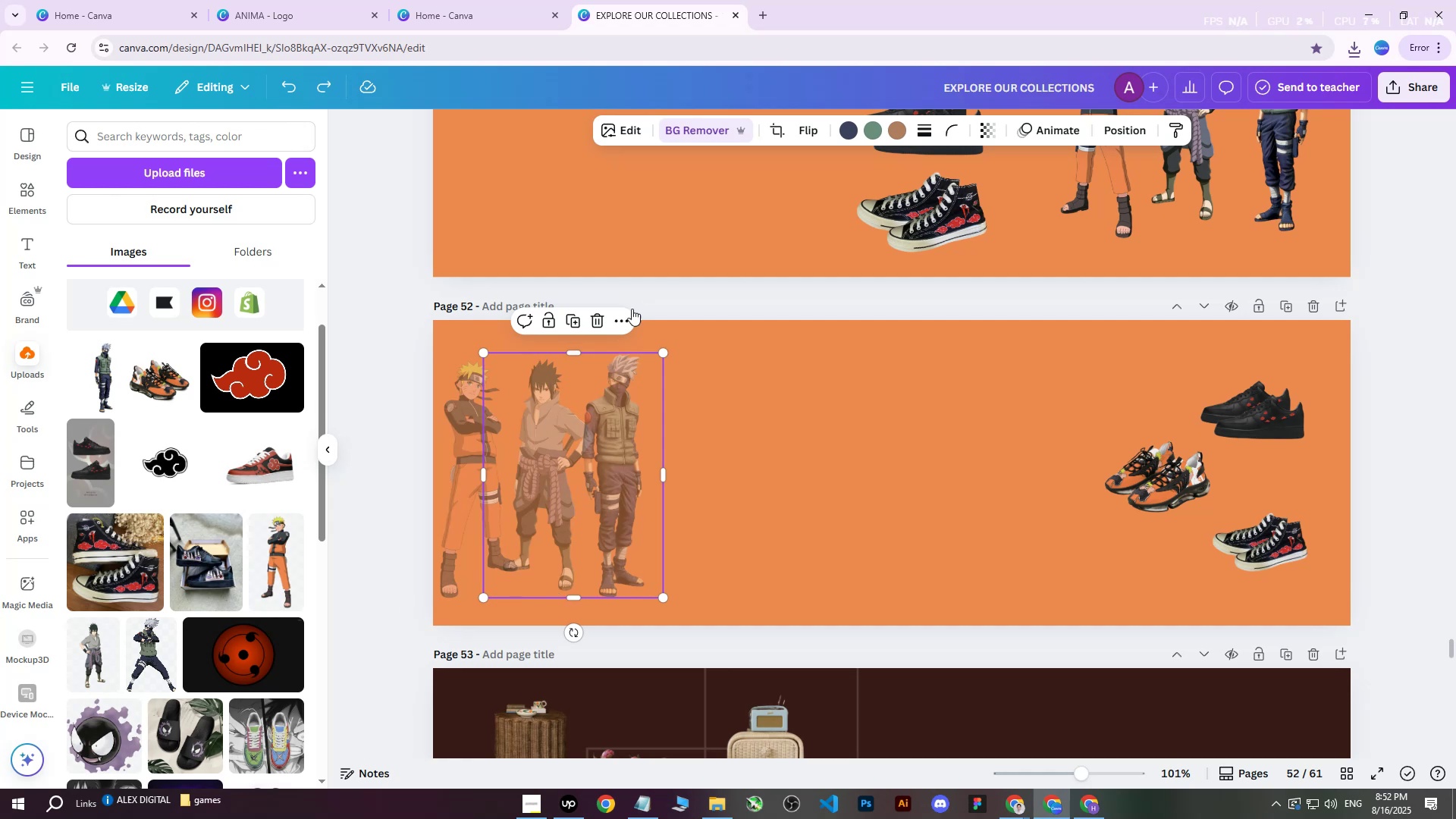 
left_click([1143, 126])
 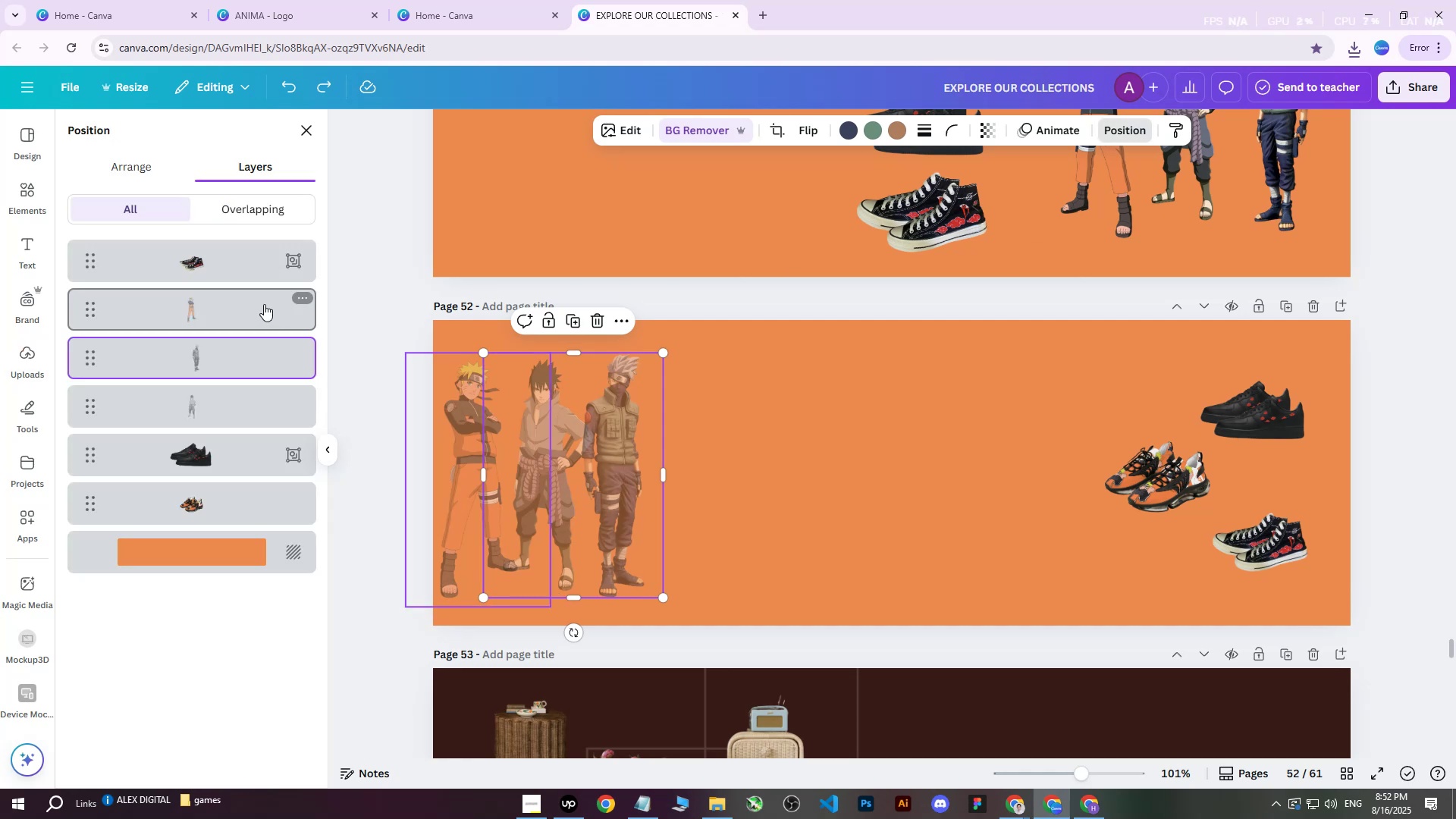 
mouse_move([218, 372])
 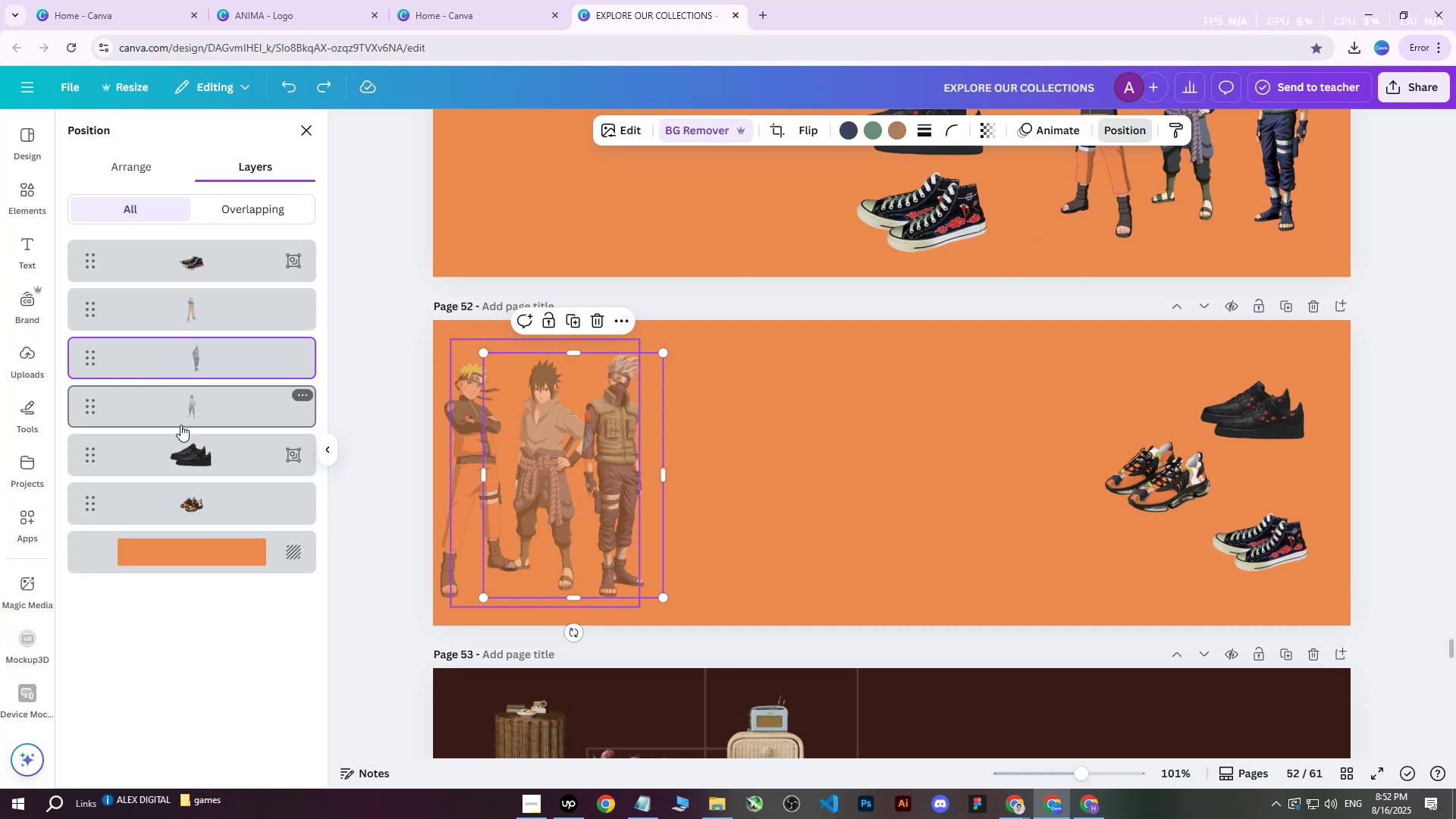 
left_click([190, 406])
 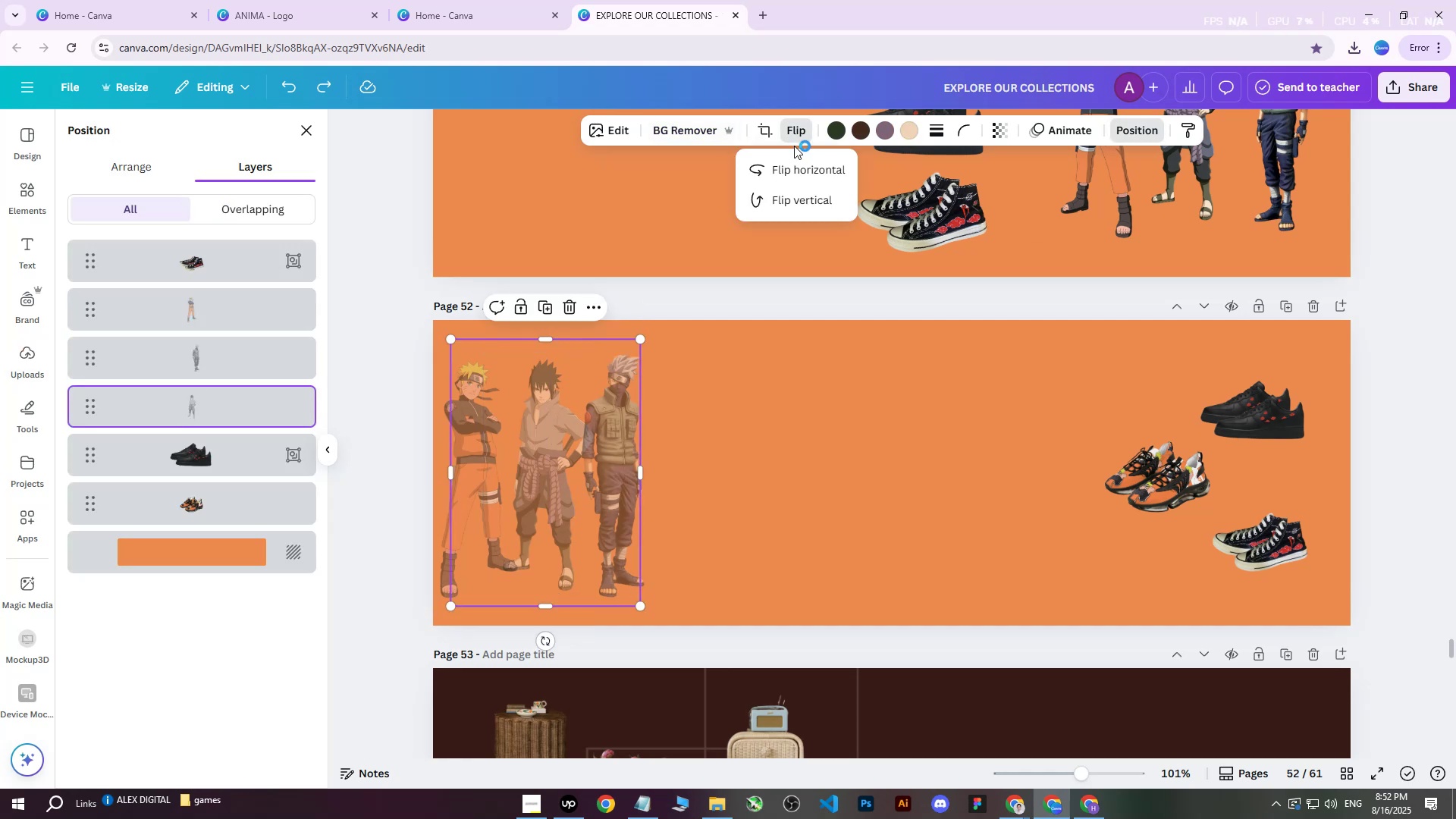 
left_click([830, 172])
 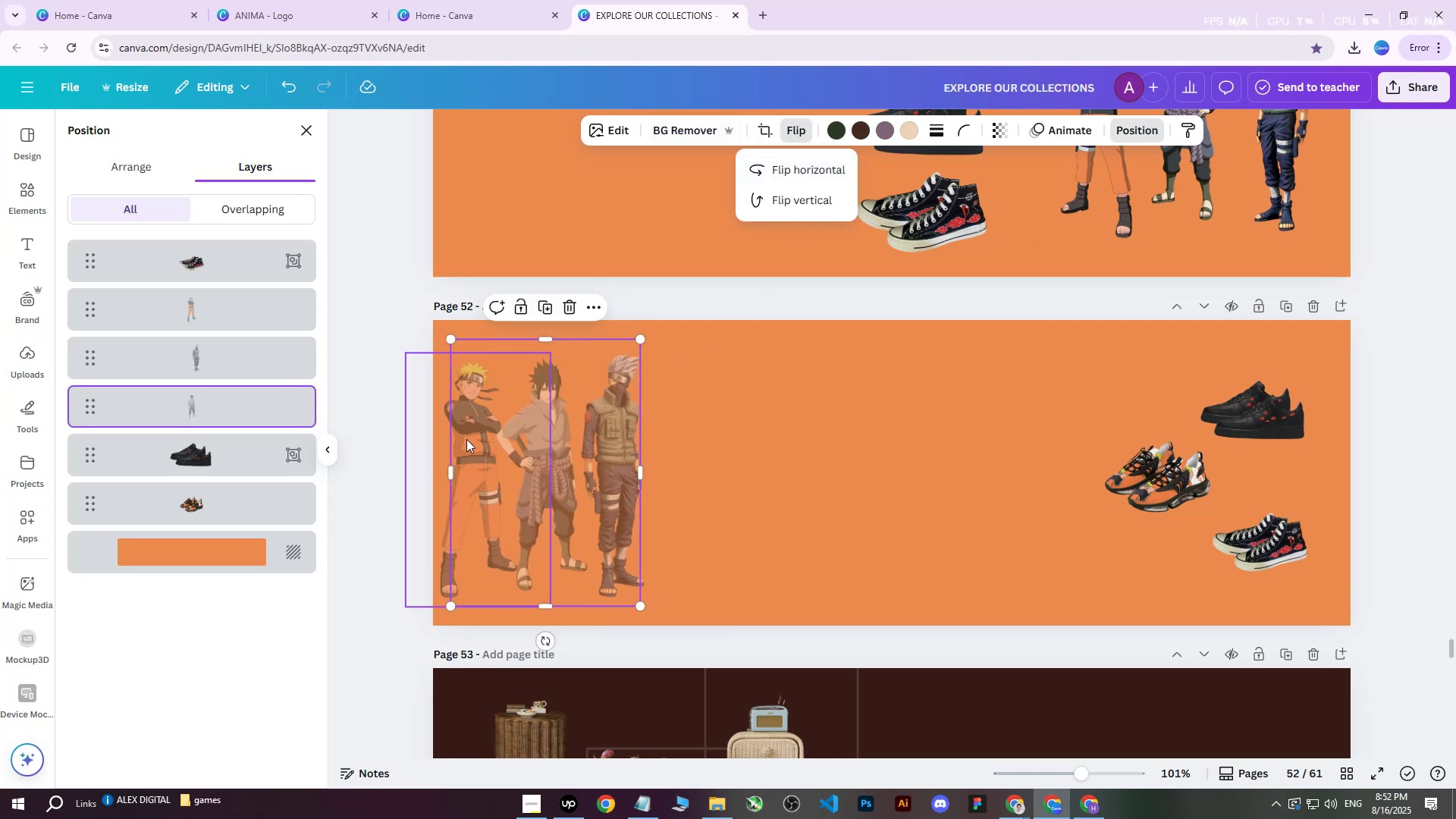 
left_click_drag(start_coordinate=[466, 441], to_coordinate=[692, 443])
 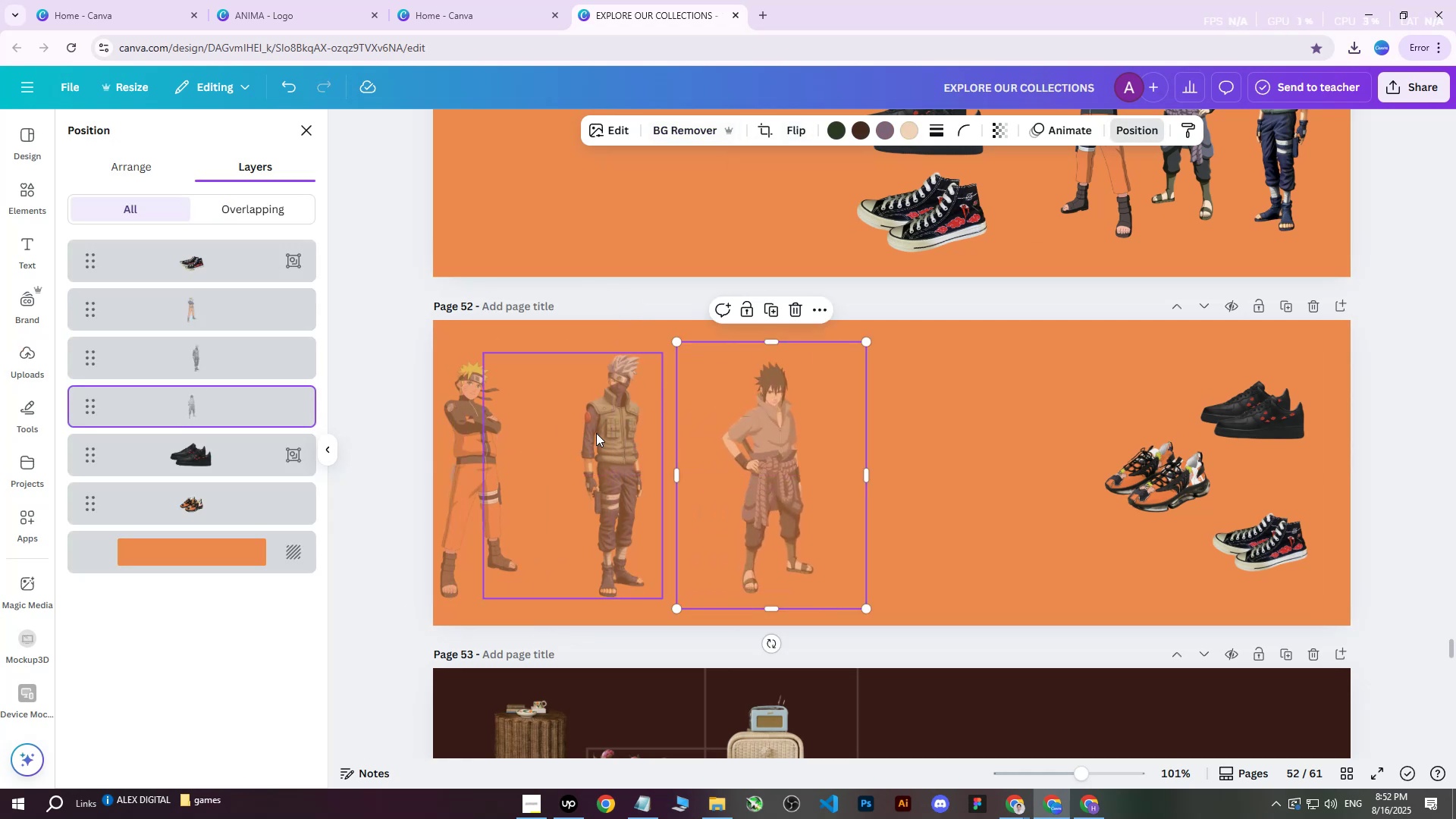 
left_click([596, 433])
 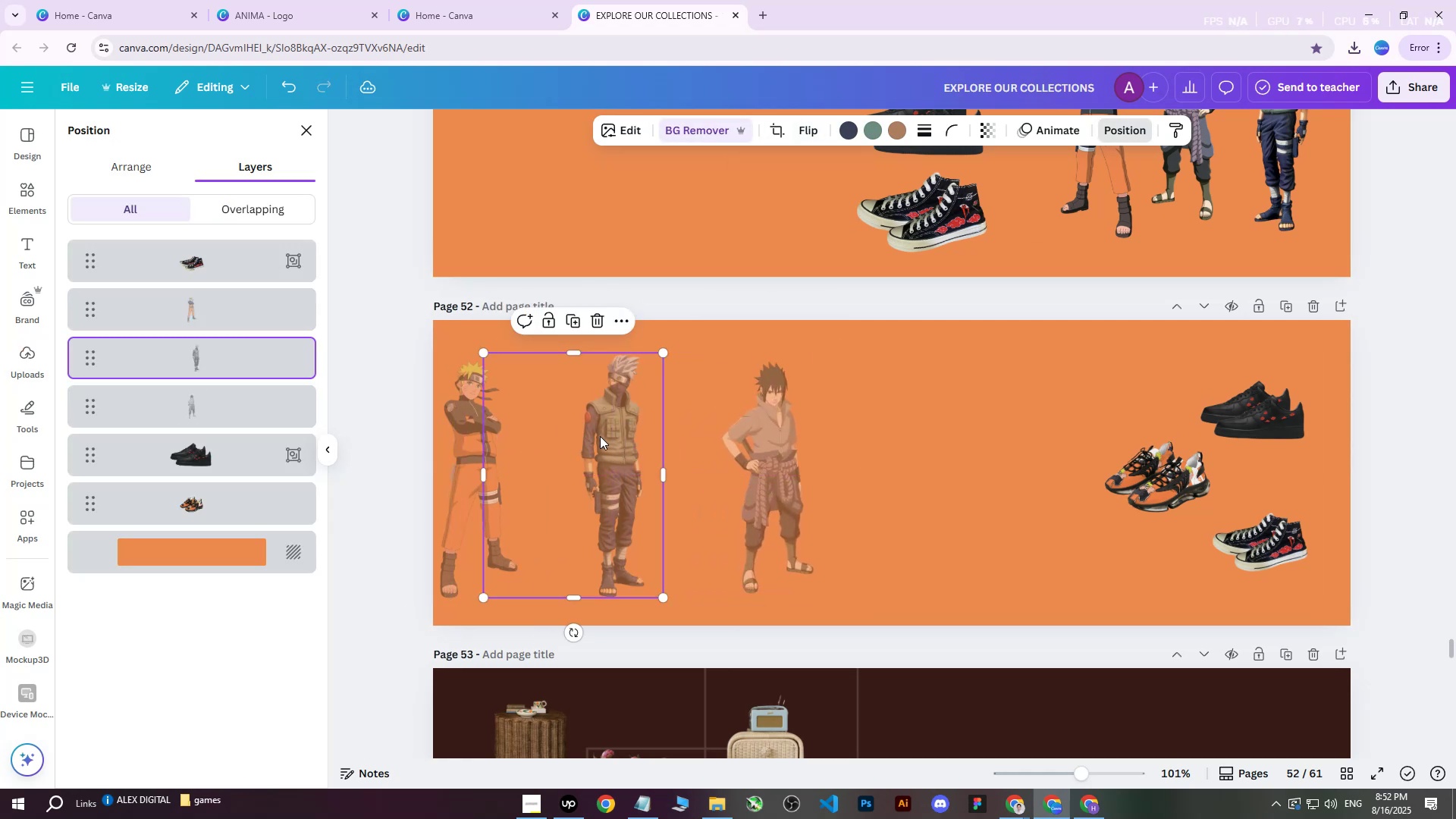 
left_click_drag(start_coordinate=[599, 441], to_coordinate=[604, 422])
 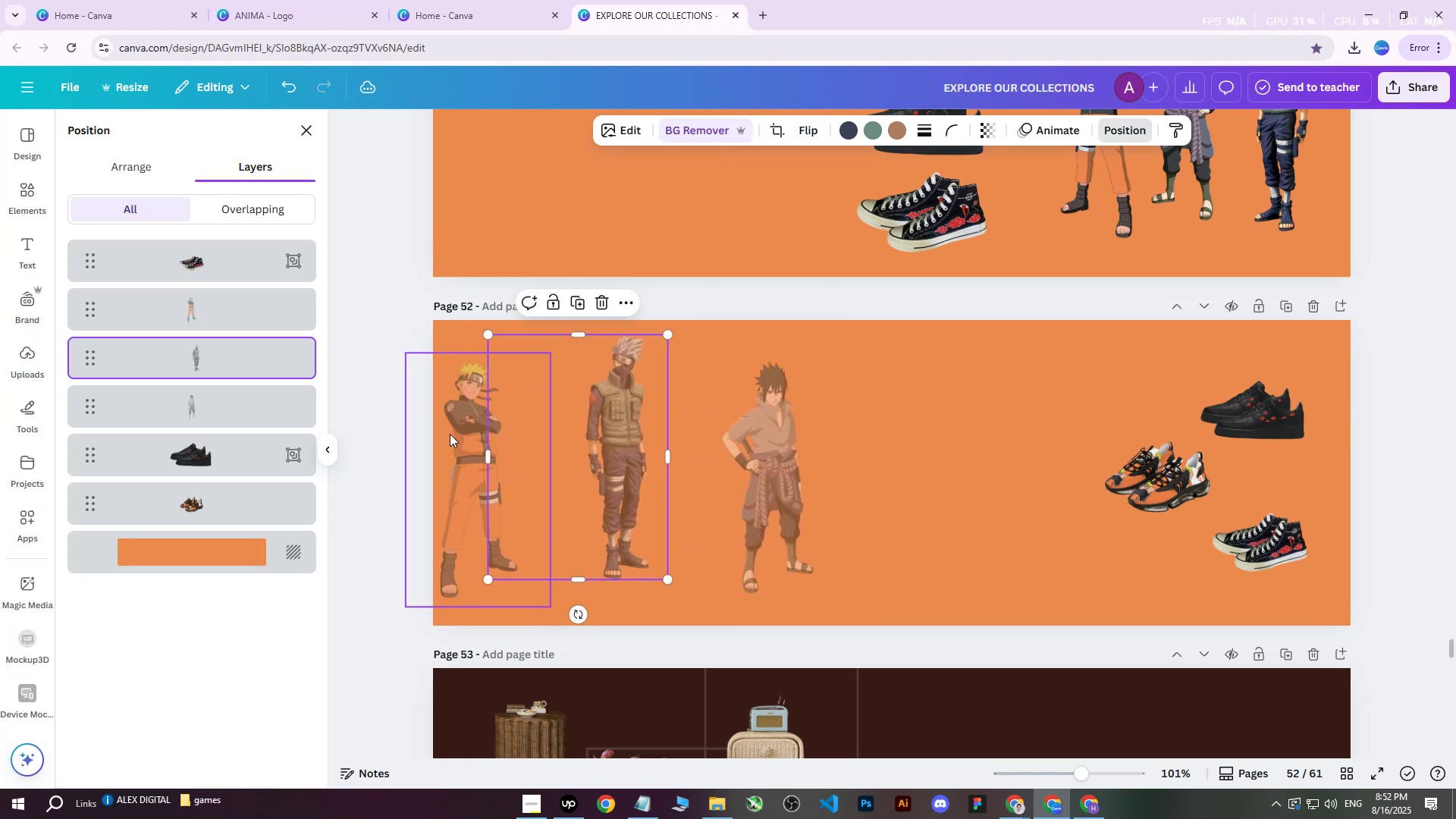 
left_click([450, 434])
 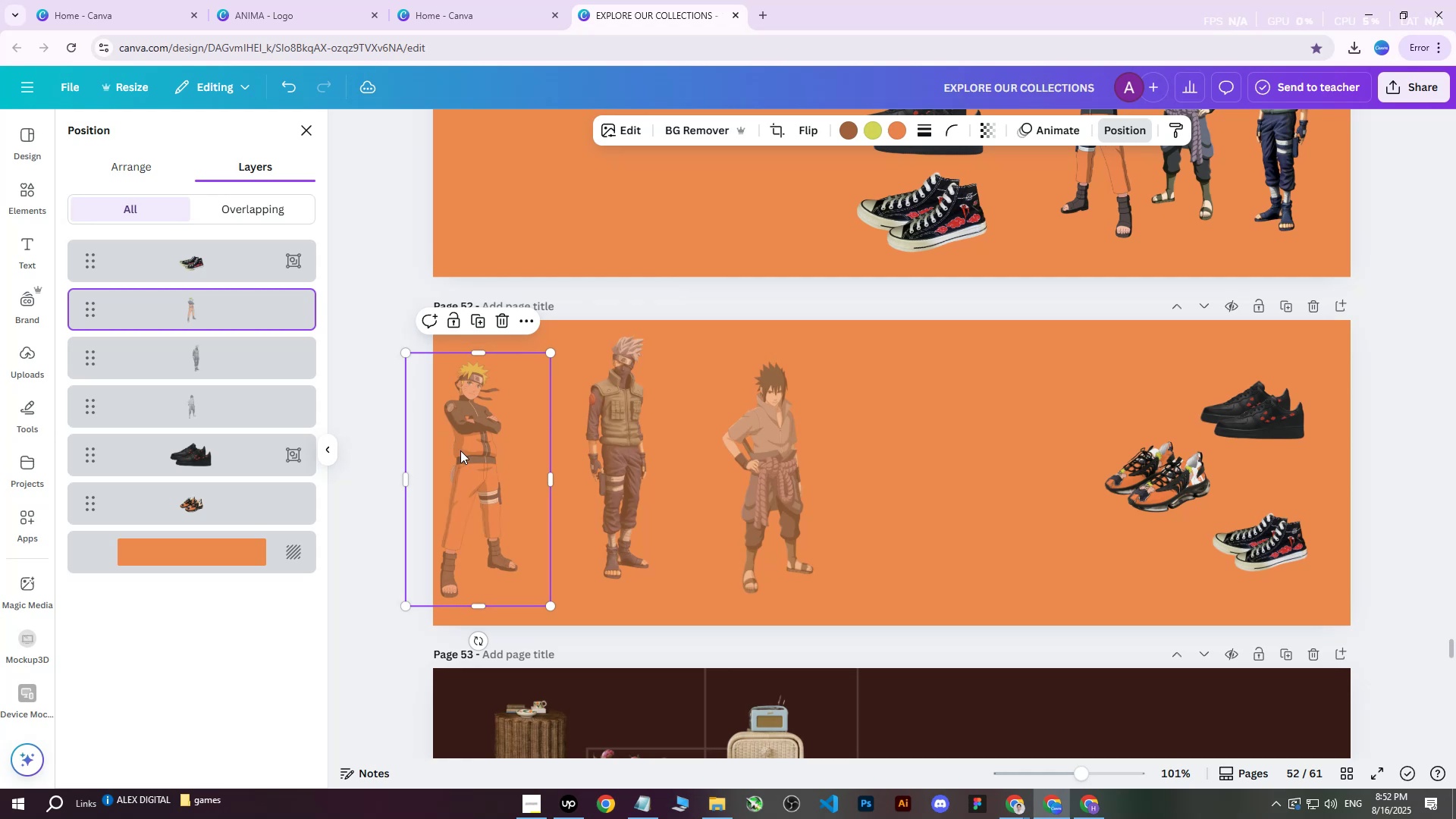 
left_click_drag(start_coordinate=[474, 450], to_coordinate=[822, 451])
 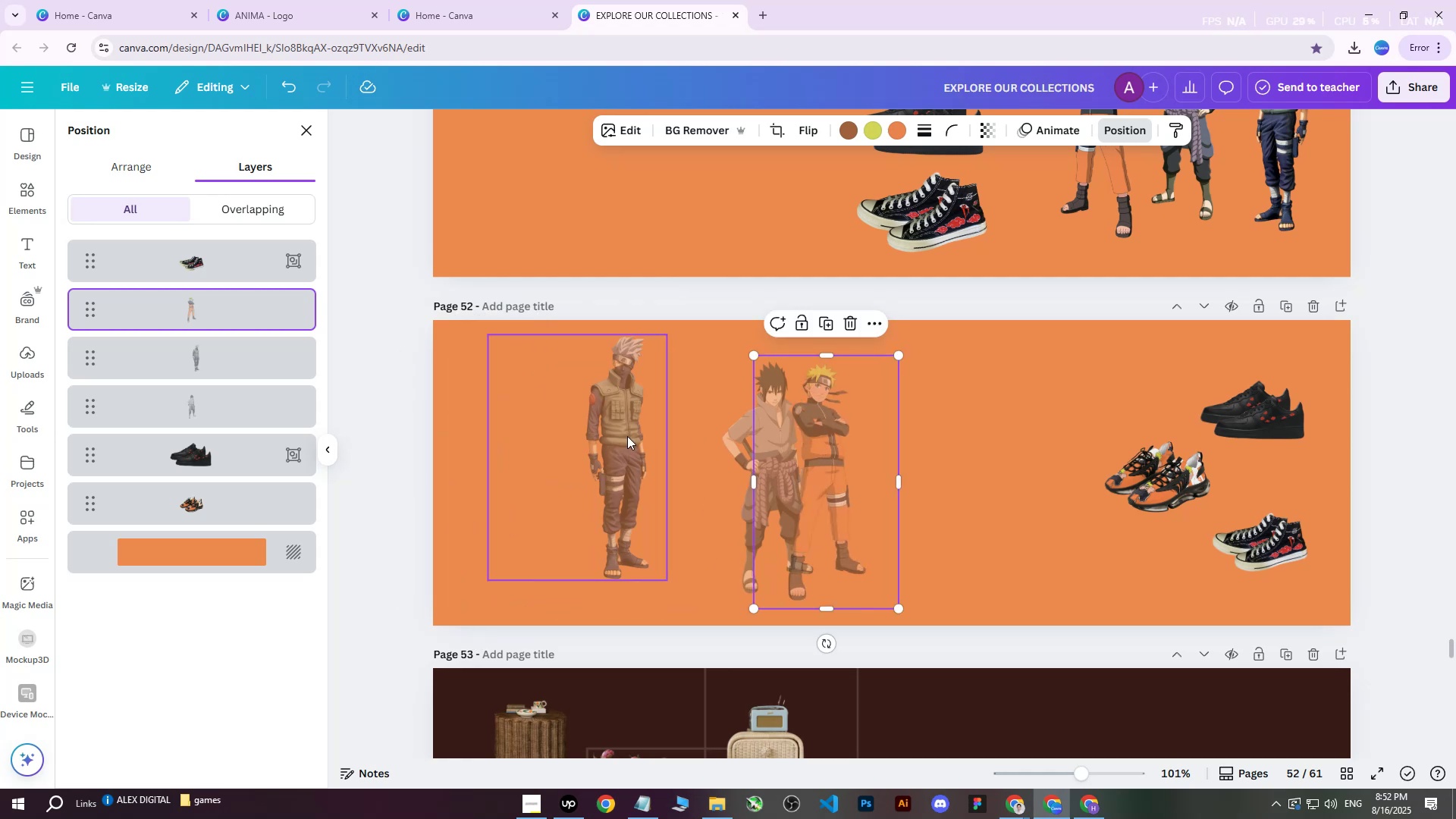 
left_click([621, 436])
 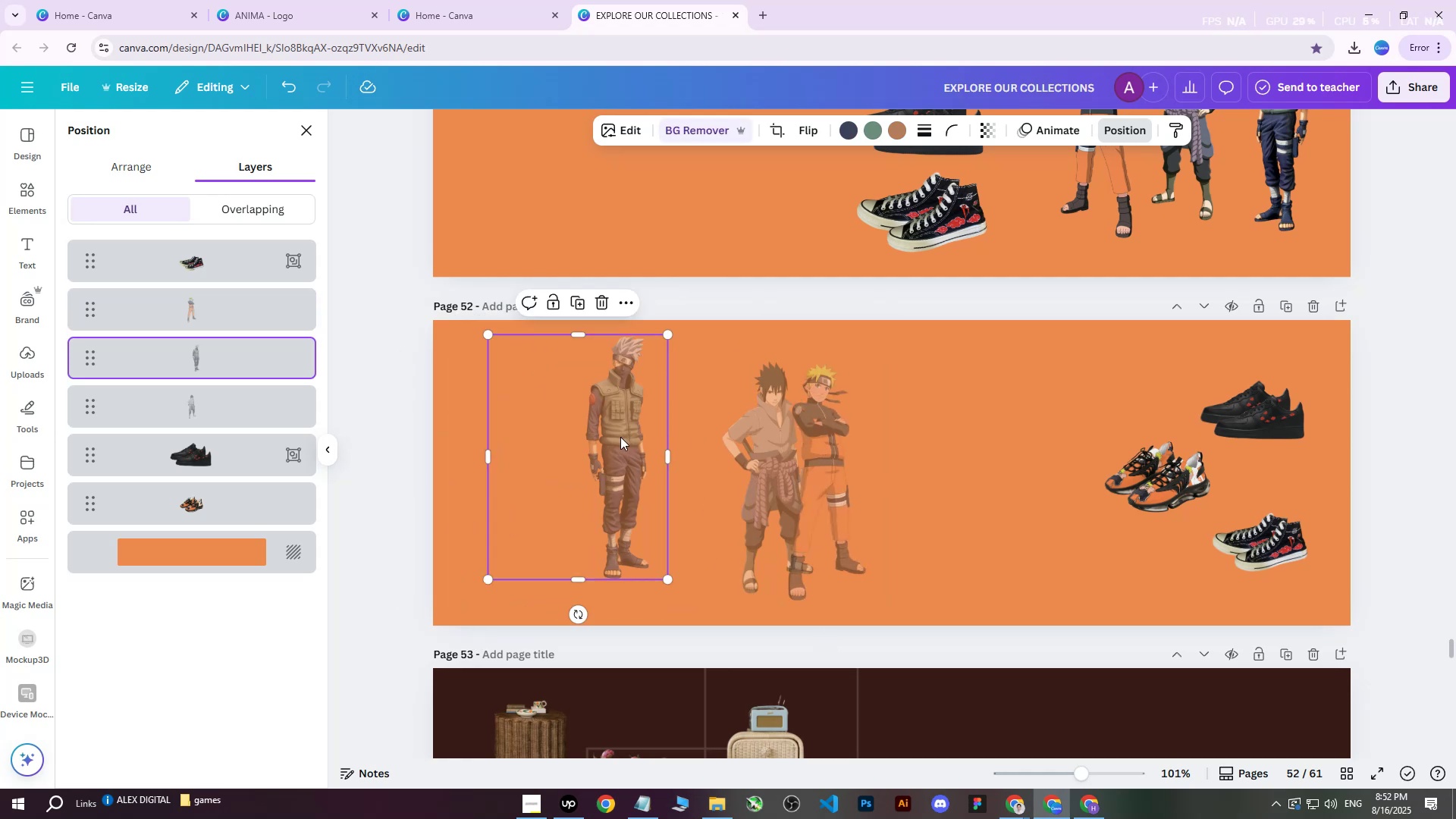 
left_click_drag(start_coordinate=[610, 443], to_coordinate=[470, 451])
 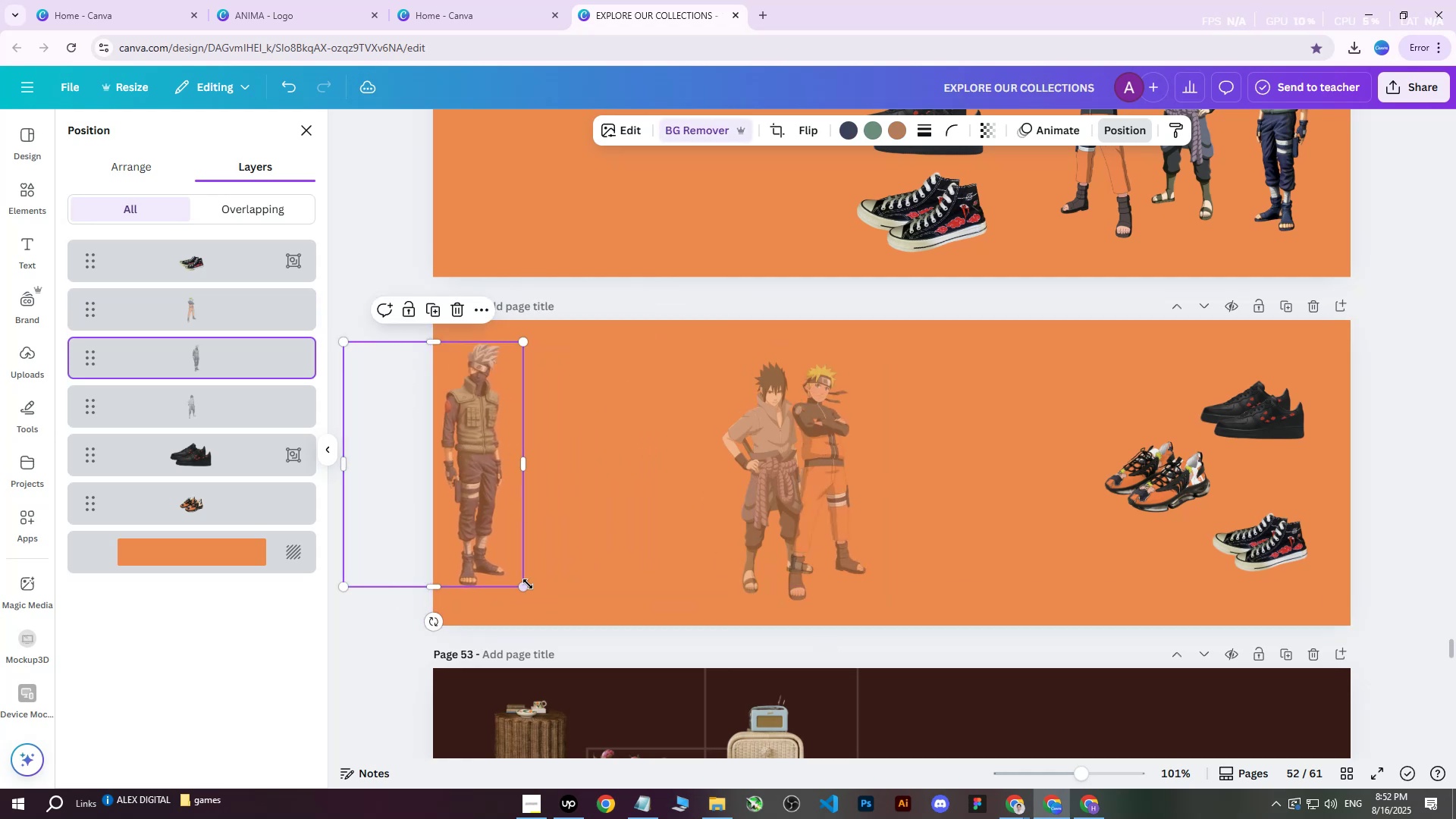 
left_click_drag(start_coordinate=[519, 588], to_coordinate=[554, 614])
 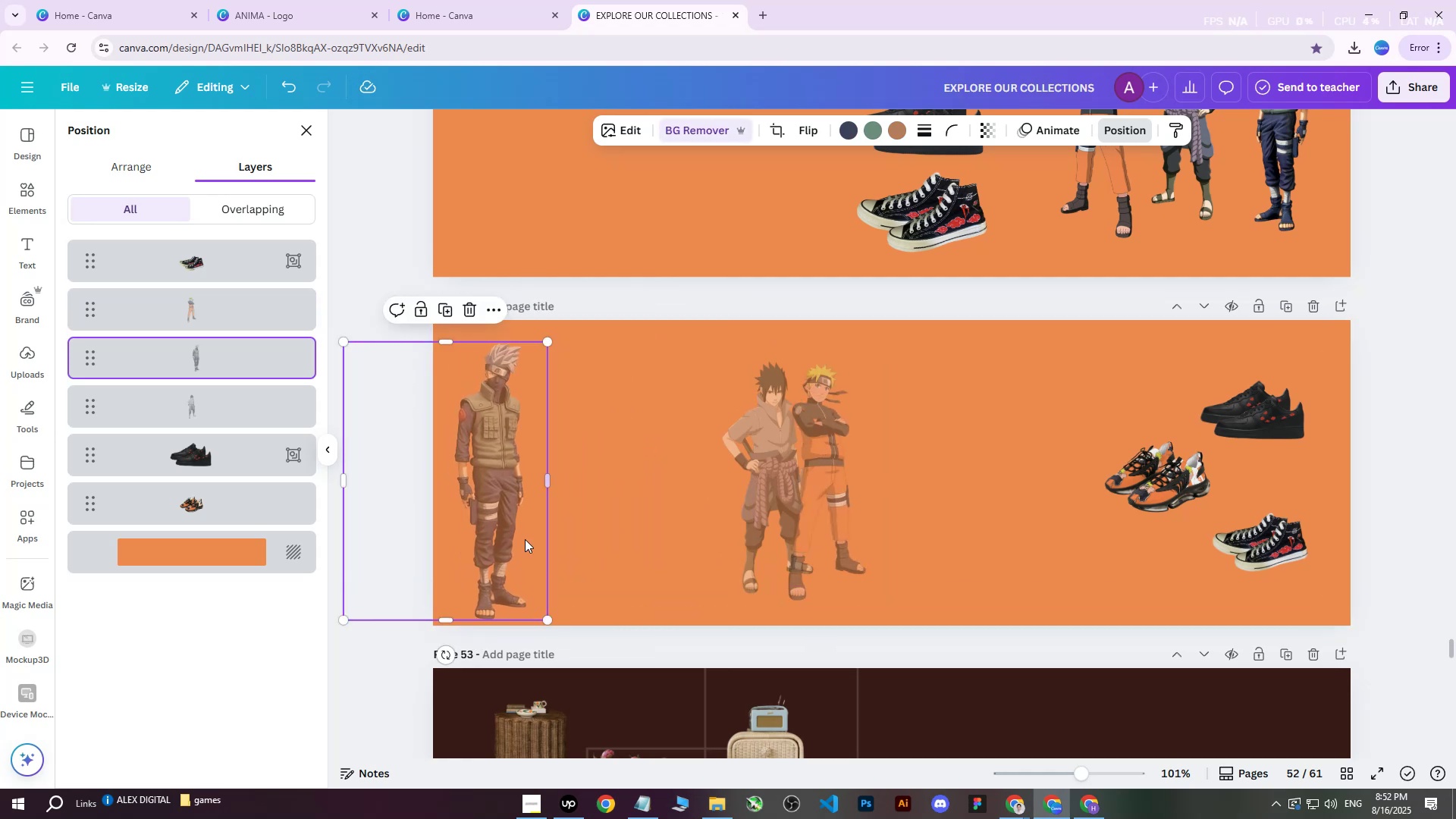 
left_click_drag(start_coordinate=[518, 523], to_coordinate=[517, 511])
 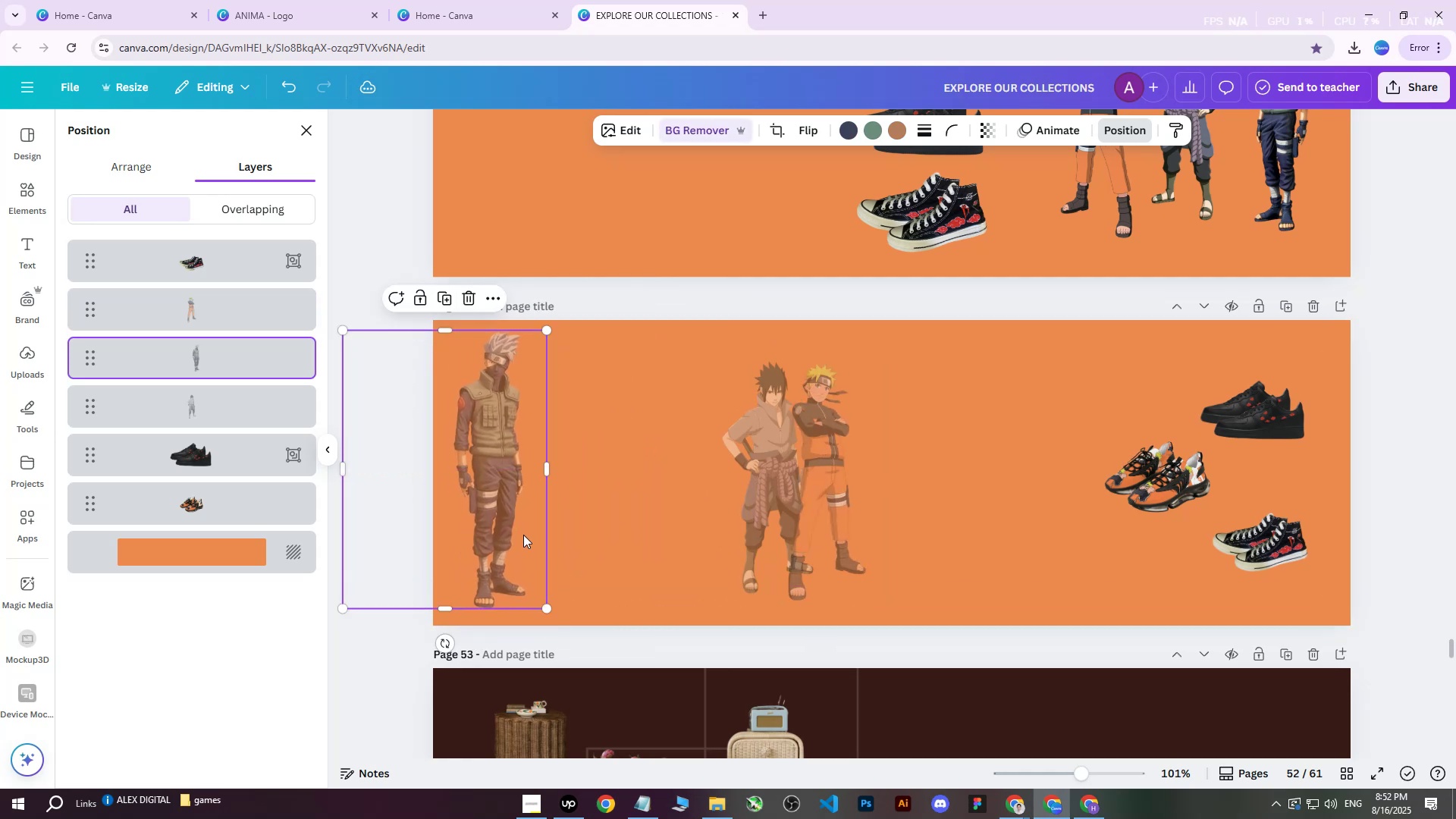 
left_click_drag(start_coordinate=[508, 516], to_coordinate=[499, 516])
 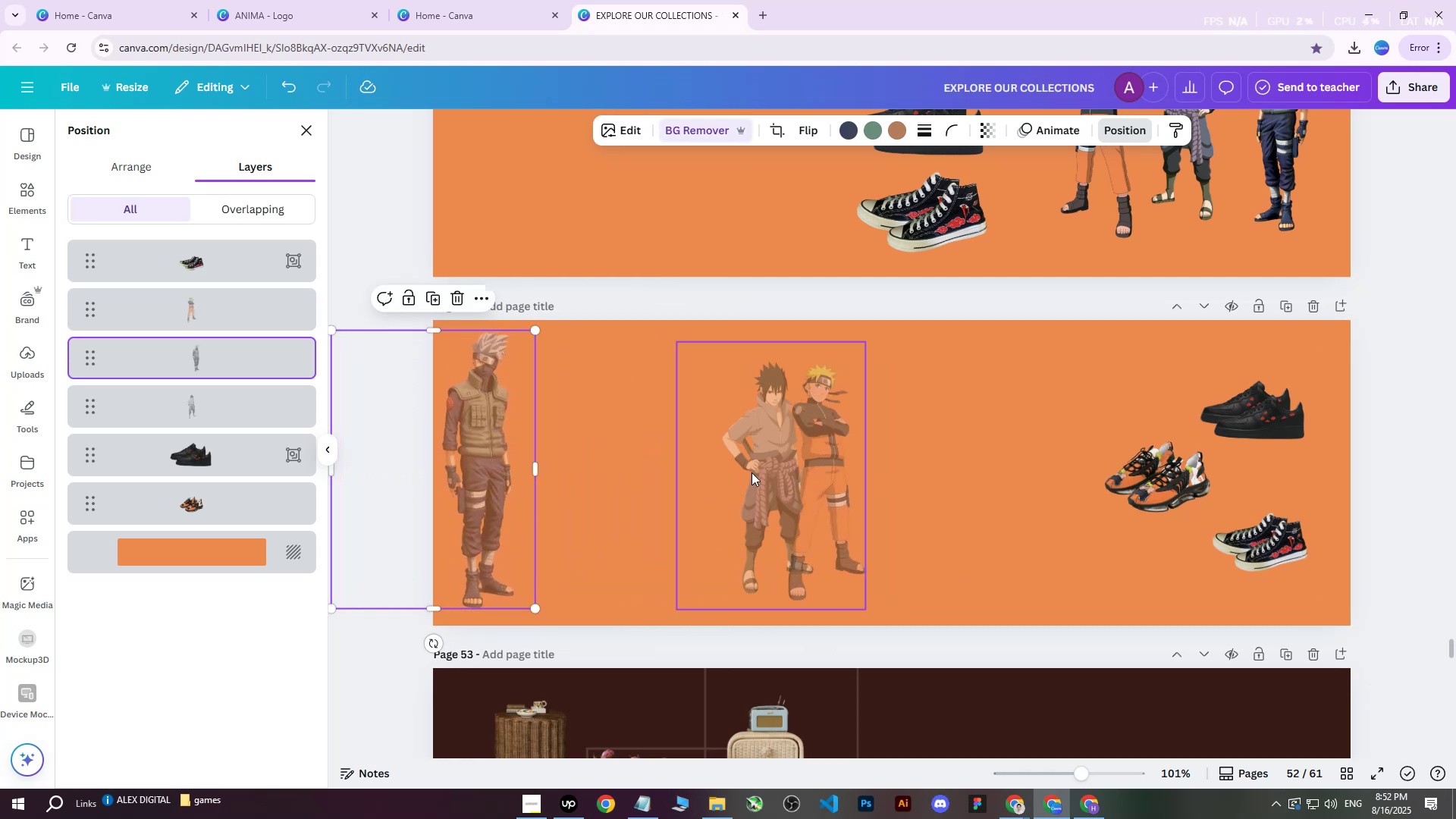 
left_click([752, 472])
 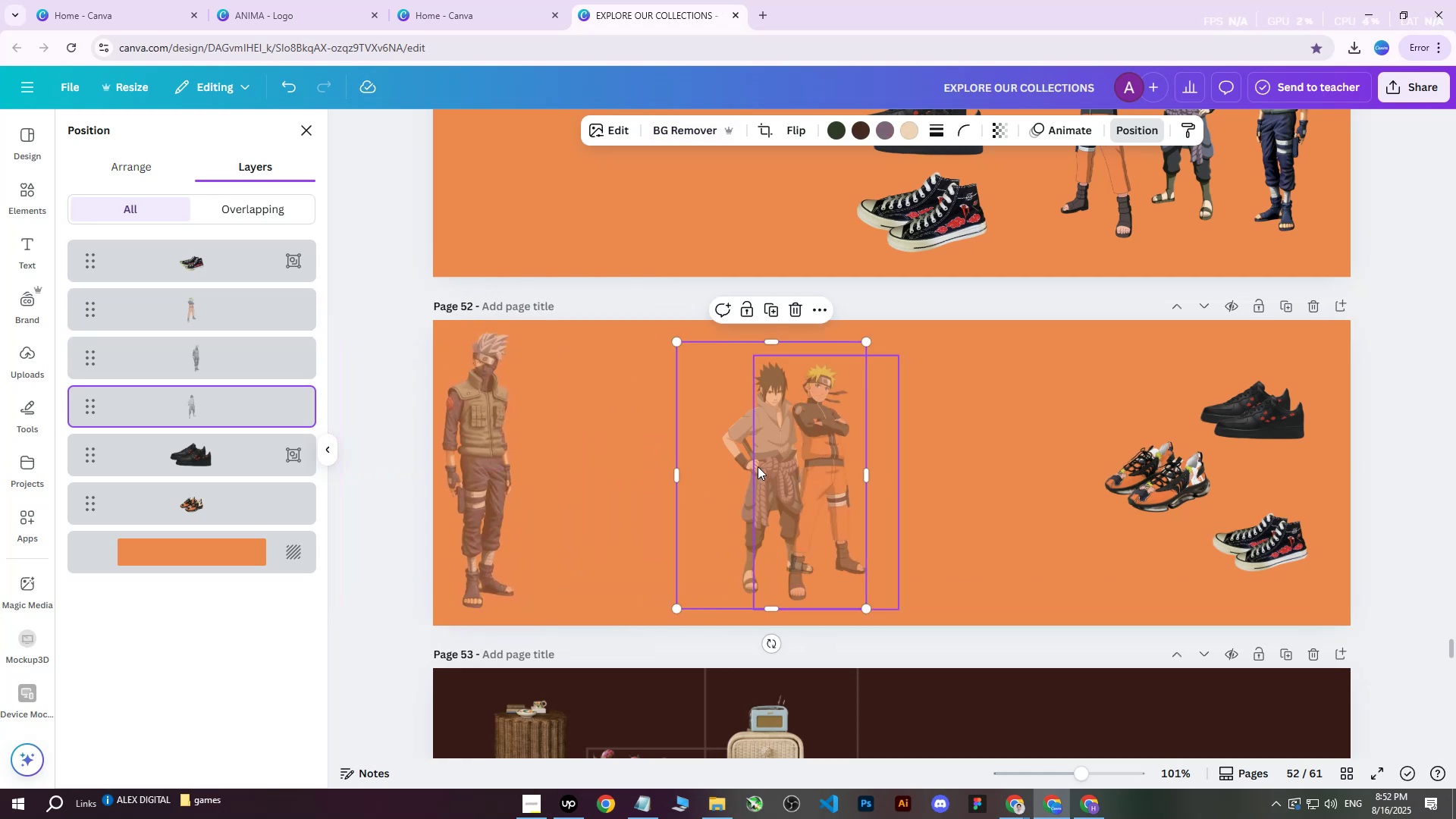 
left_click_drag(start_coordinate=[758, 466], to_coordinate=[541, 463])
 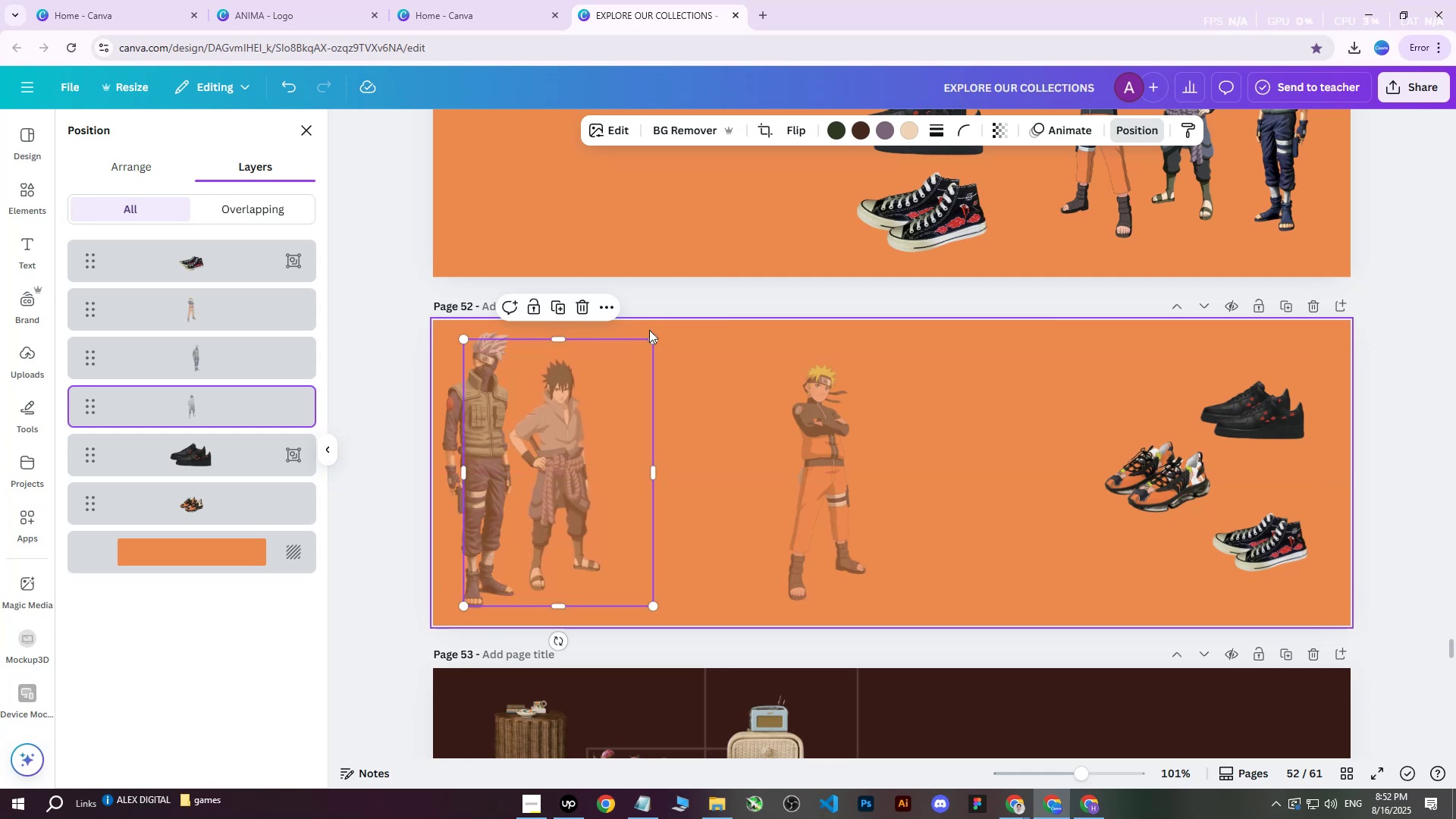 
left_click_drag(start_coordinate=[651, 338], to_coordinate=[687, 321])
 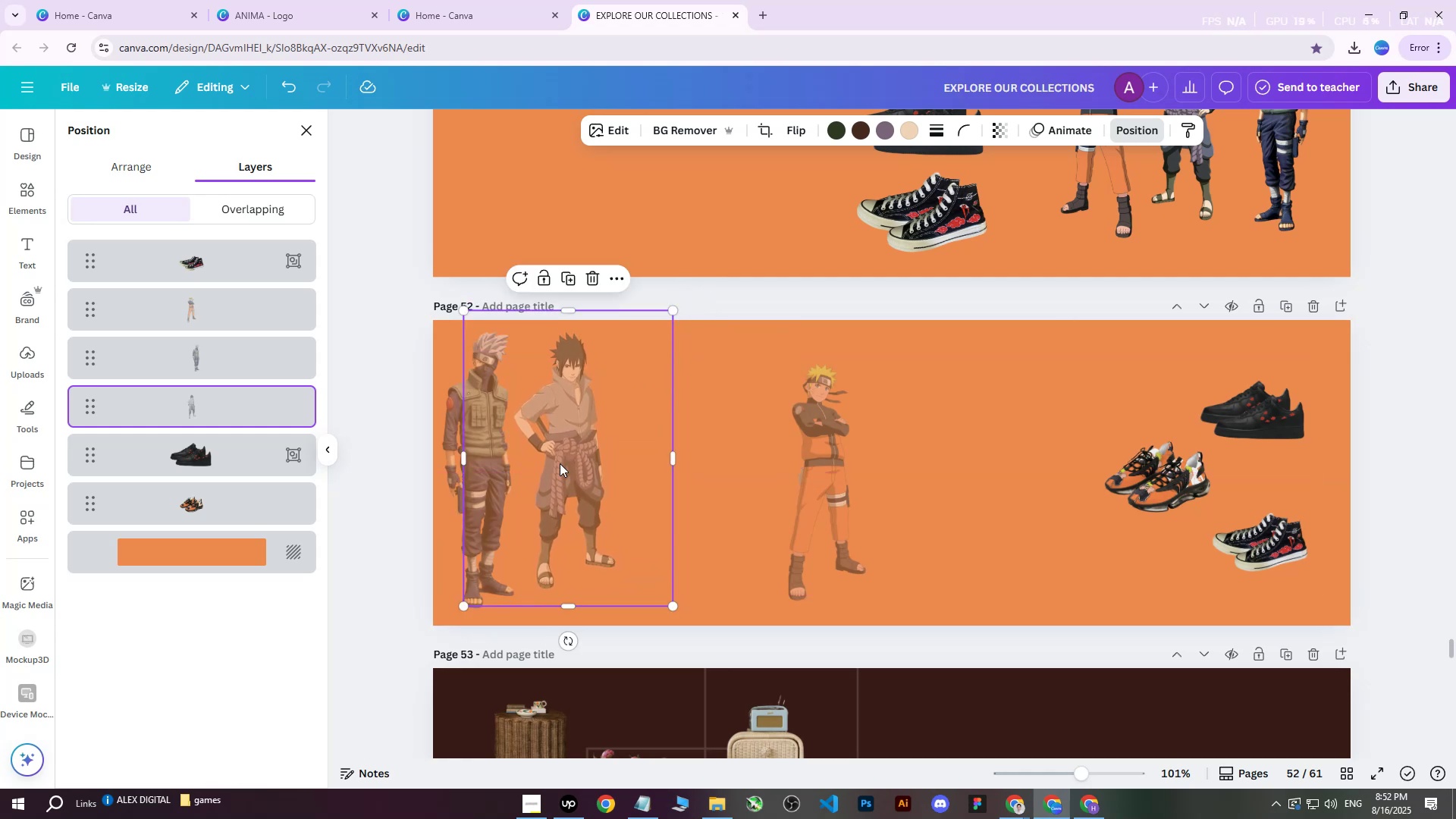 
left_click_drag(start_coordinate=[560, 469], to_coordinate=[551, 485])
 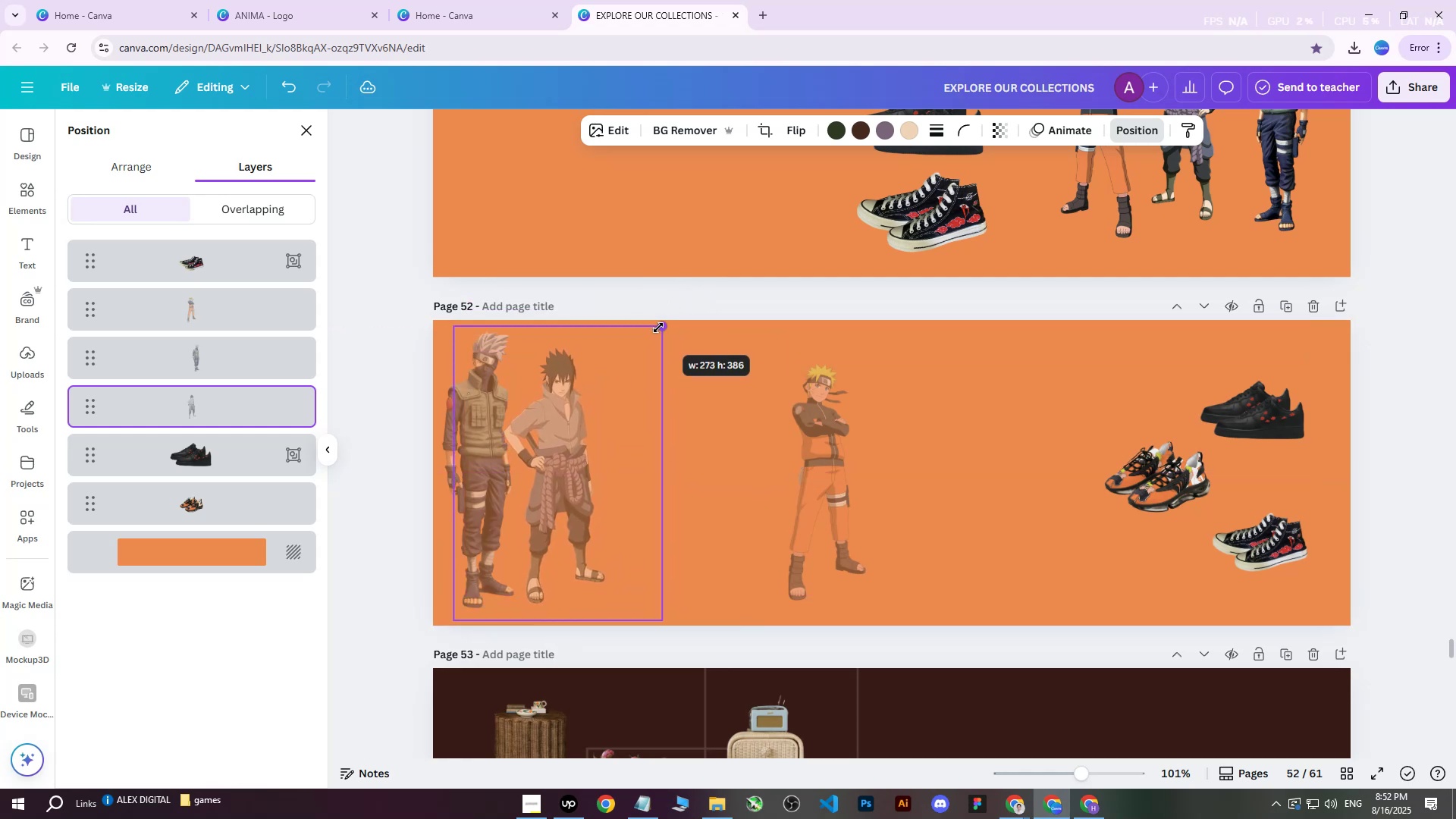 
left_click_drag(start_coordinate=[573, 417], to_coordinate=[570, 413])
 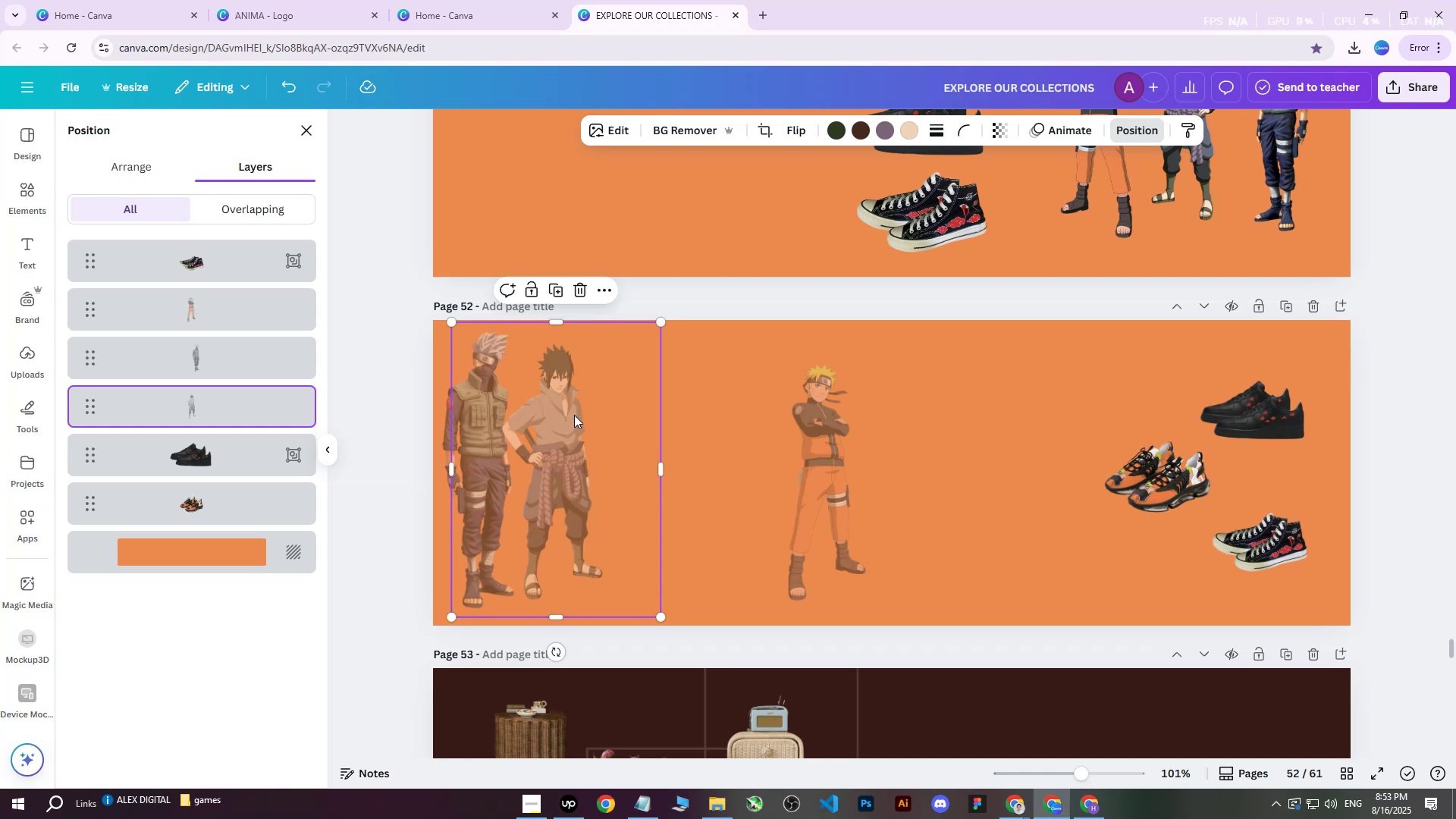 
left_click([796, 419])
 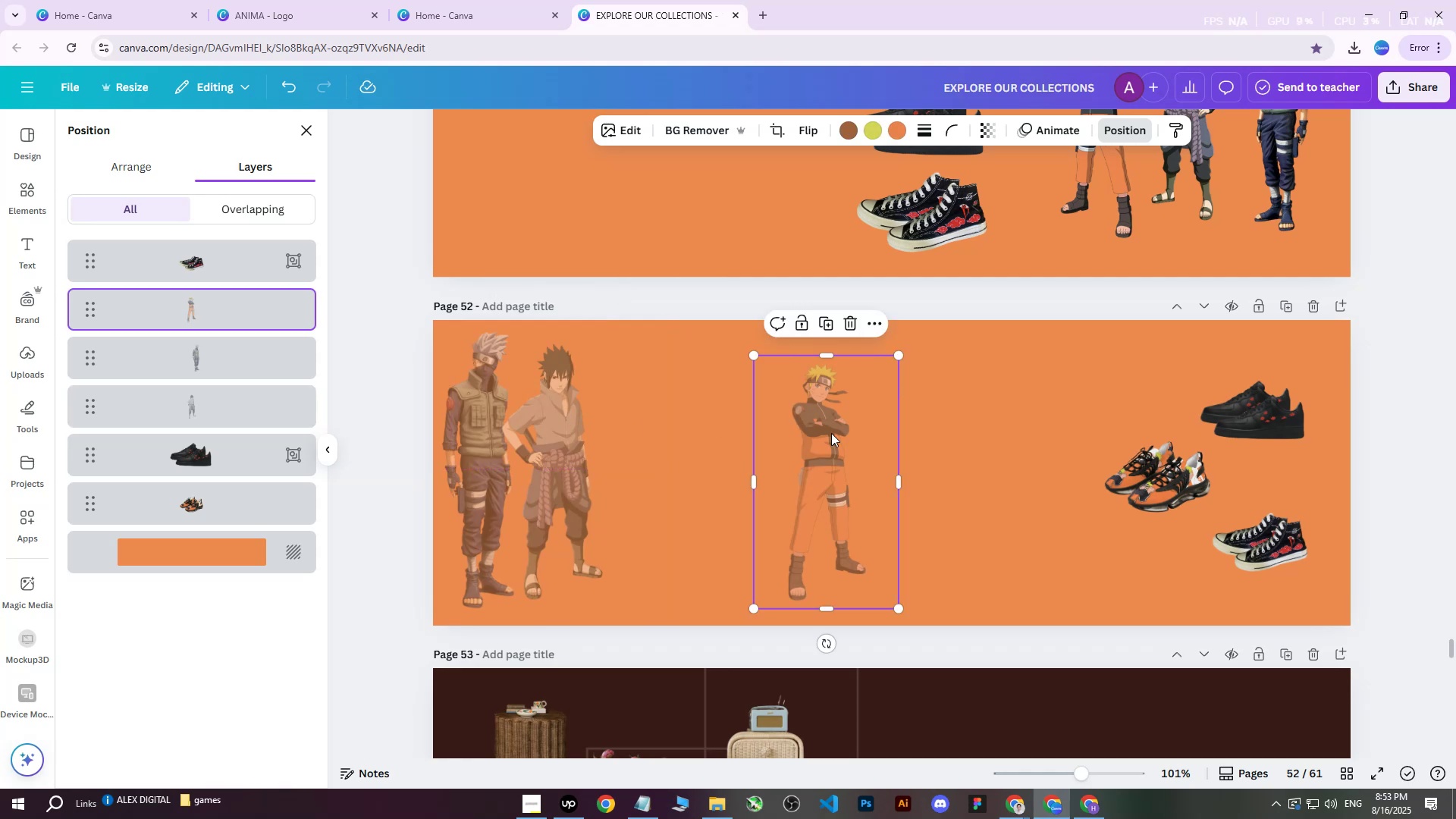 
left_click_drag(start_coordinate=[830, 440], to_coordinate=[659, 427])
 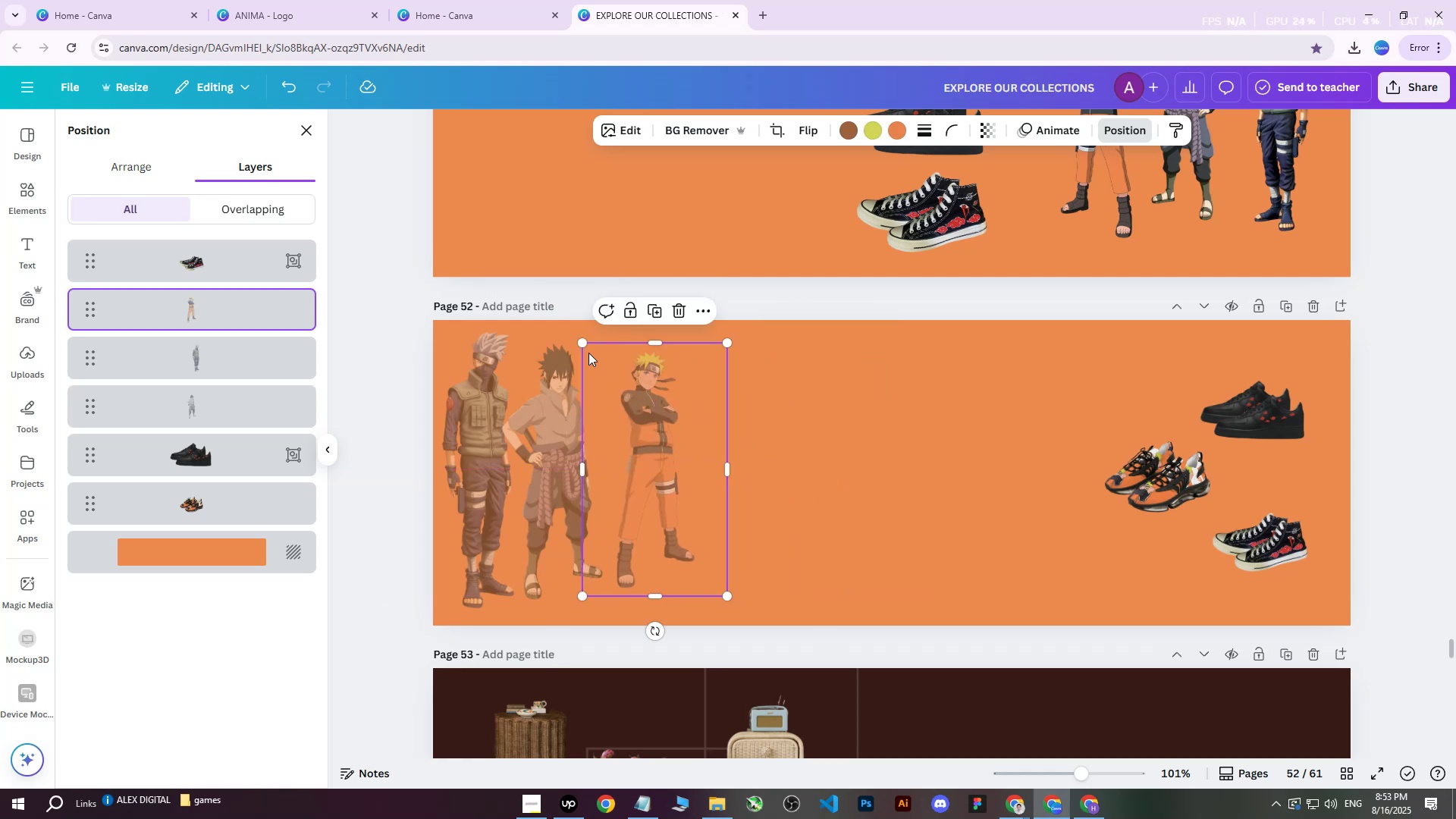 
left_click_drag(start_coordinate=[582, 343], to_coordinate=[566, 327])
 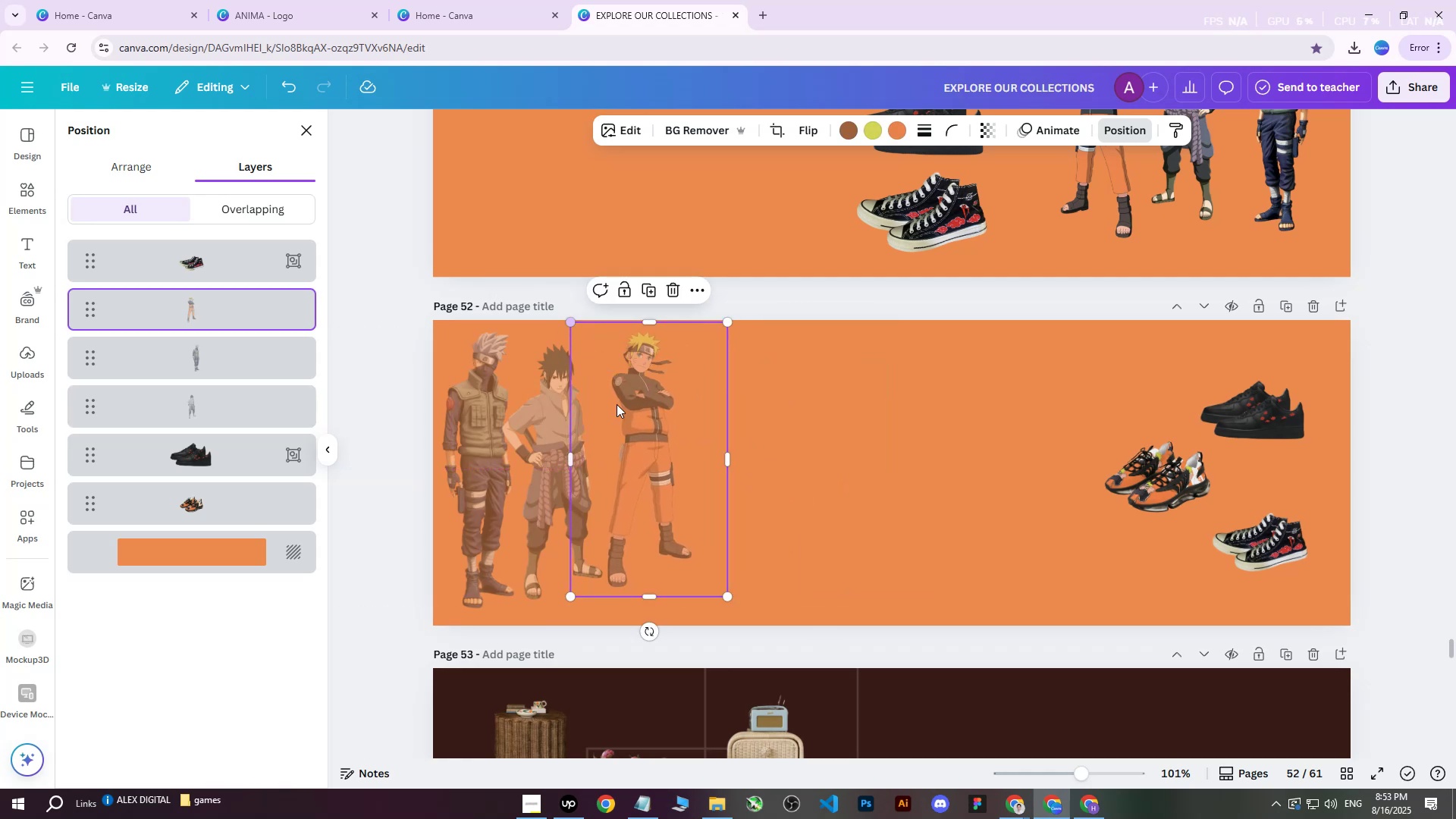 
left_click_drag(start_coordinate=[646, 435], to_coordinate=[642, 454])
 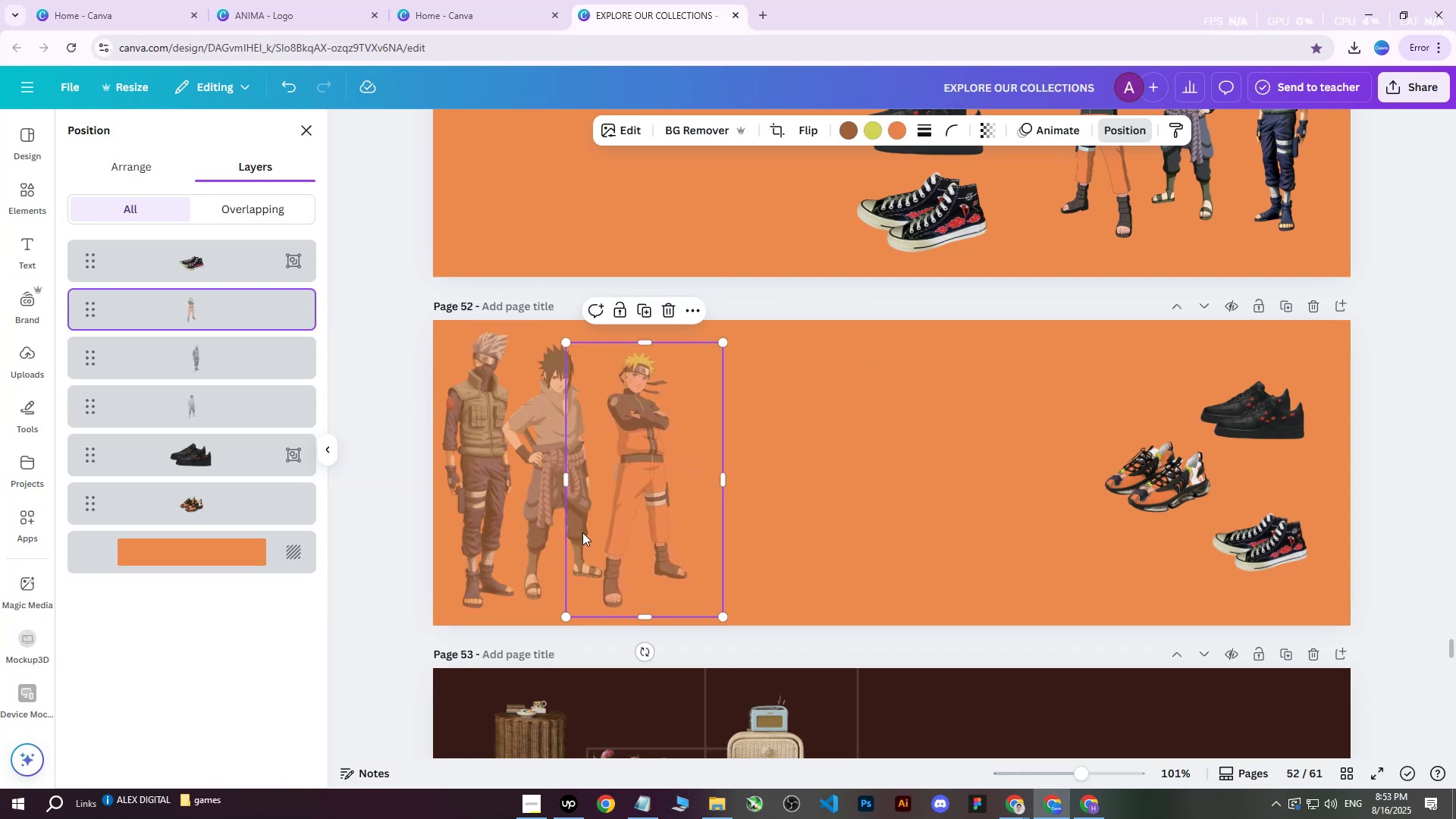 
double_click([541, 486])
 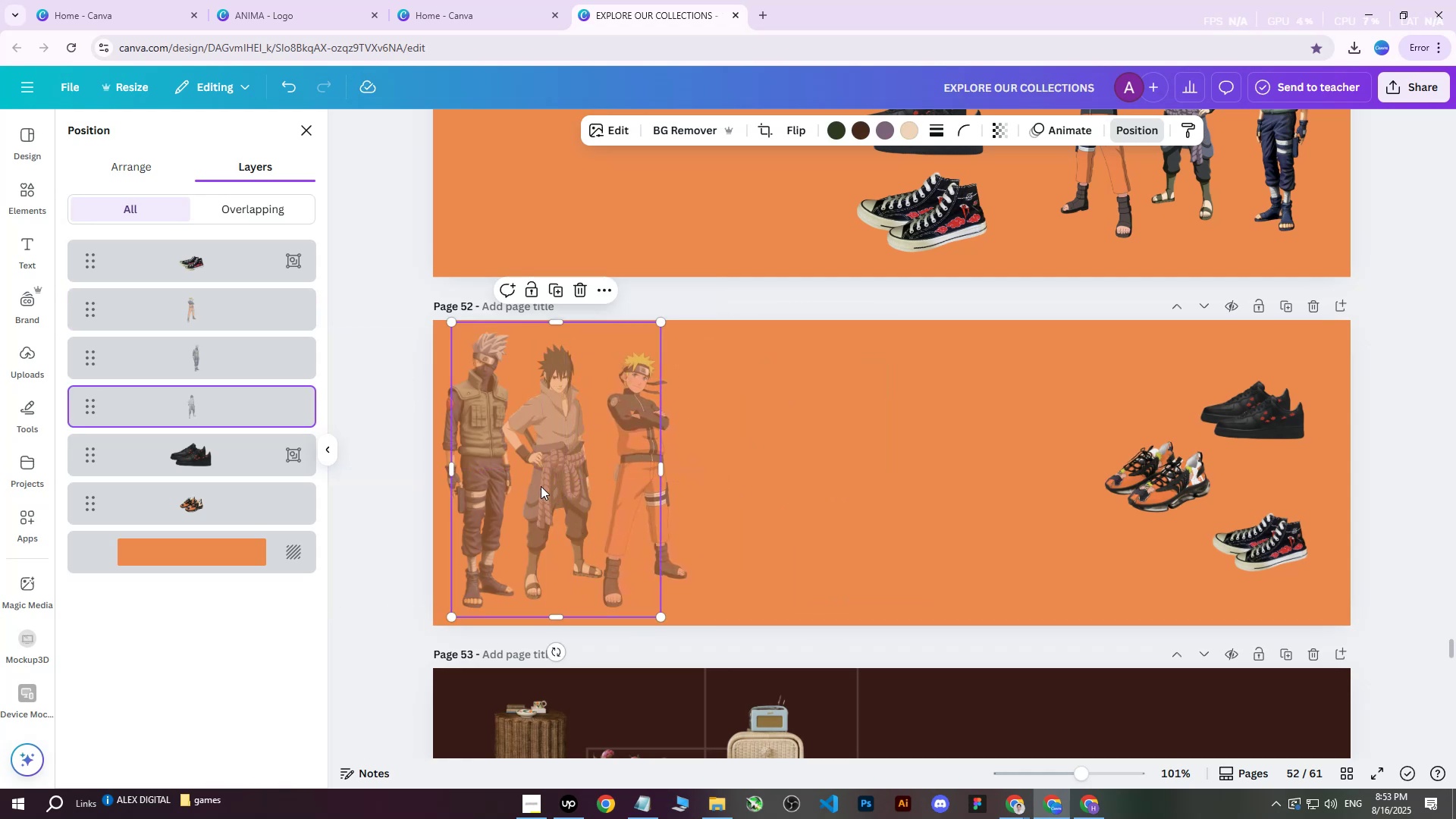 
triple_click([541, 486])
 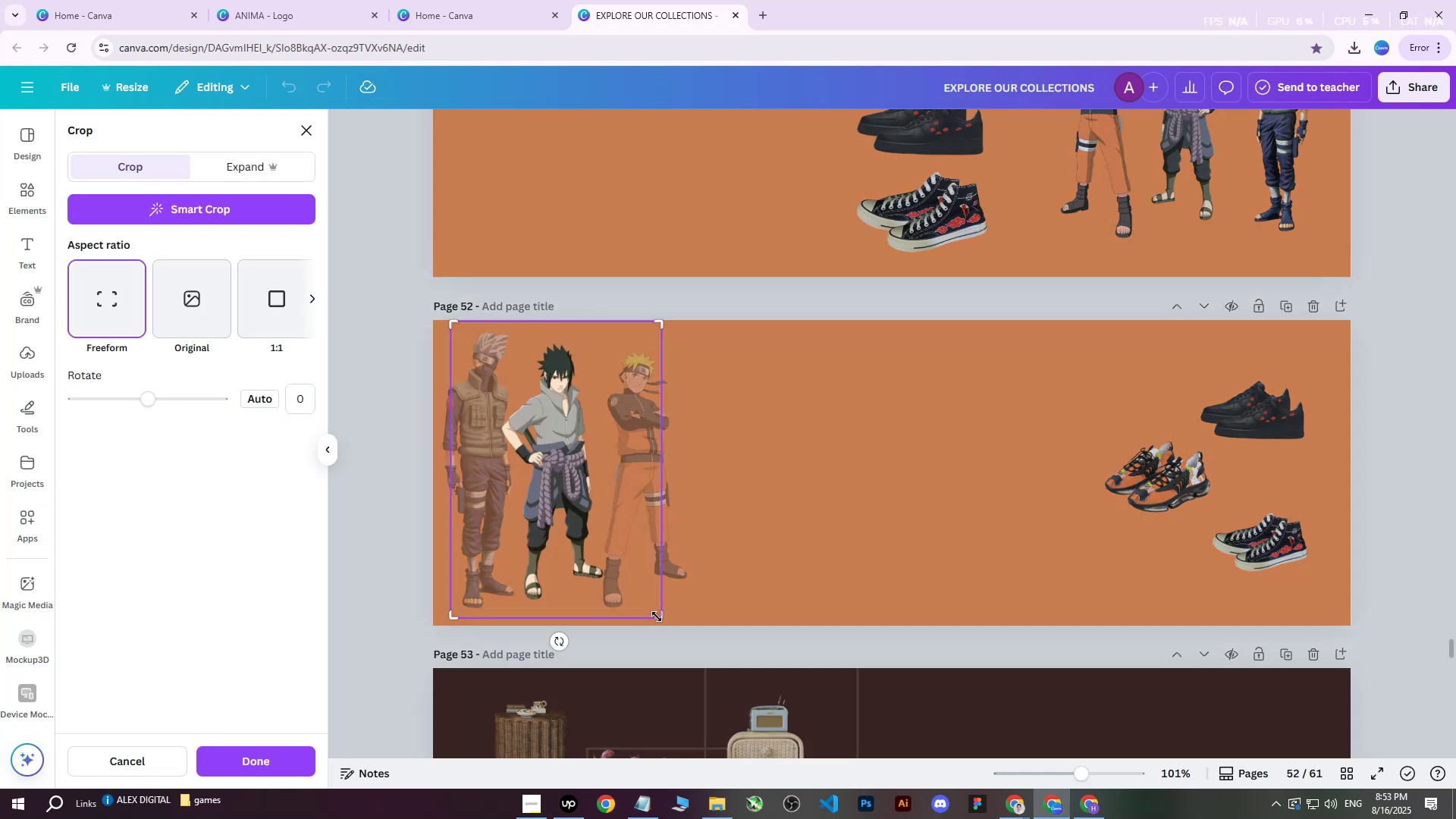 
left_click_drag(start_coordinate=[662, 619], to_coordinate=[595, 621])
 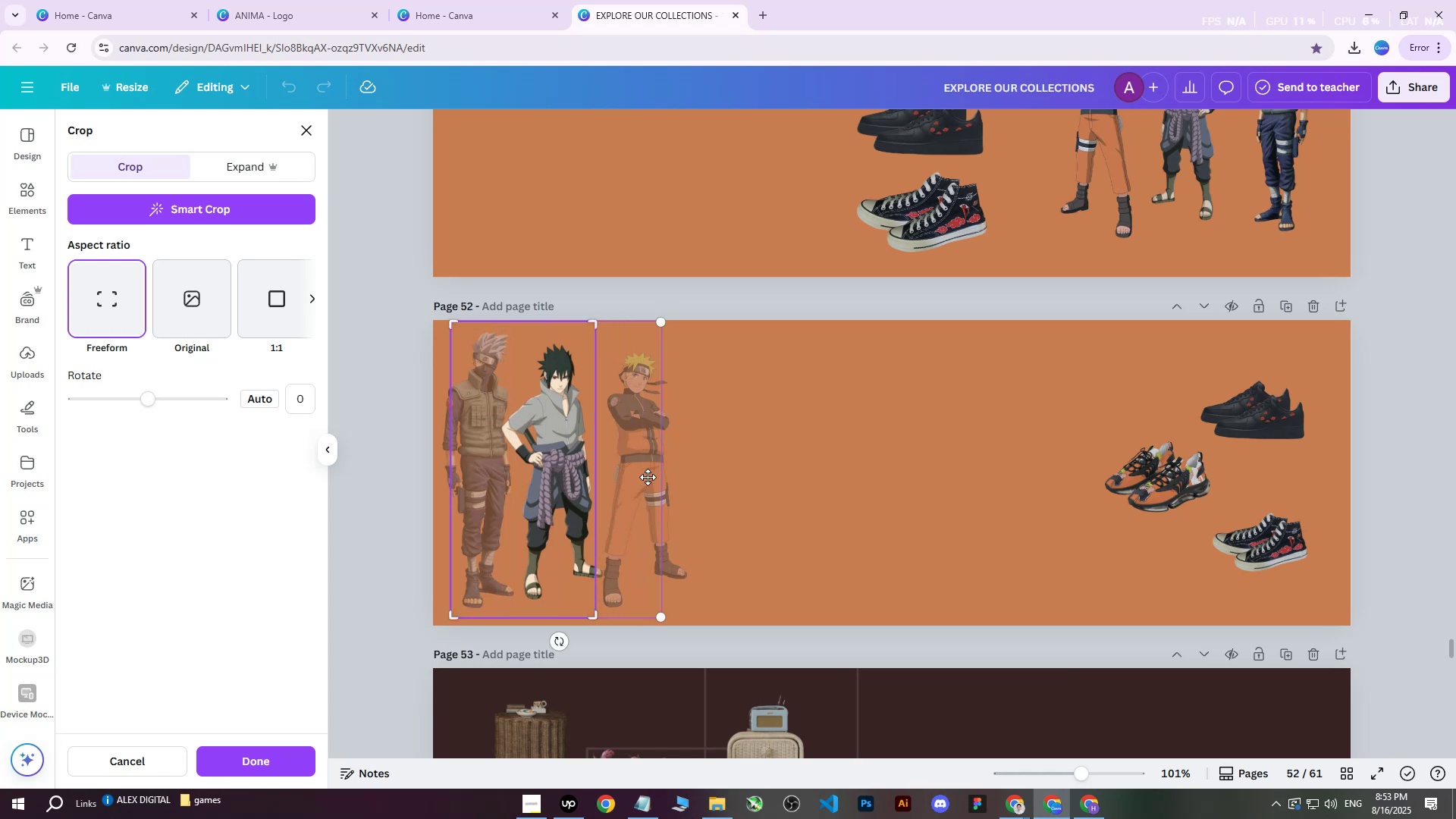 
double_click([700, 481])
 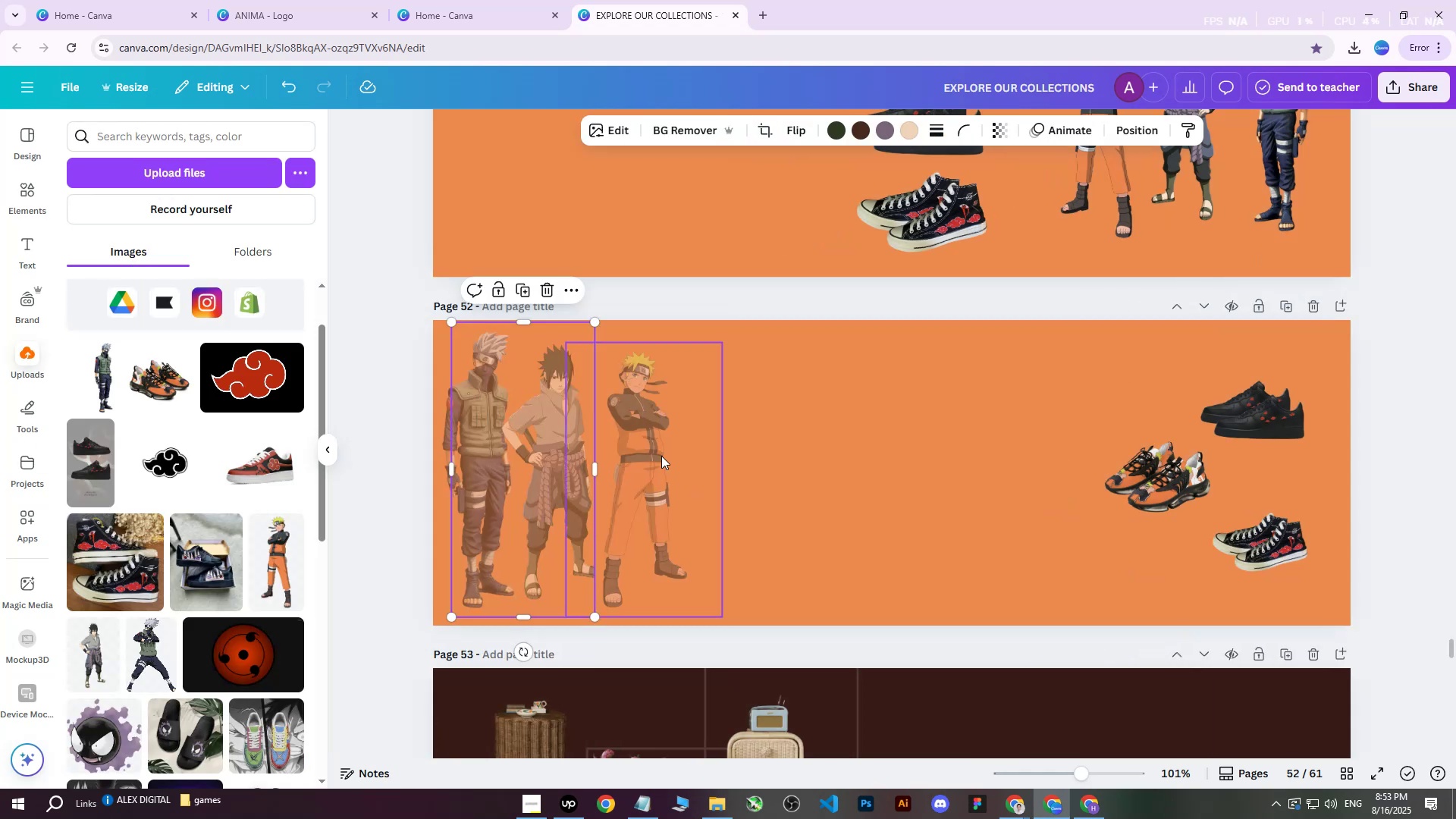 
left_click_drag(start_coordinate=[659, 453], to_coordinate=[650, 448])
 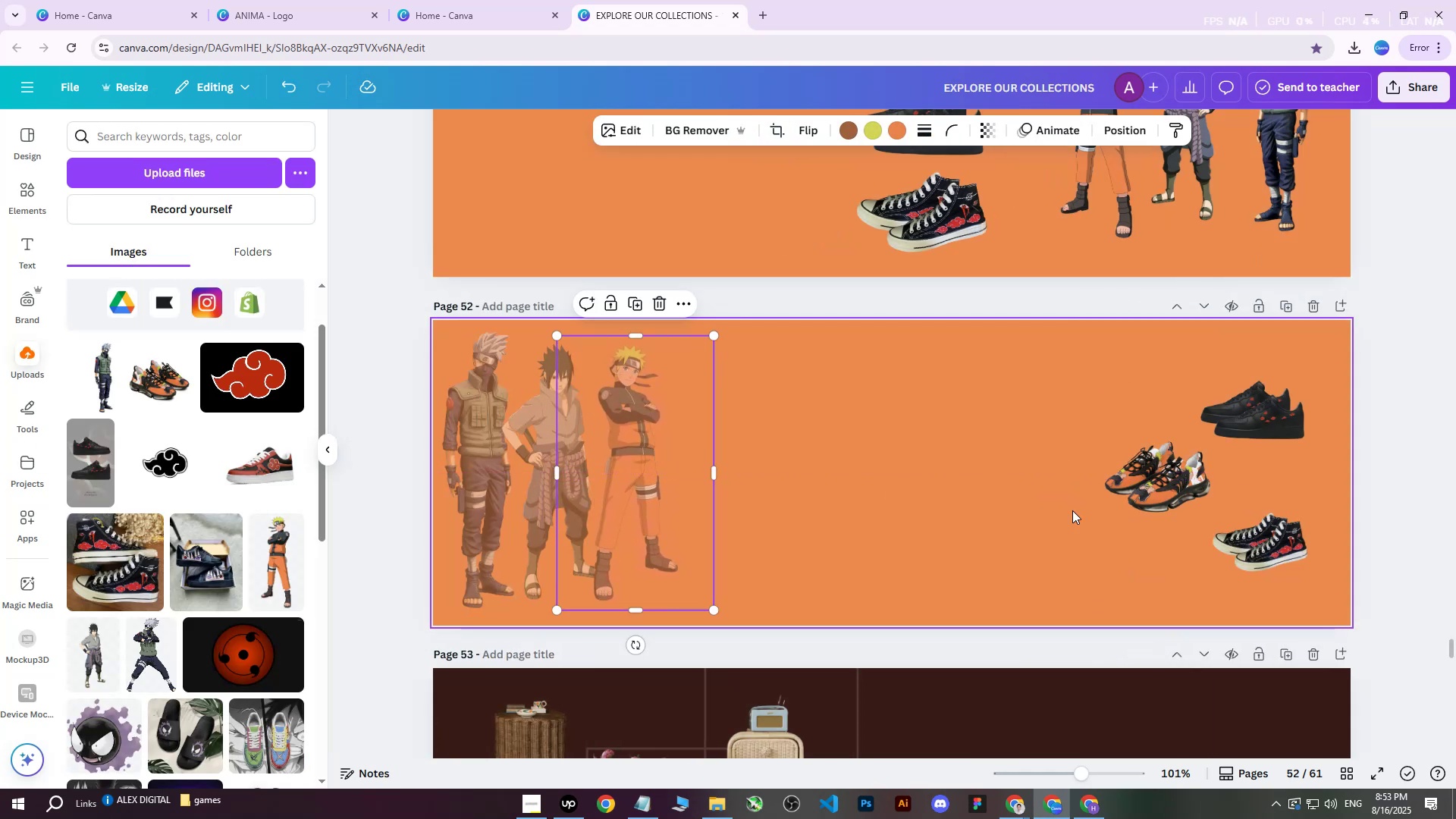 
left_click([1144, 499])
 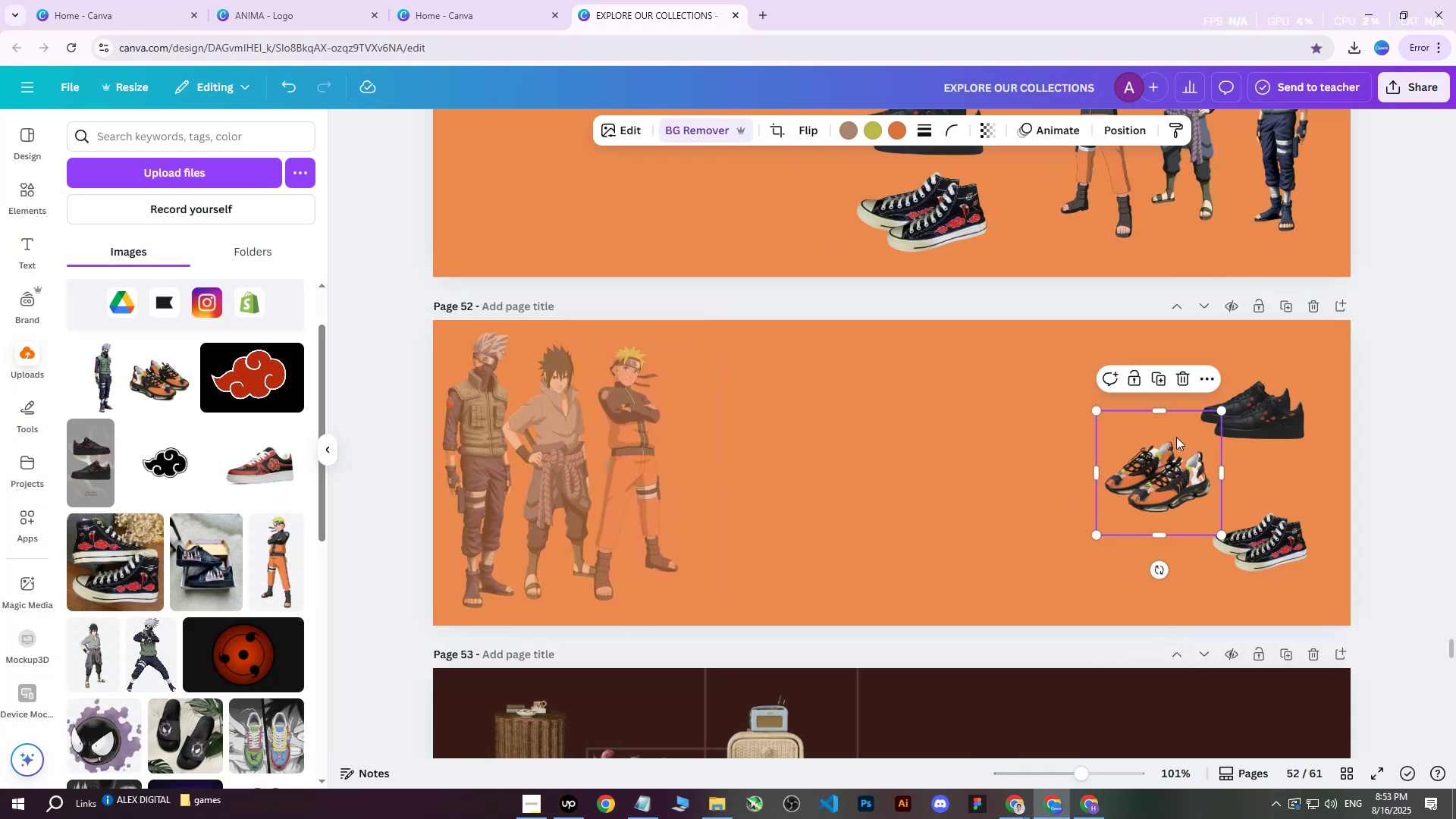 
hold_key(key=ShiftLeft, duration=0.5)
scroll: coordinate [1197, 529], scroll_direction: down, amount: 3.0
 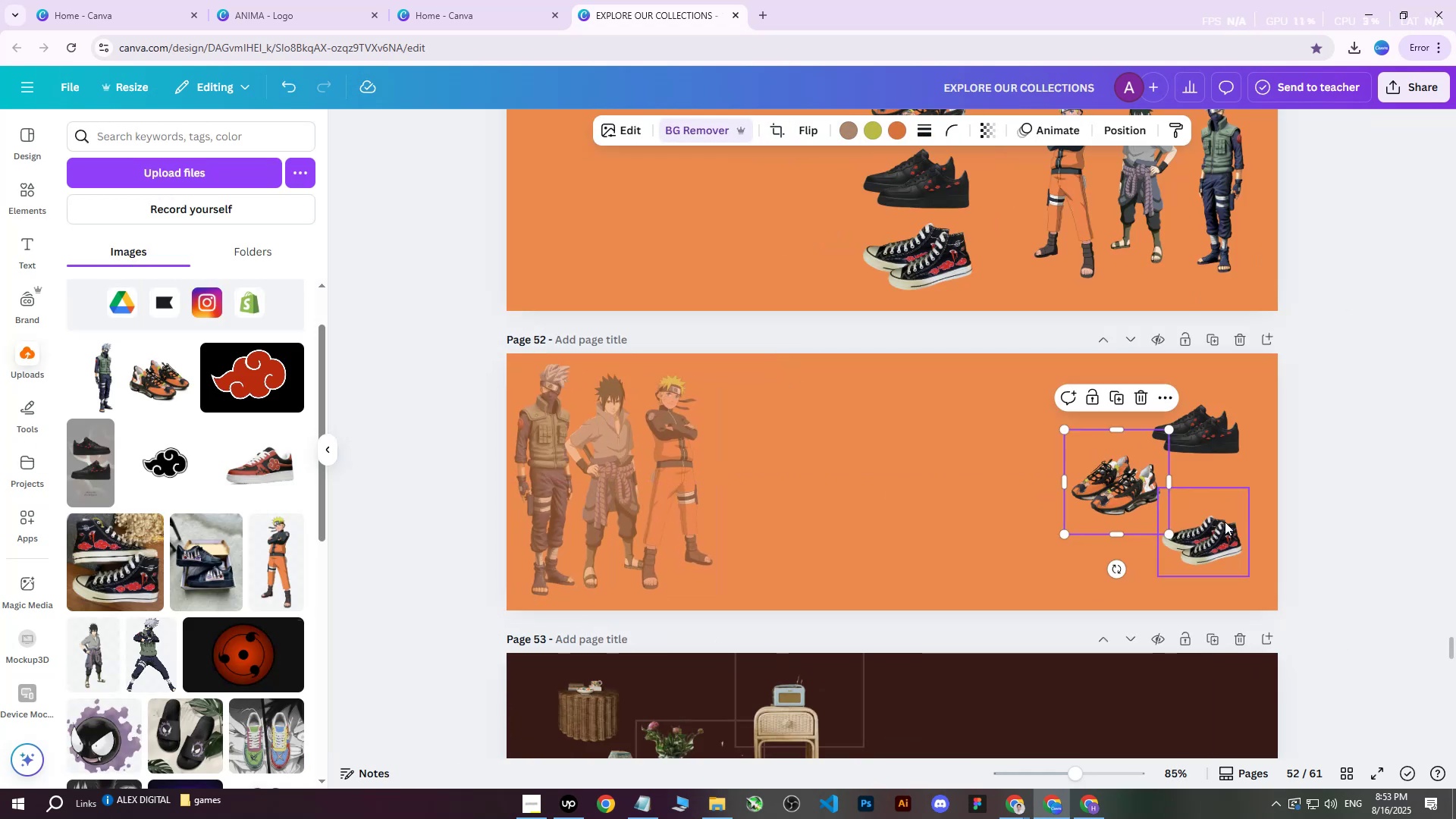 
hold_key(key=ControlLeft, duration=0.41)
 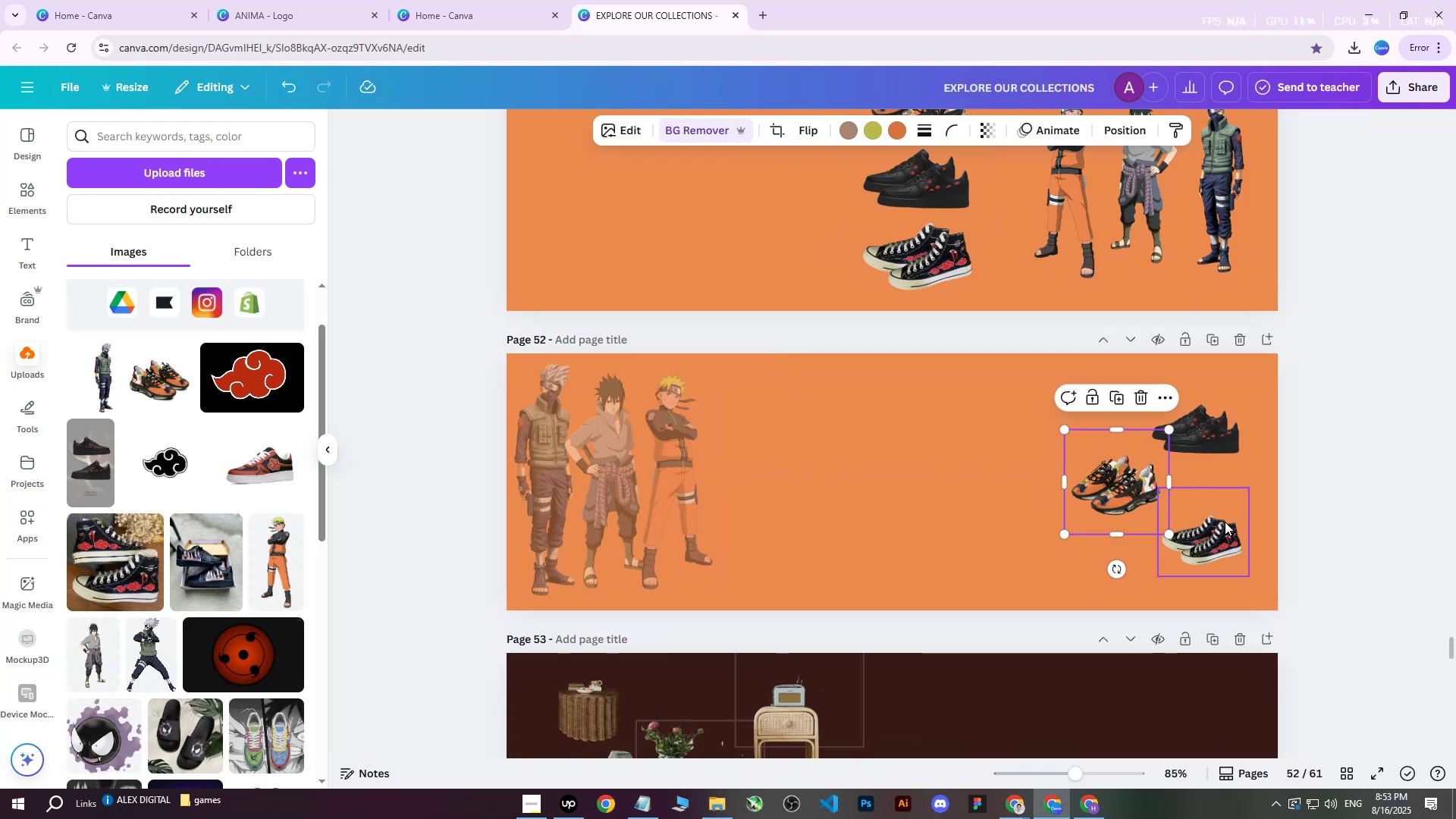 
left_click([1225, 522])
 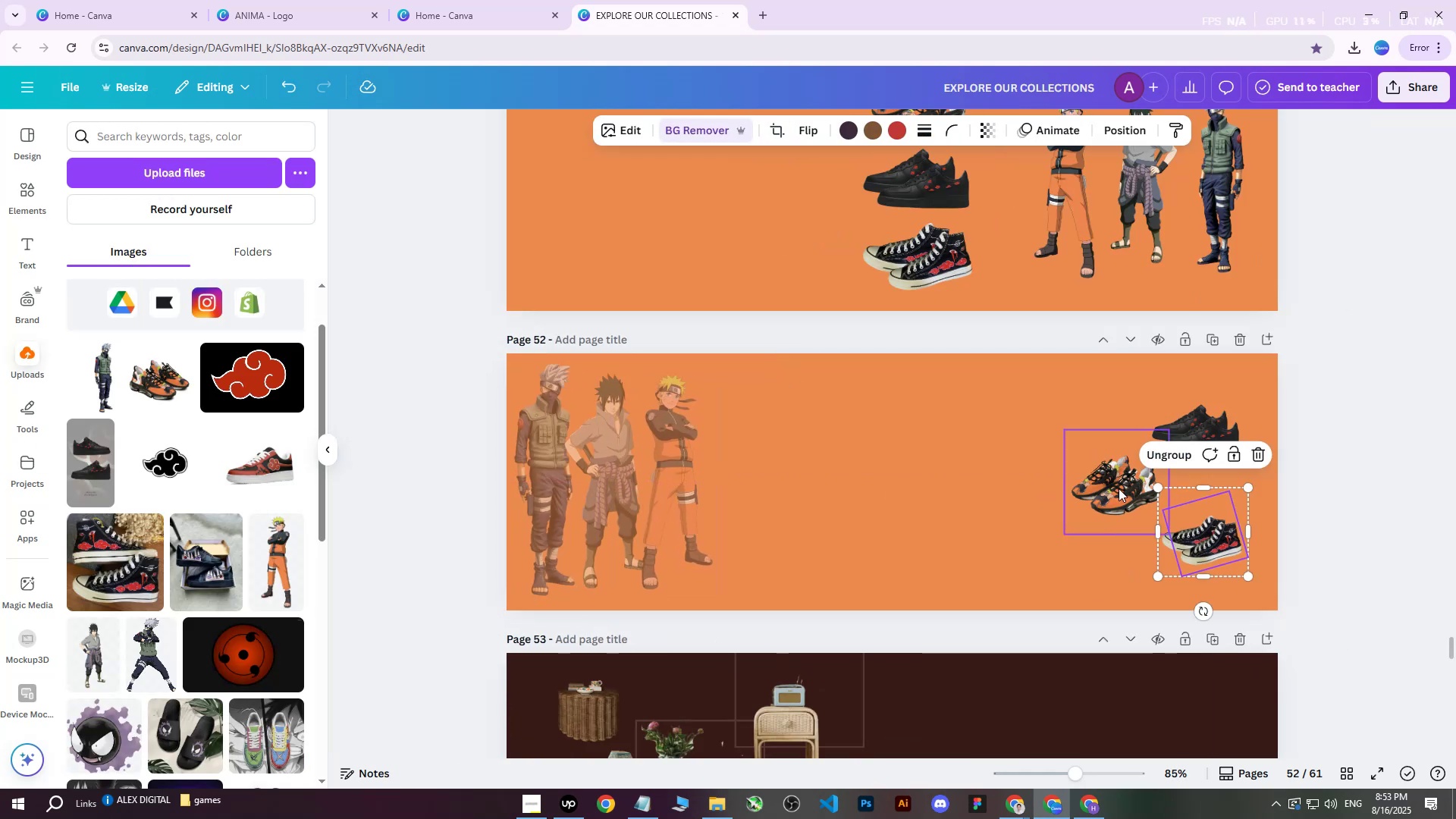 
left_click([1099, 479])
 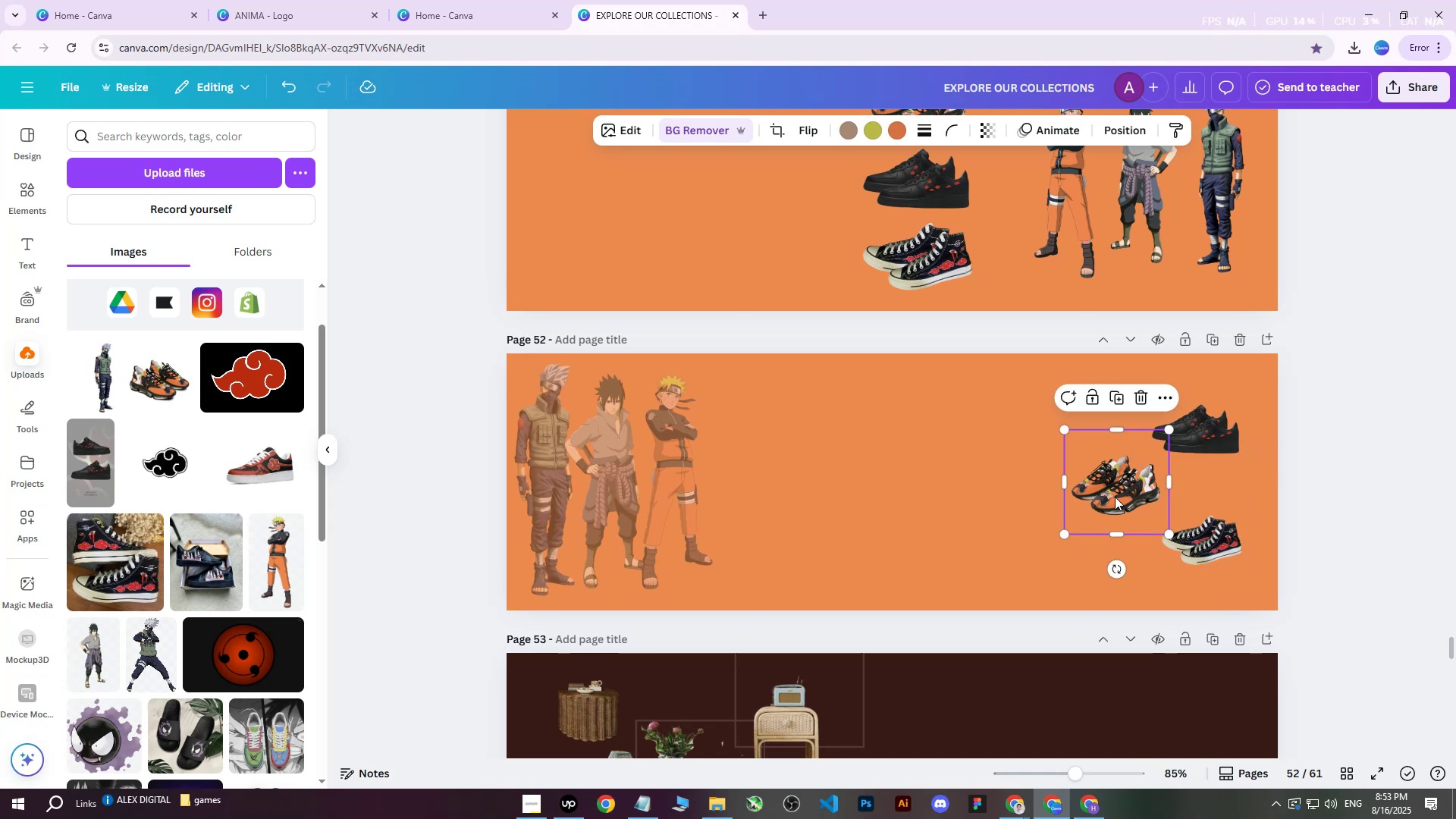 
left_click_drag(start_coordinate=[1120, 498], to_coordinate=[1003, 453])
 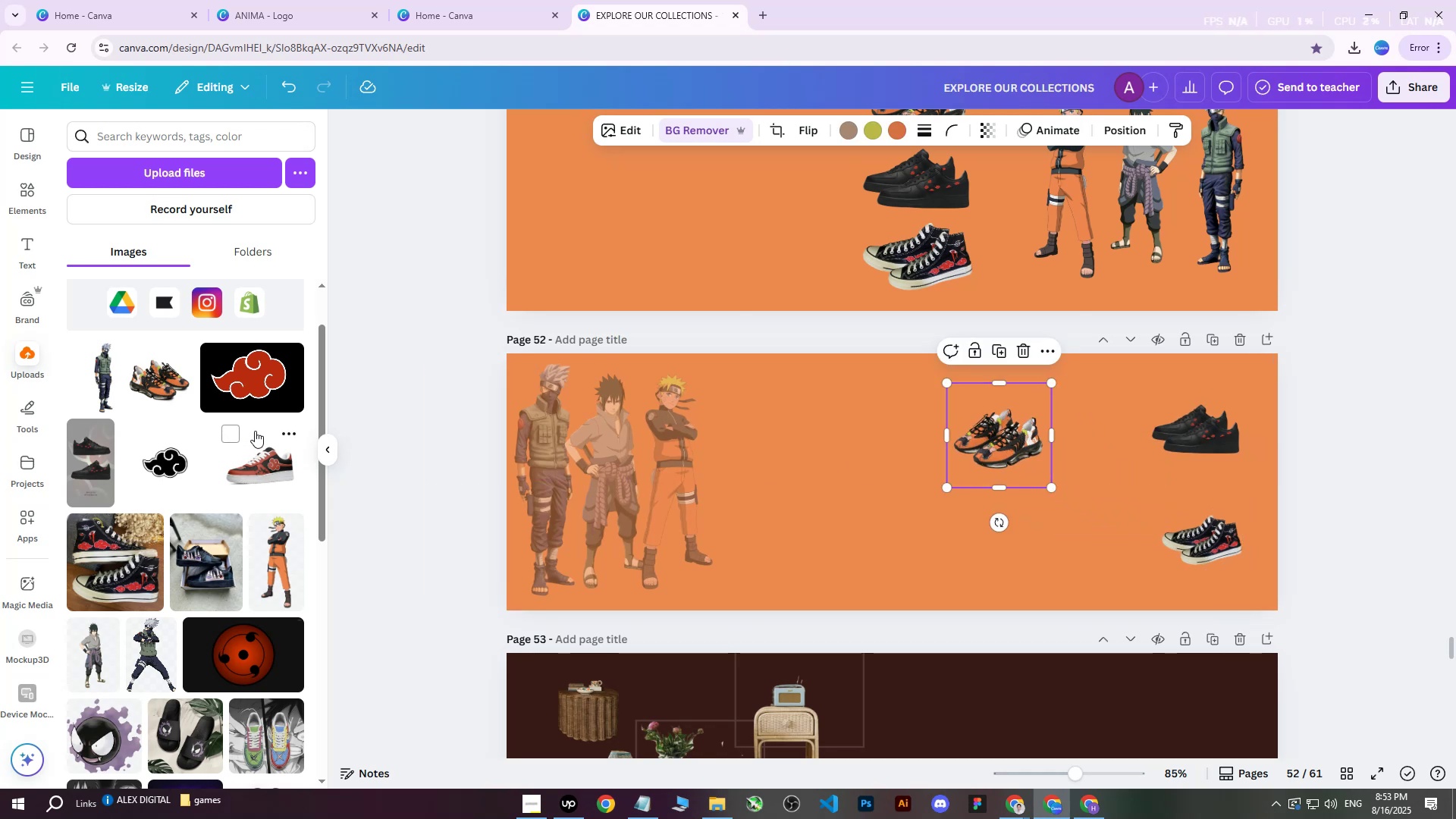 
wait(9.19)
 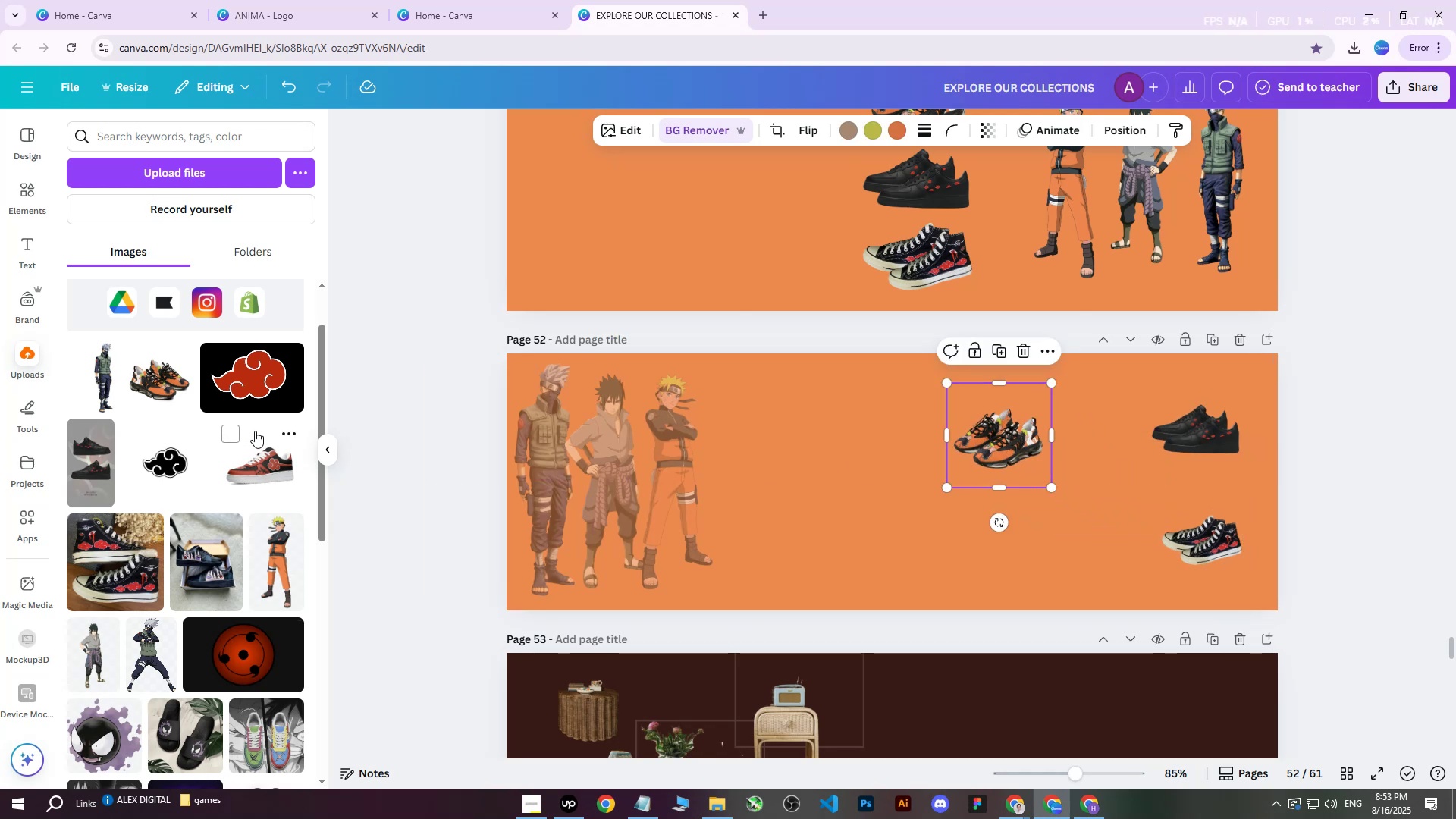 
scroll: coordinate [239, 508], scroll_direction: down, amount: 1.0
 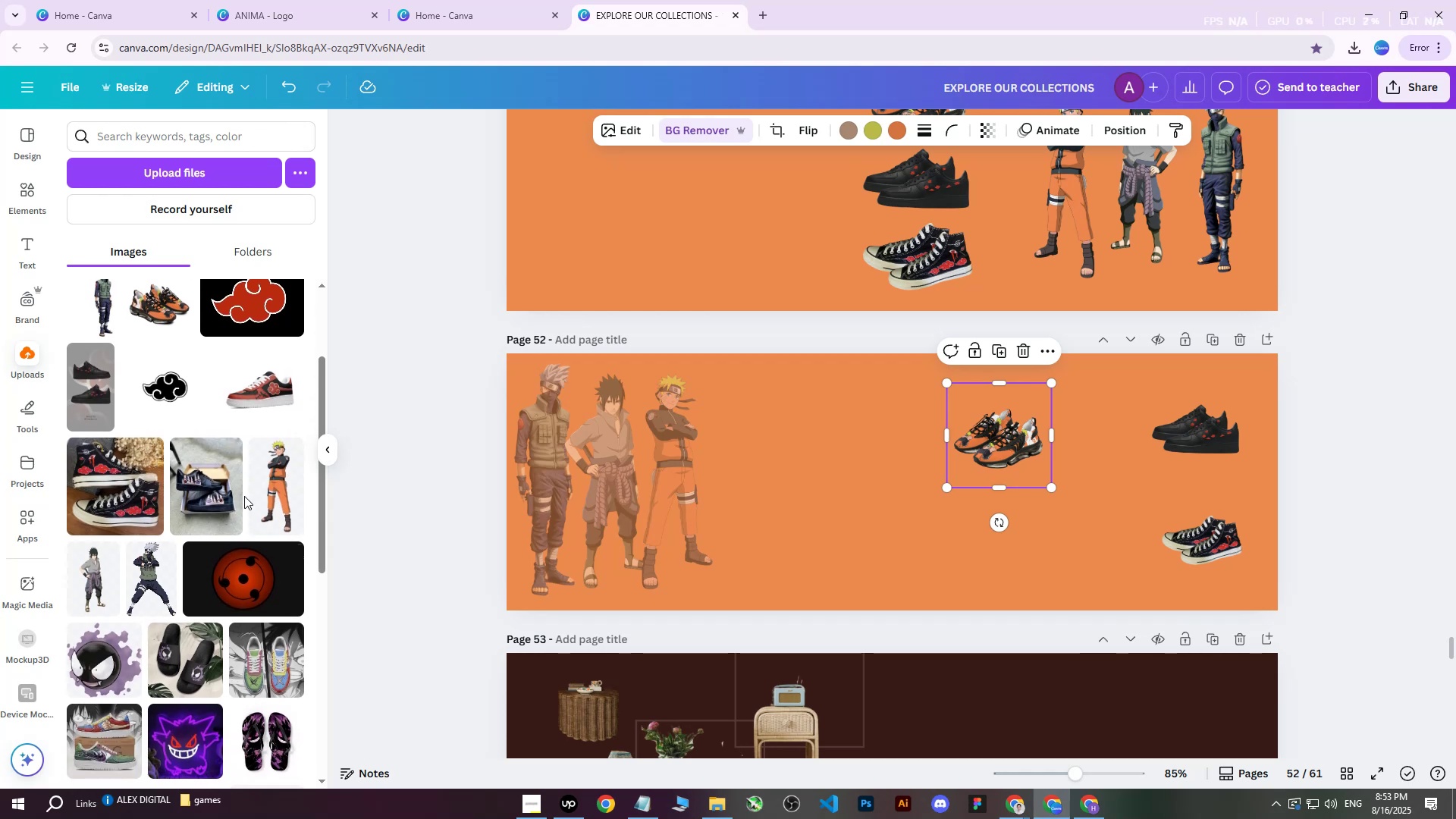 
wait(13.04)
 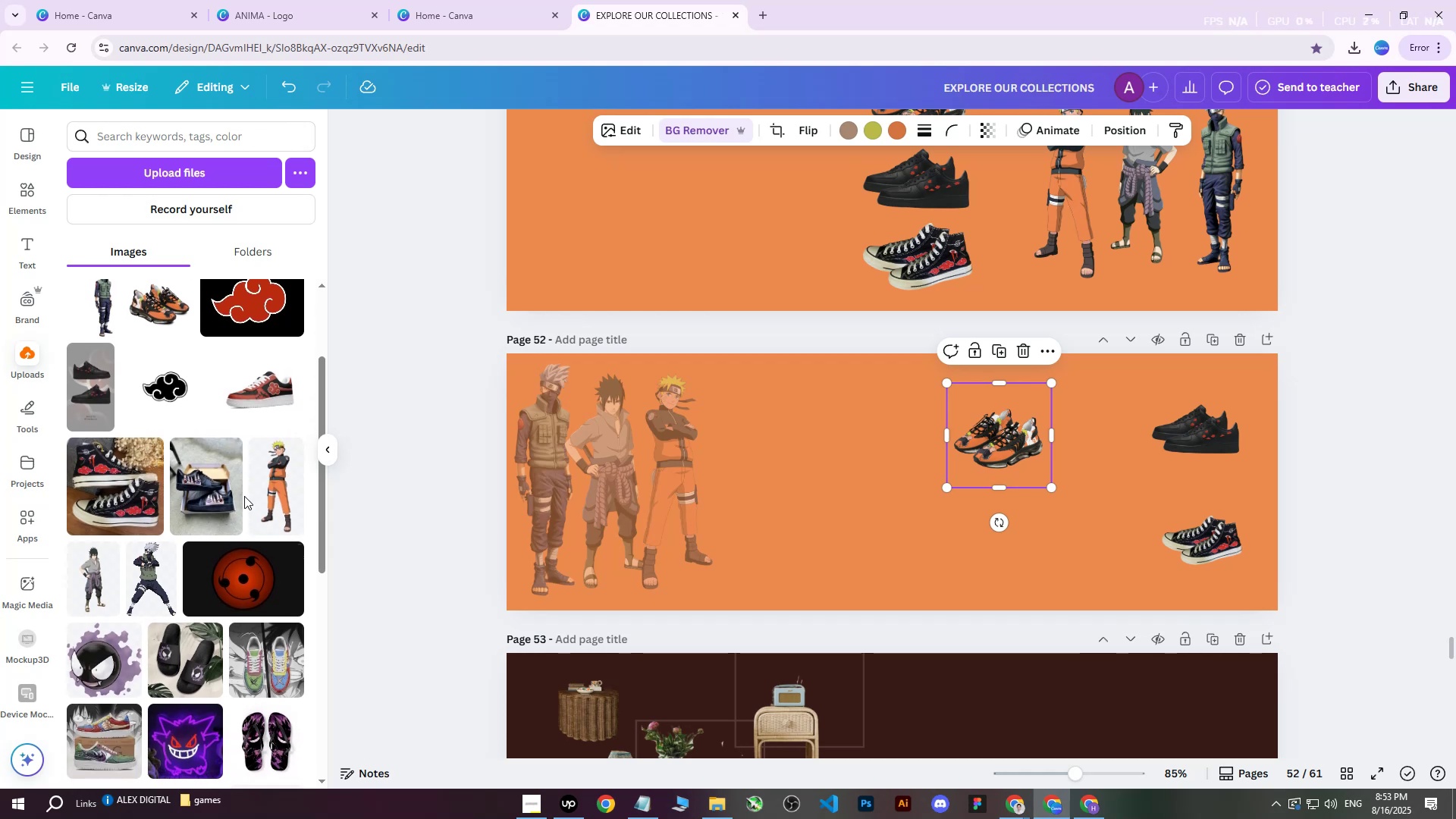 
left_click_drag(start_coordinate=[1003, 444], to_coordinate=[1043, 495])
 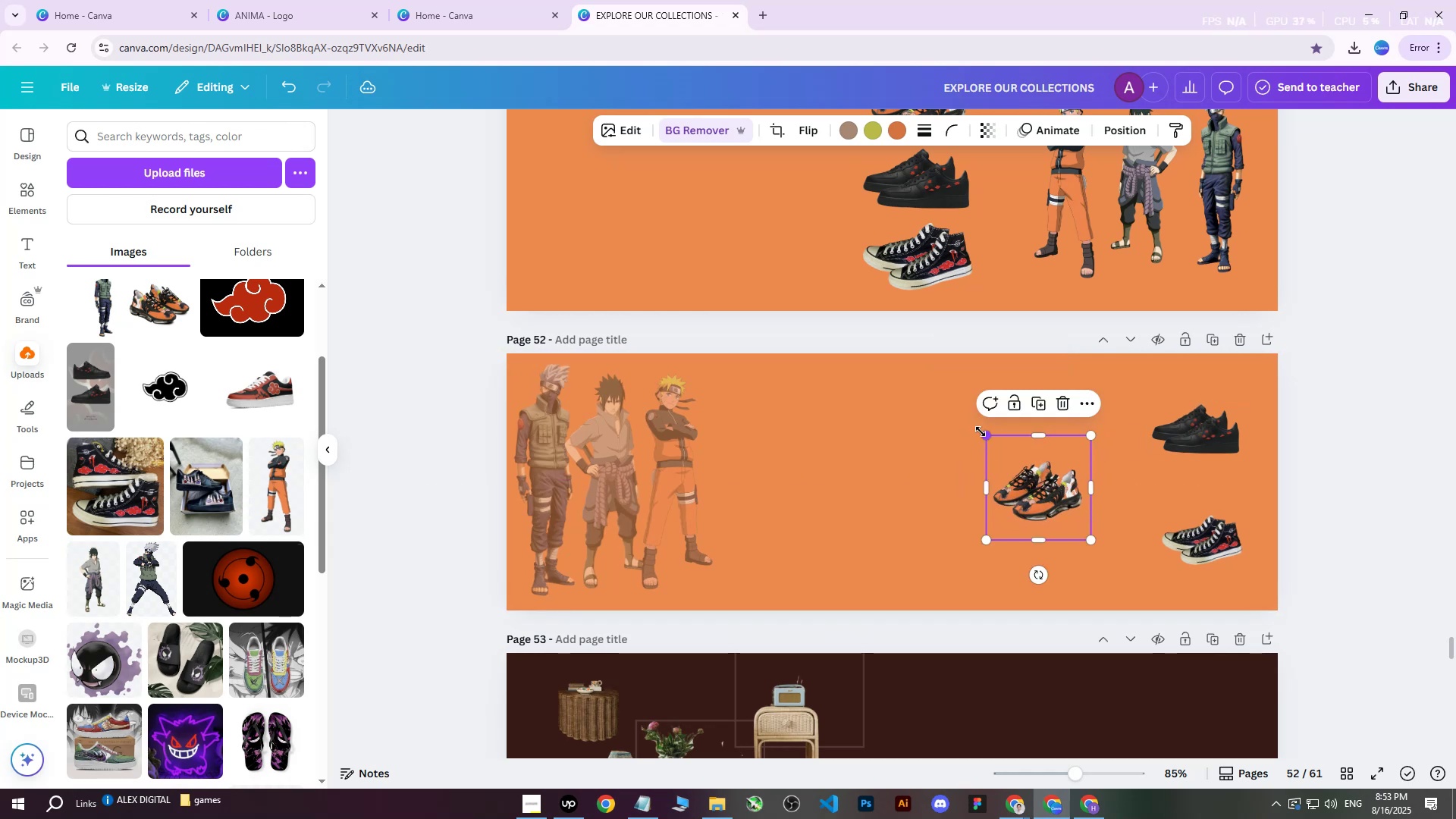 
left_click_drag(start_coordinate=[983, 435], to_coordinate=[897, 403])
 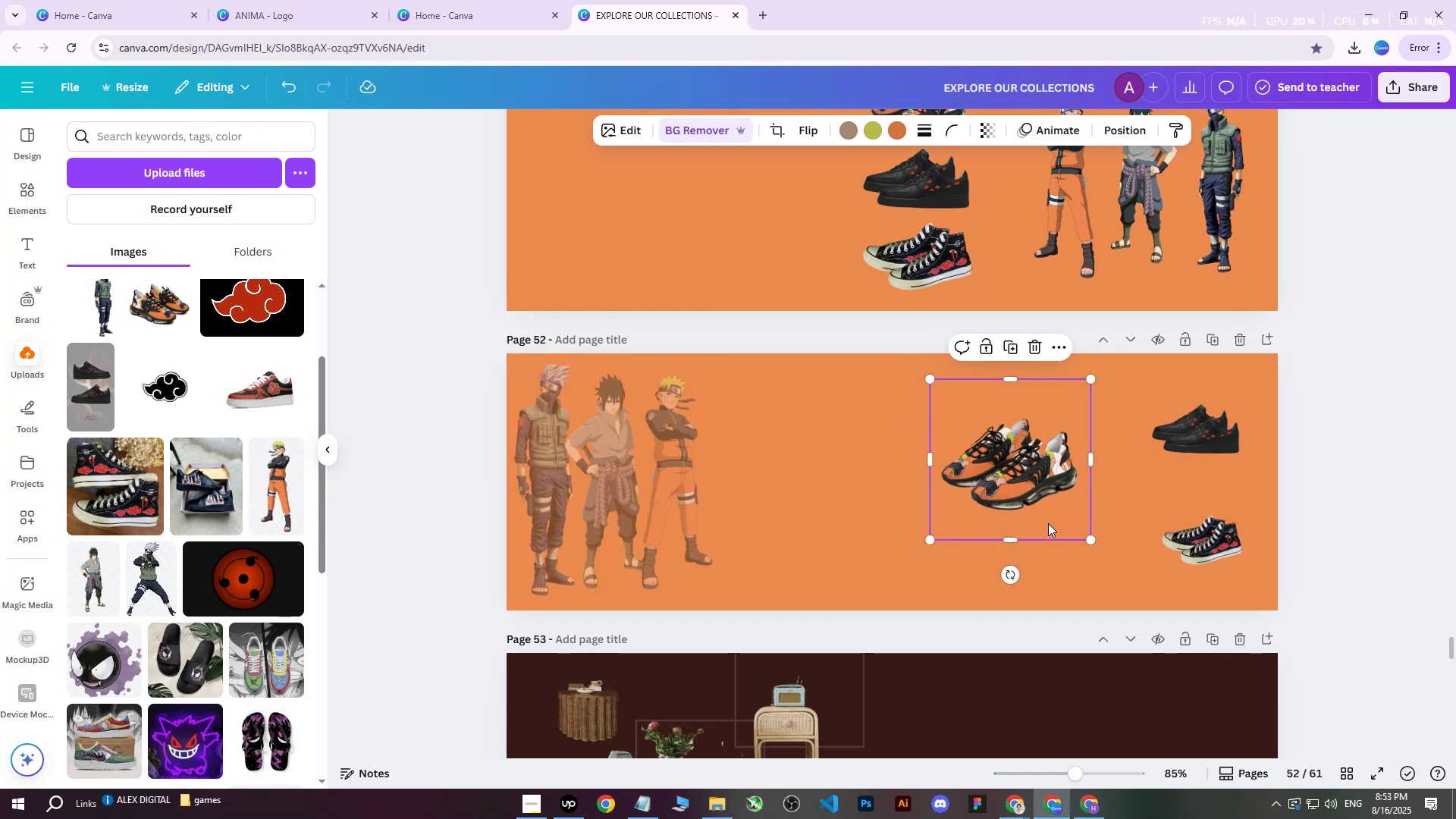 
left_click_drag(start_coordinate=[1040, 474], to_coordinate=[1085, 519])
 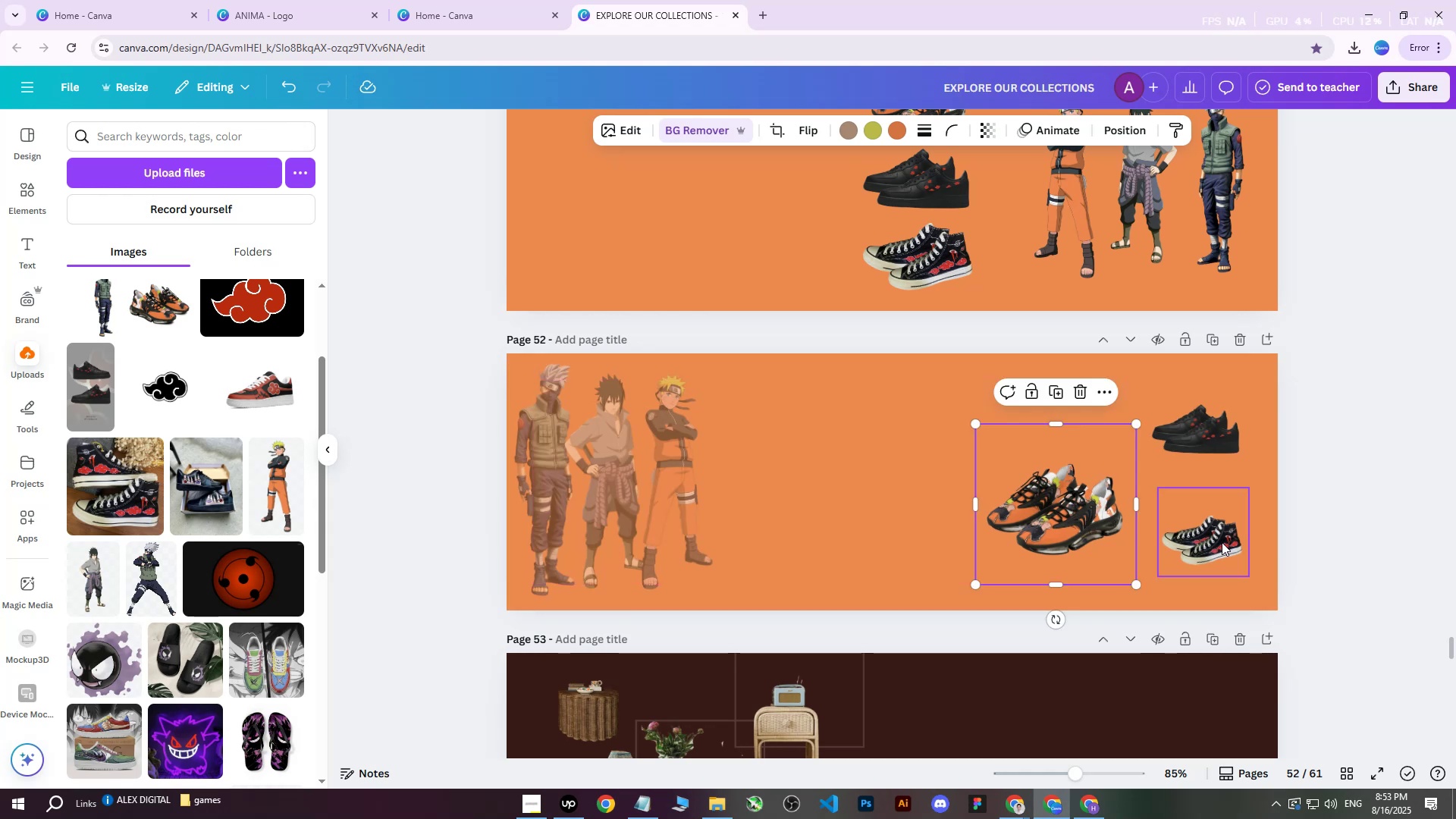 
left_click([1222, 542])
 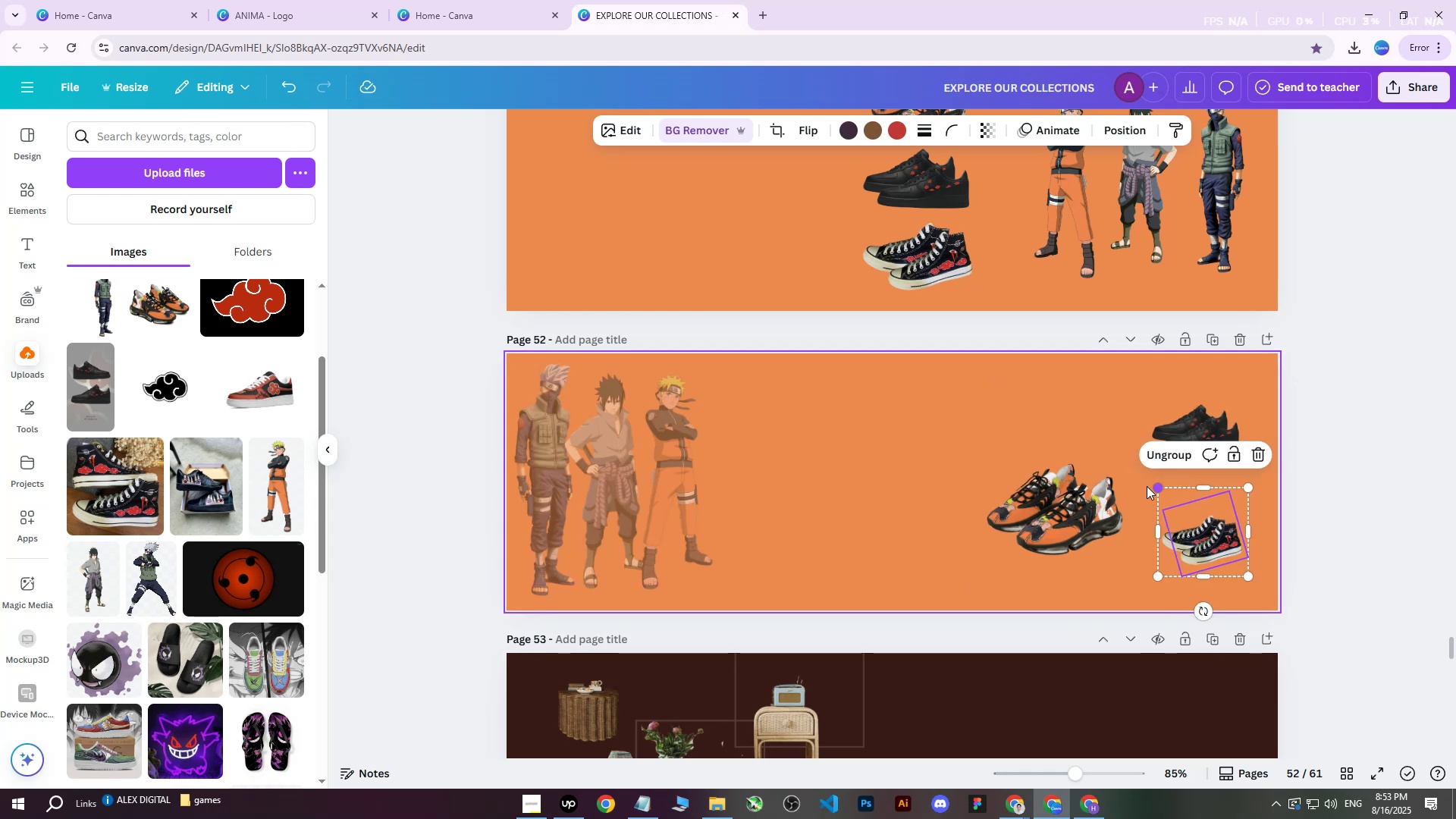 
left_click([1059, 503])
 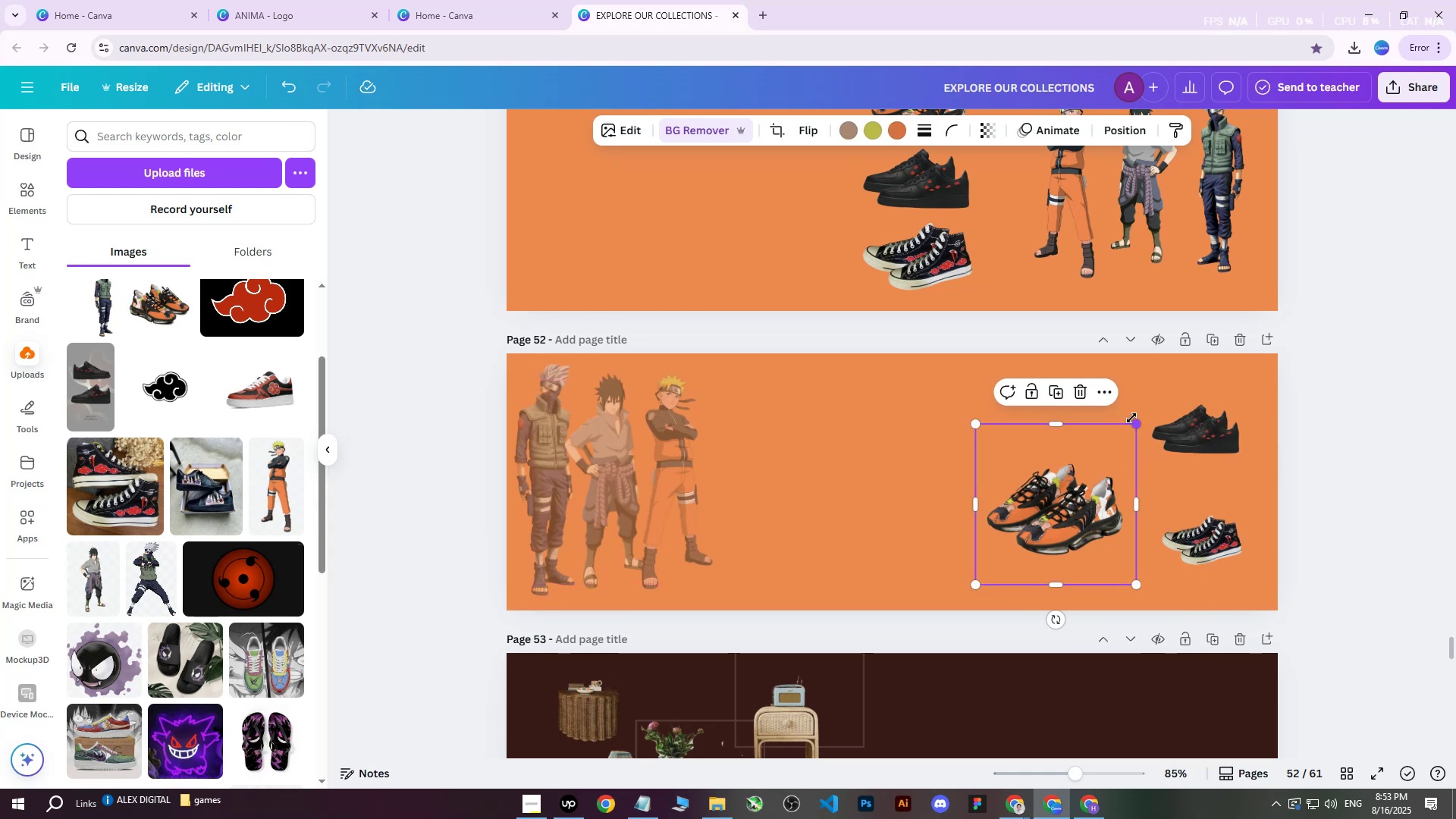 
left_click_drag(start_coordinate=[1133, 425], to_coordinate=[1097, 463])
 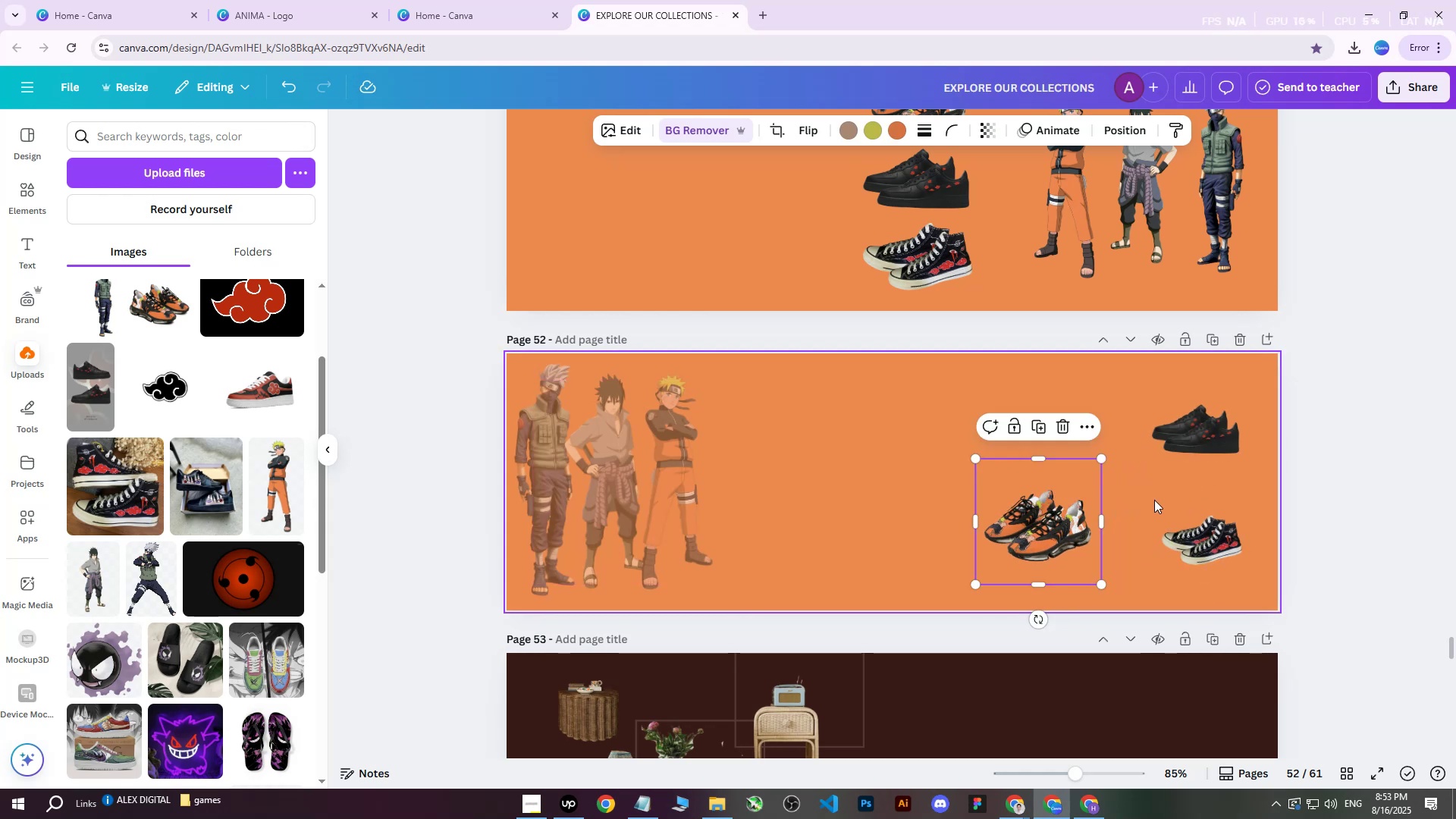 
left_click([1194, 542])
 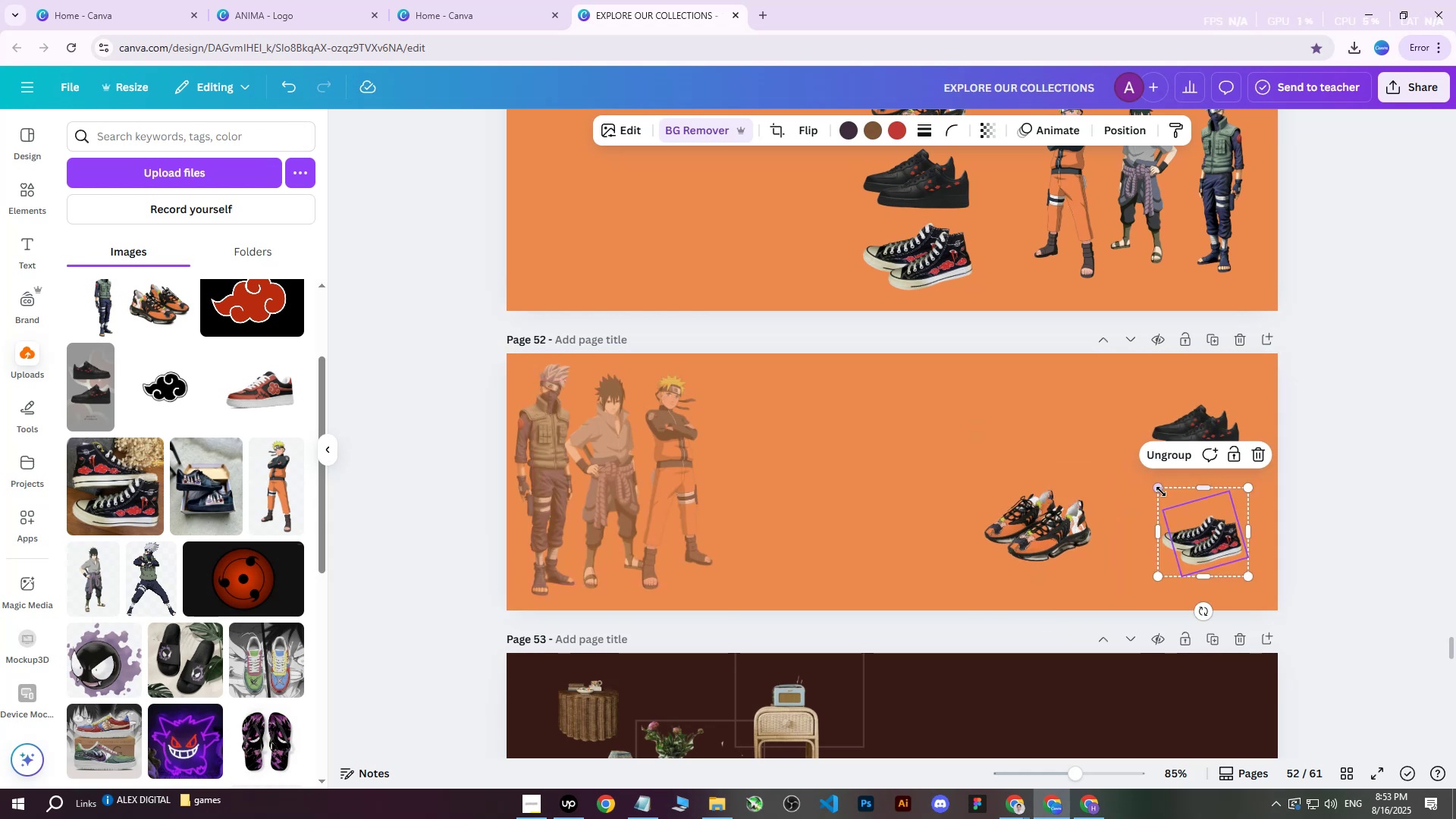 
left_click_drag(start_coordinate=[1159, 488], to_coordinate=[1116, 466])
 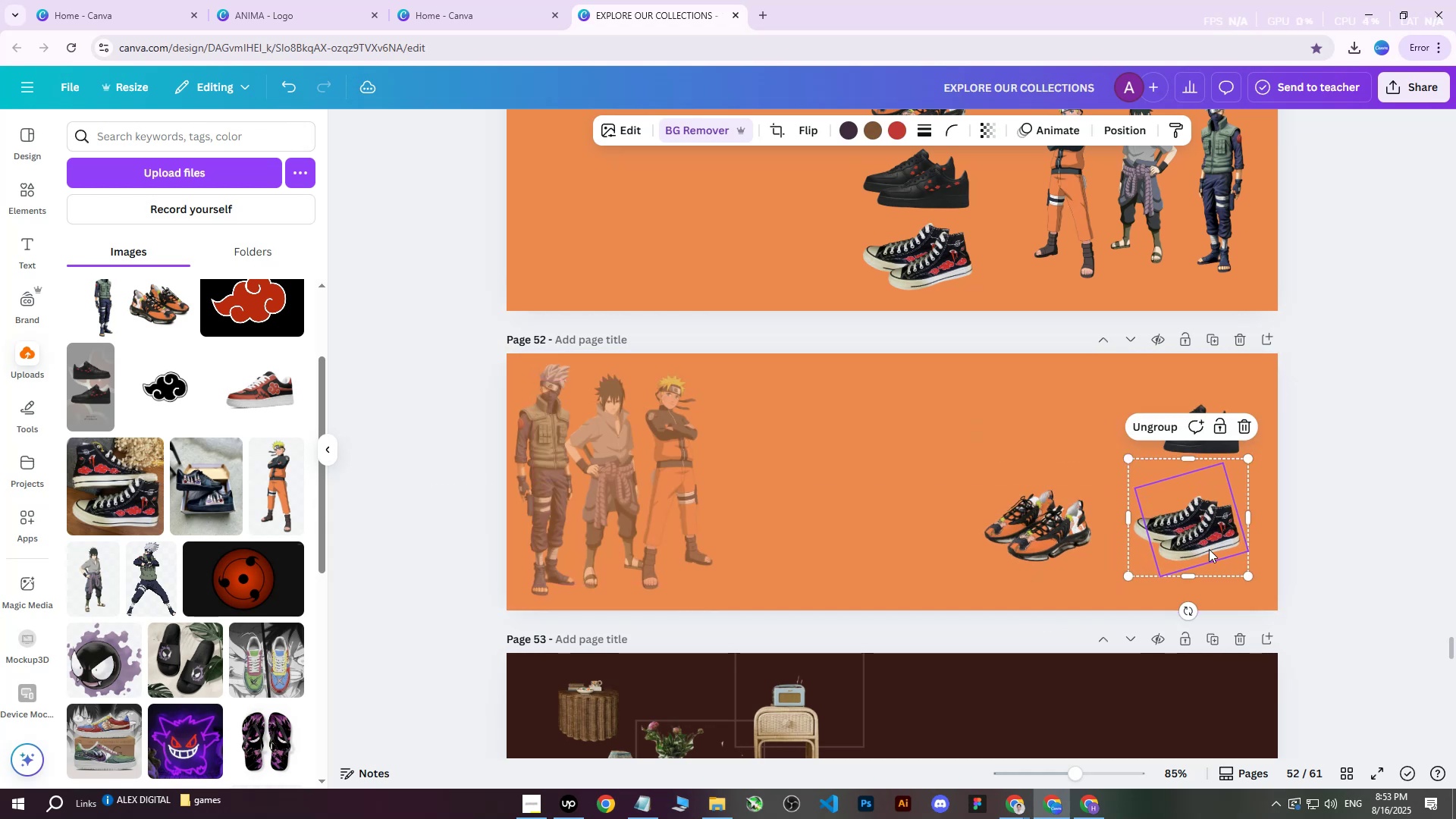 
left_click_drag(start_coordinate=[1198, 538], to_coordinate=[1170, 535])
 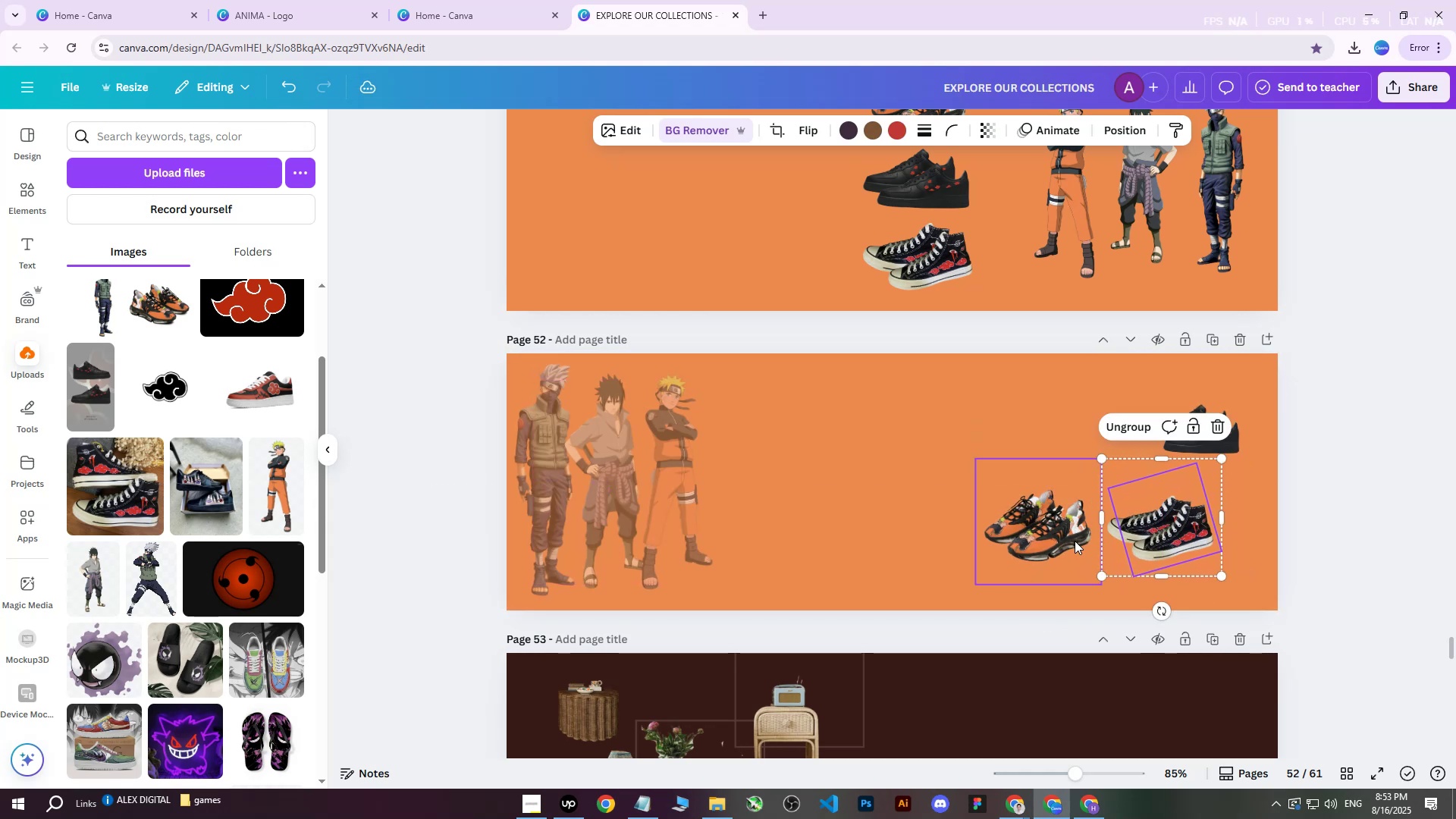 
left_click_drag(start_coordinate=[1159, 532], to_coordinate=[1164, 540])
 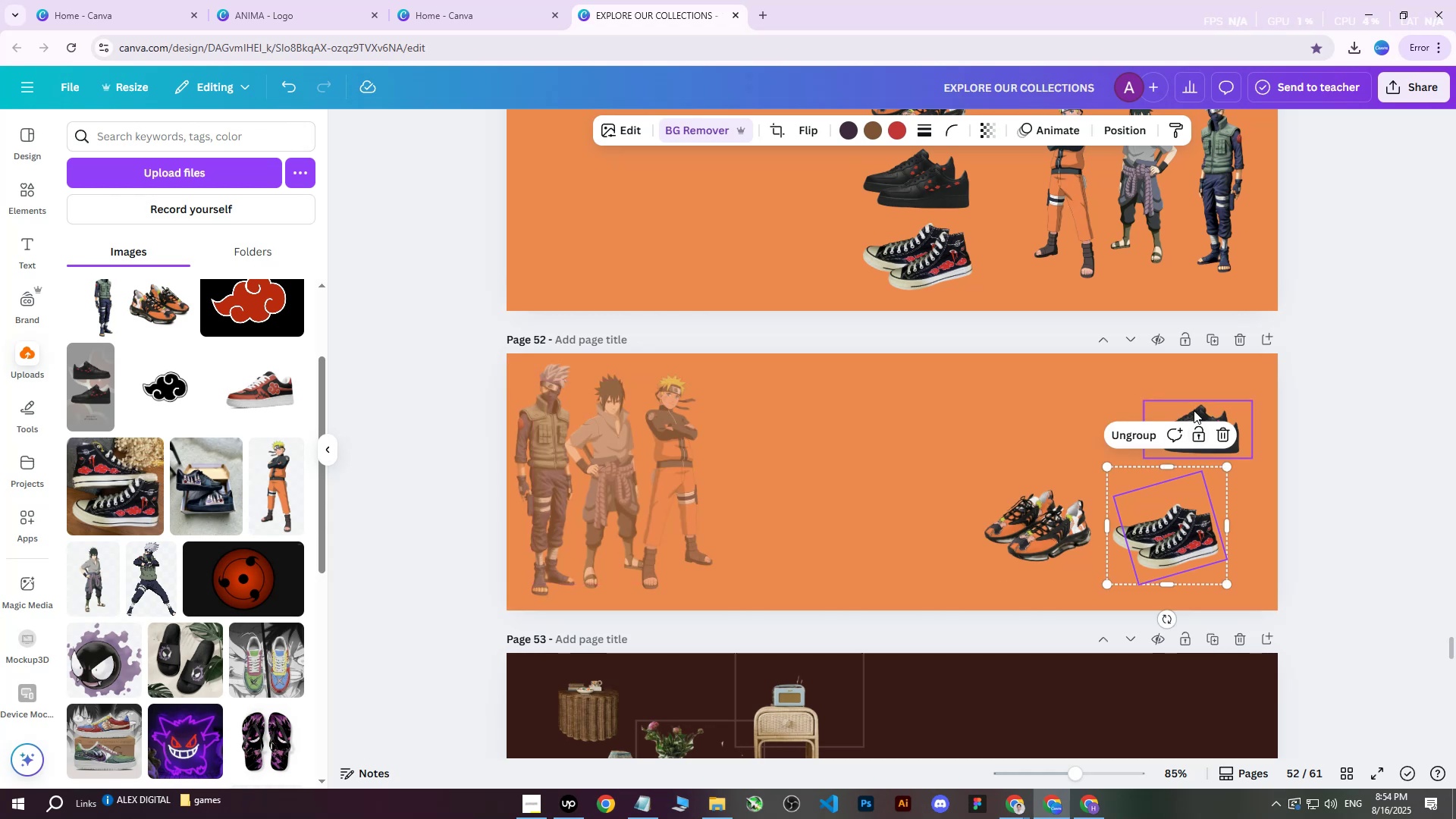 
left_click([1197, 403])
 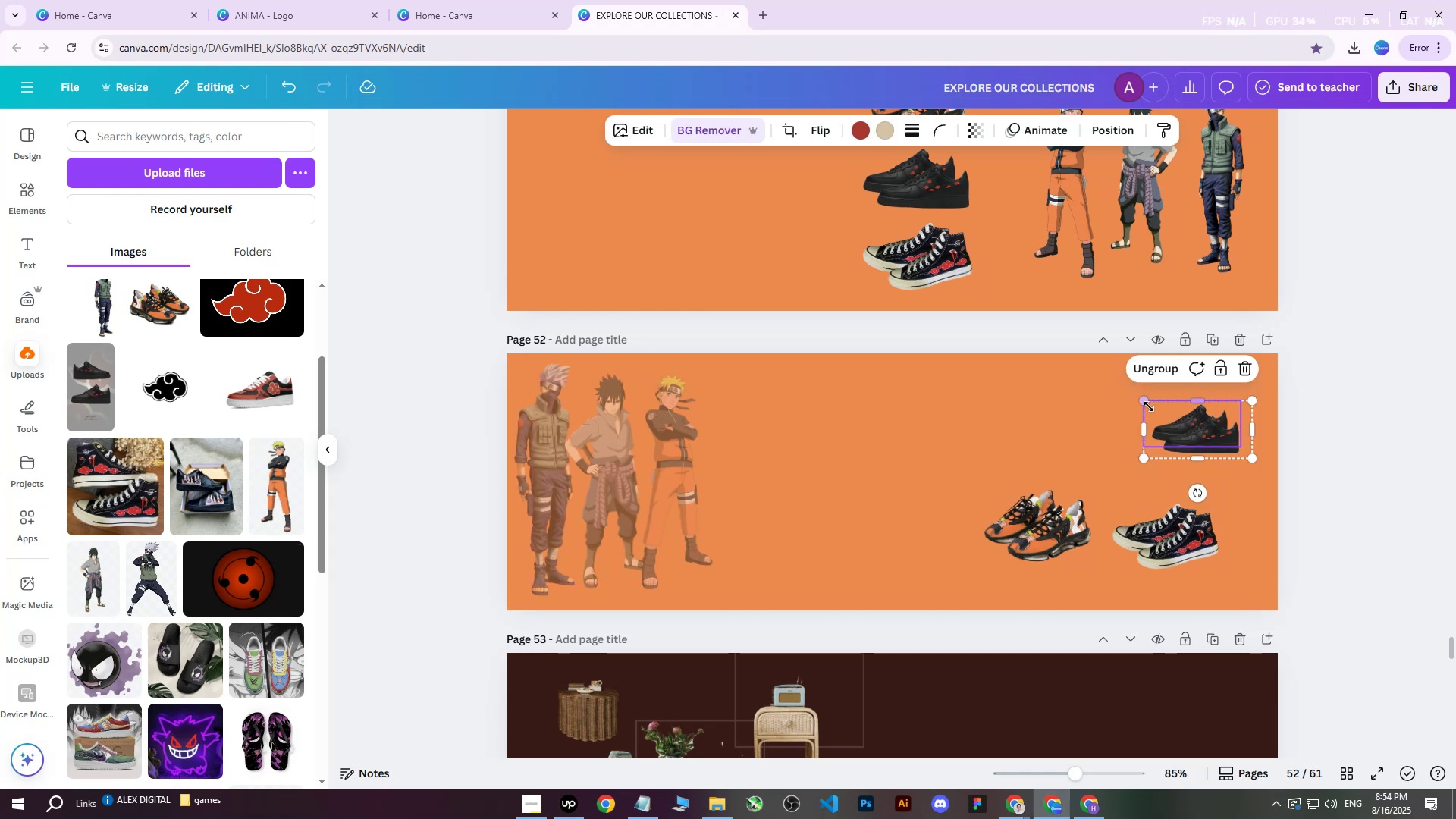 
left_click_drag(start_coordinate=[1142, 405], to_coordinate=[1105, 386])
 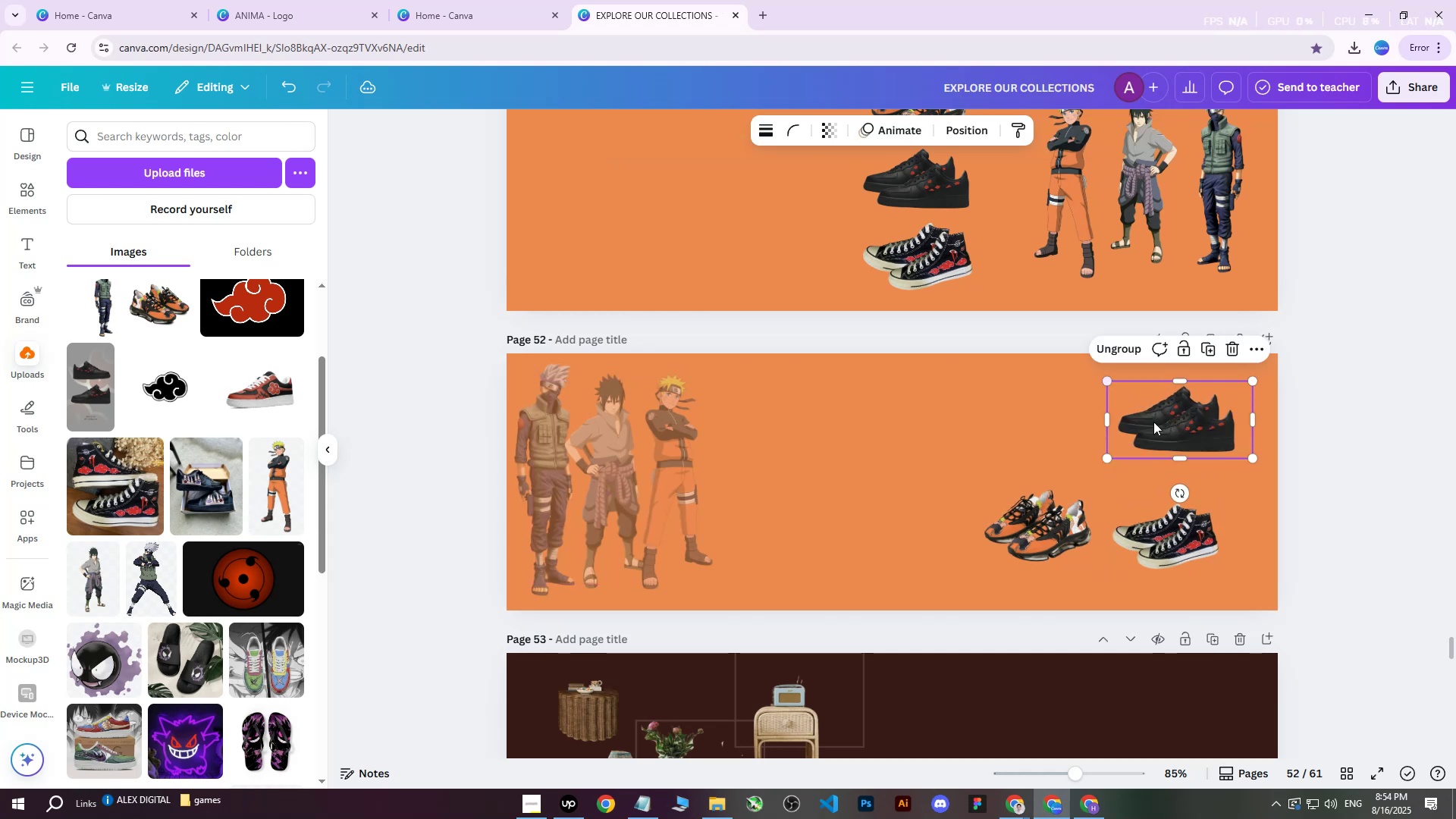 
left_click_drag(start_coordinate=[1163, 427], to_coordinate=[1147, 441])
 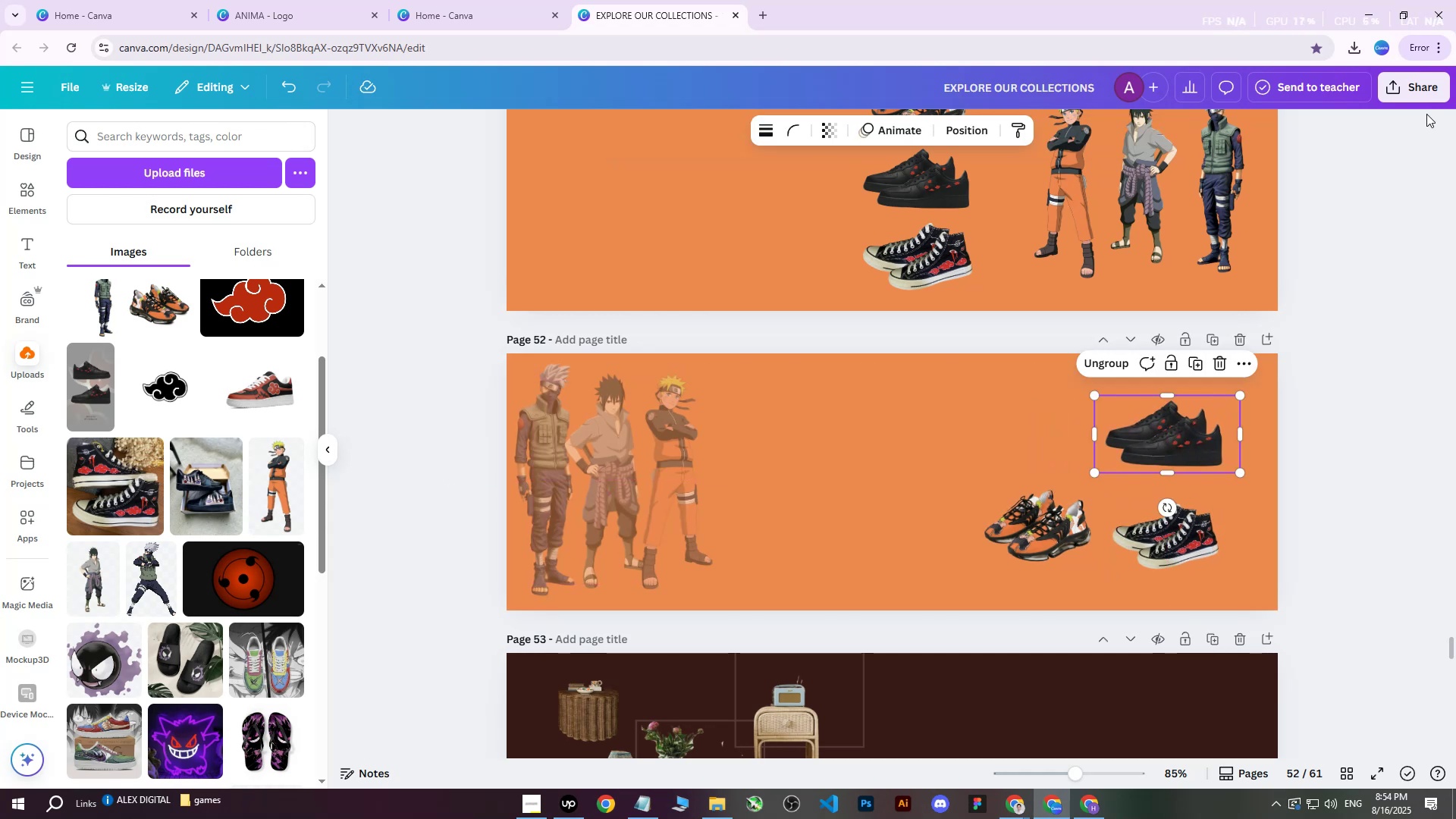 
left_click([1410, 90])
 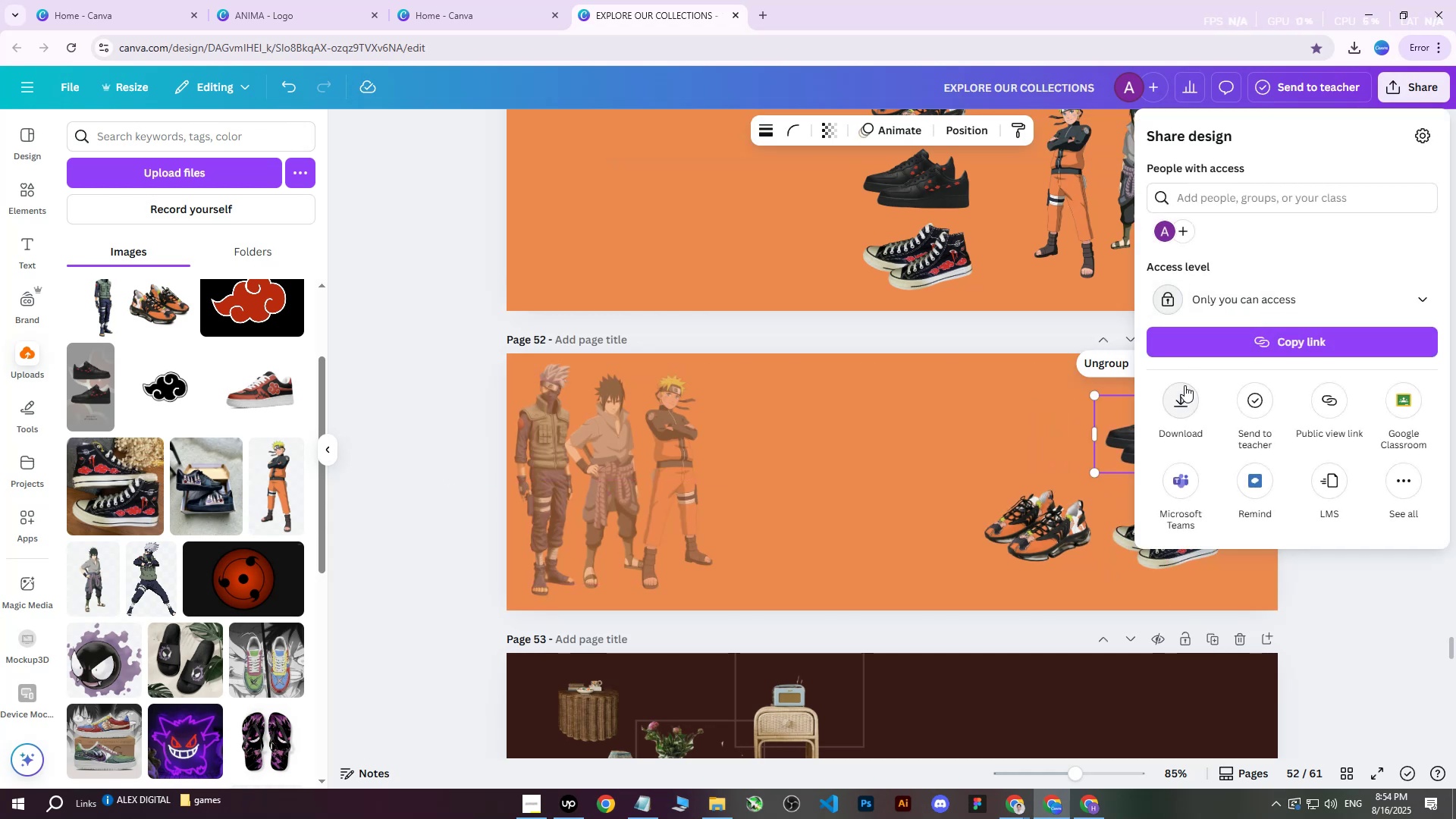 
double_click([1185, 399])
 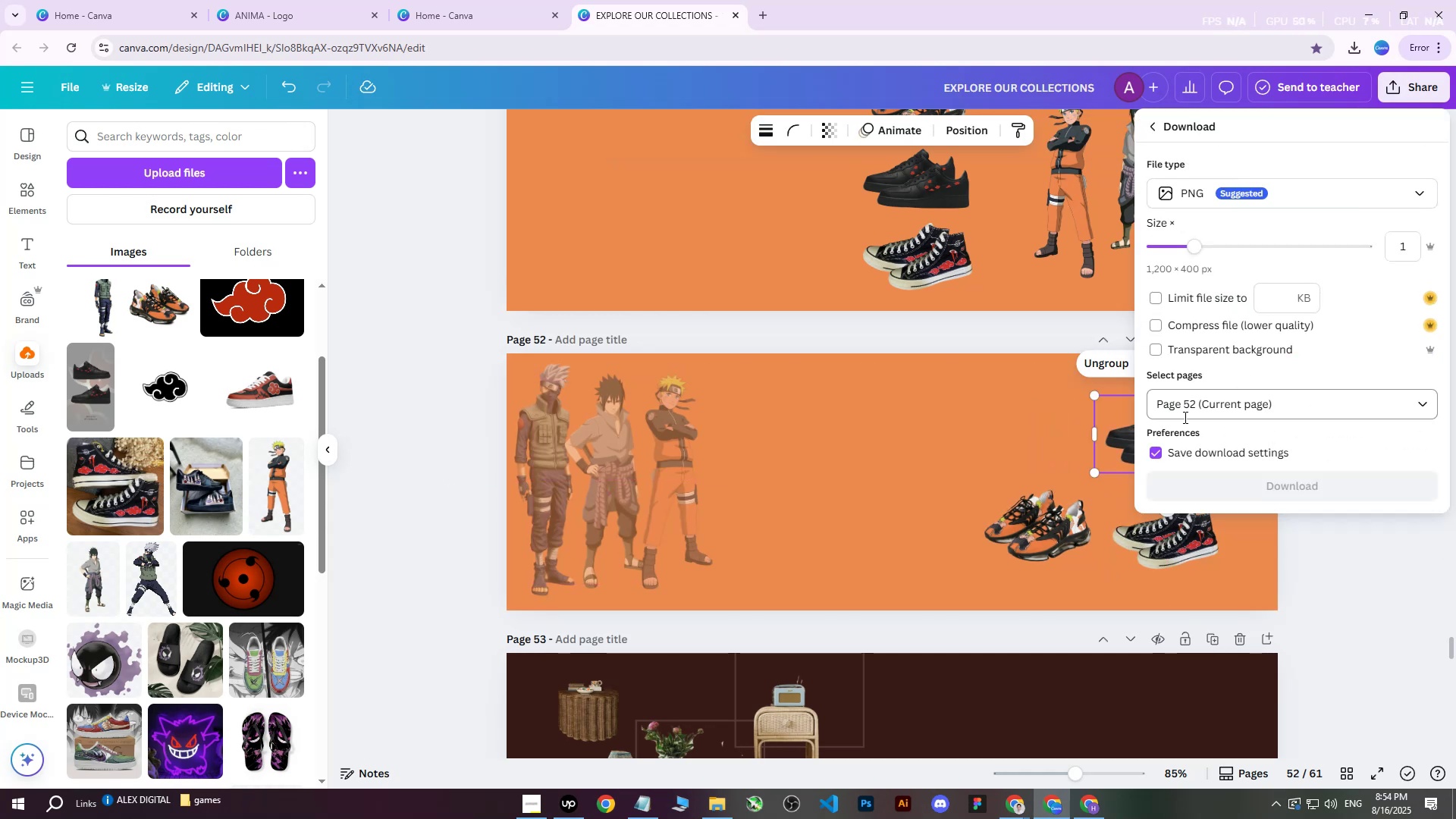 
triple_click([1185, 411])
 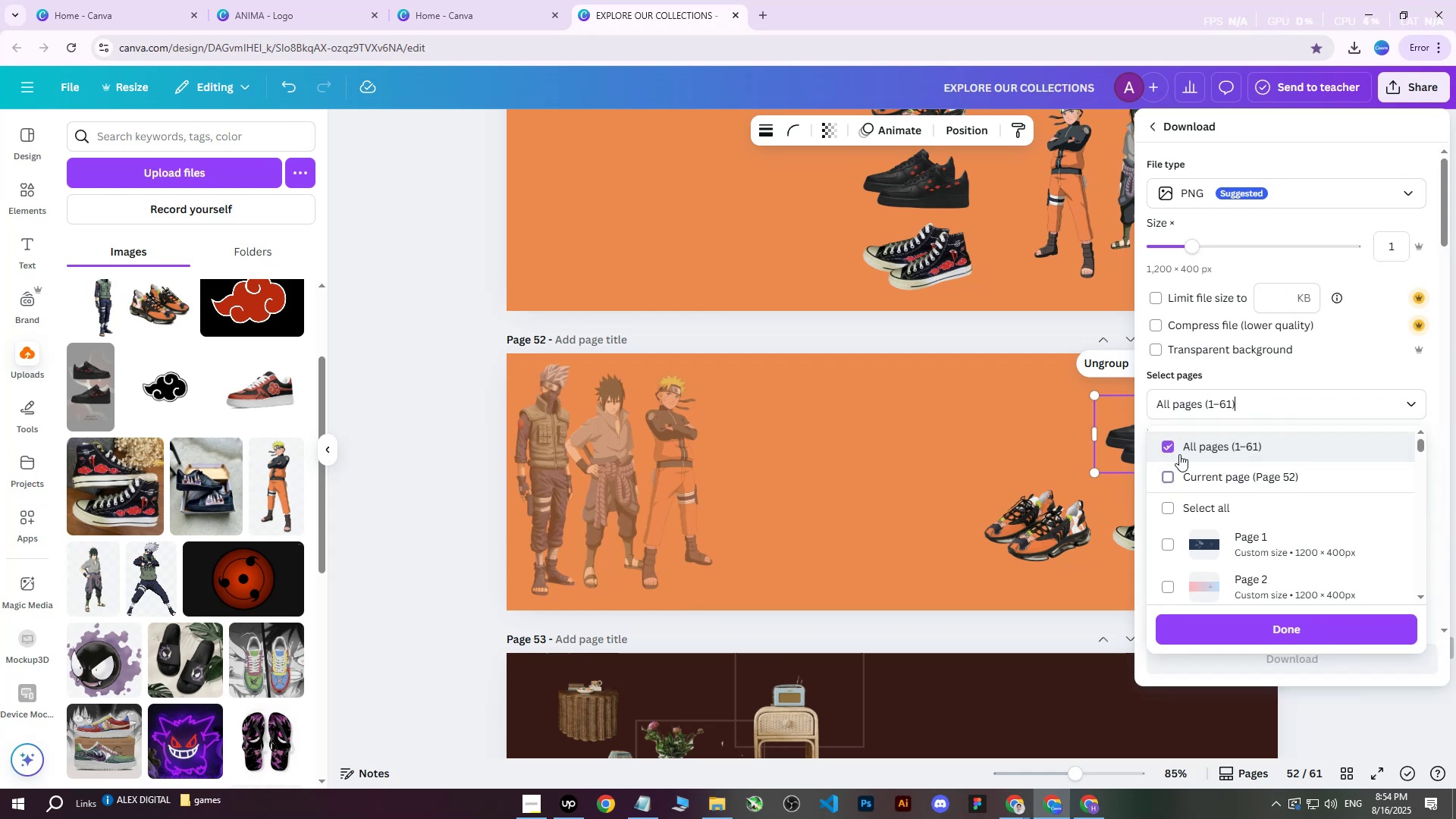 
triple_click([1180, 476])
 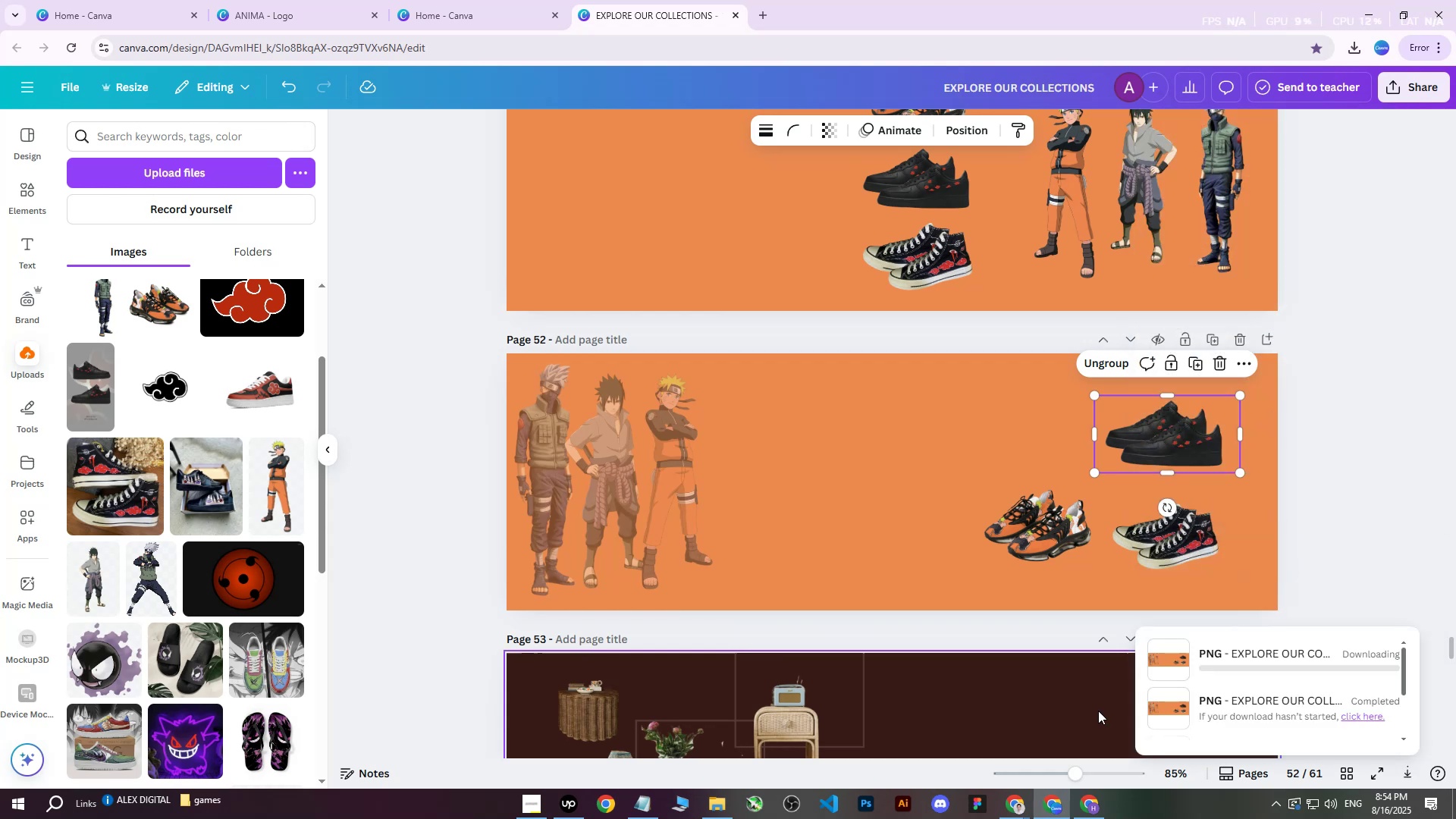 
left_click([1094, 818])
 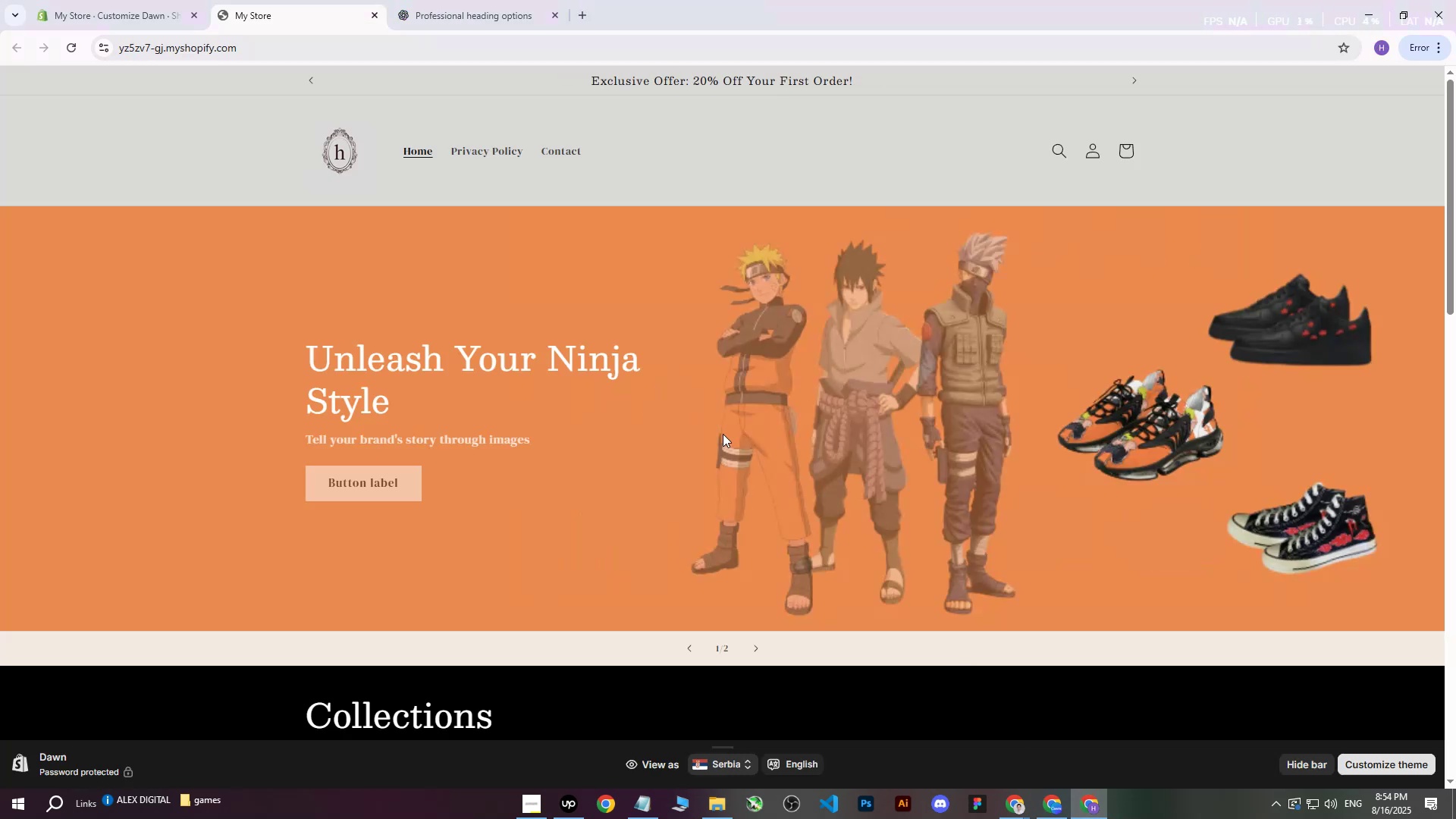 
left_click([129, 0])
 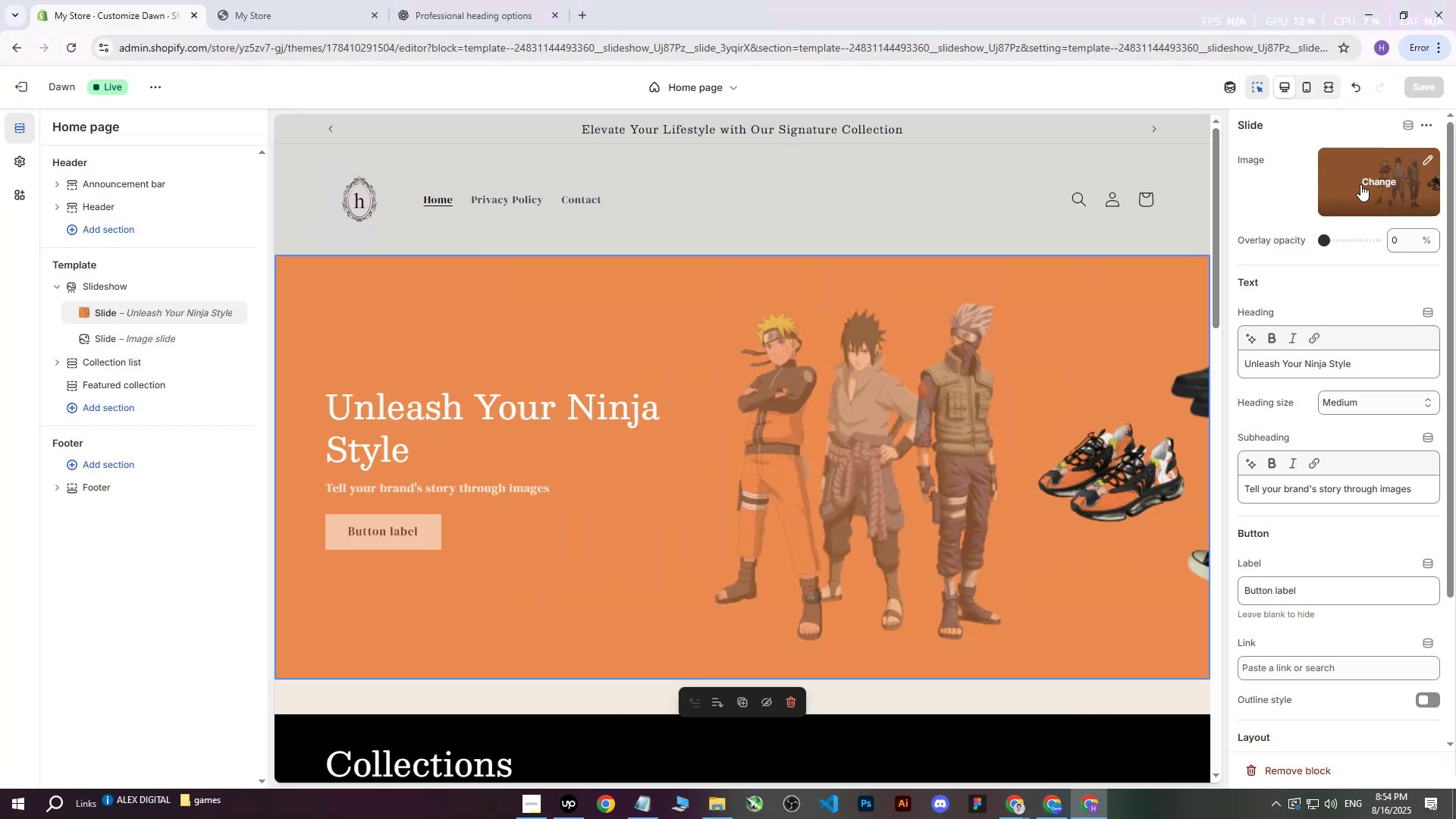 
left_click([1375, 177])
 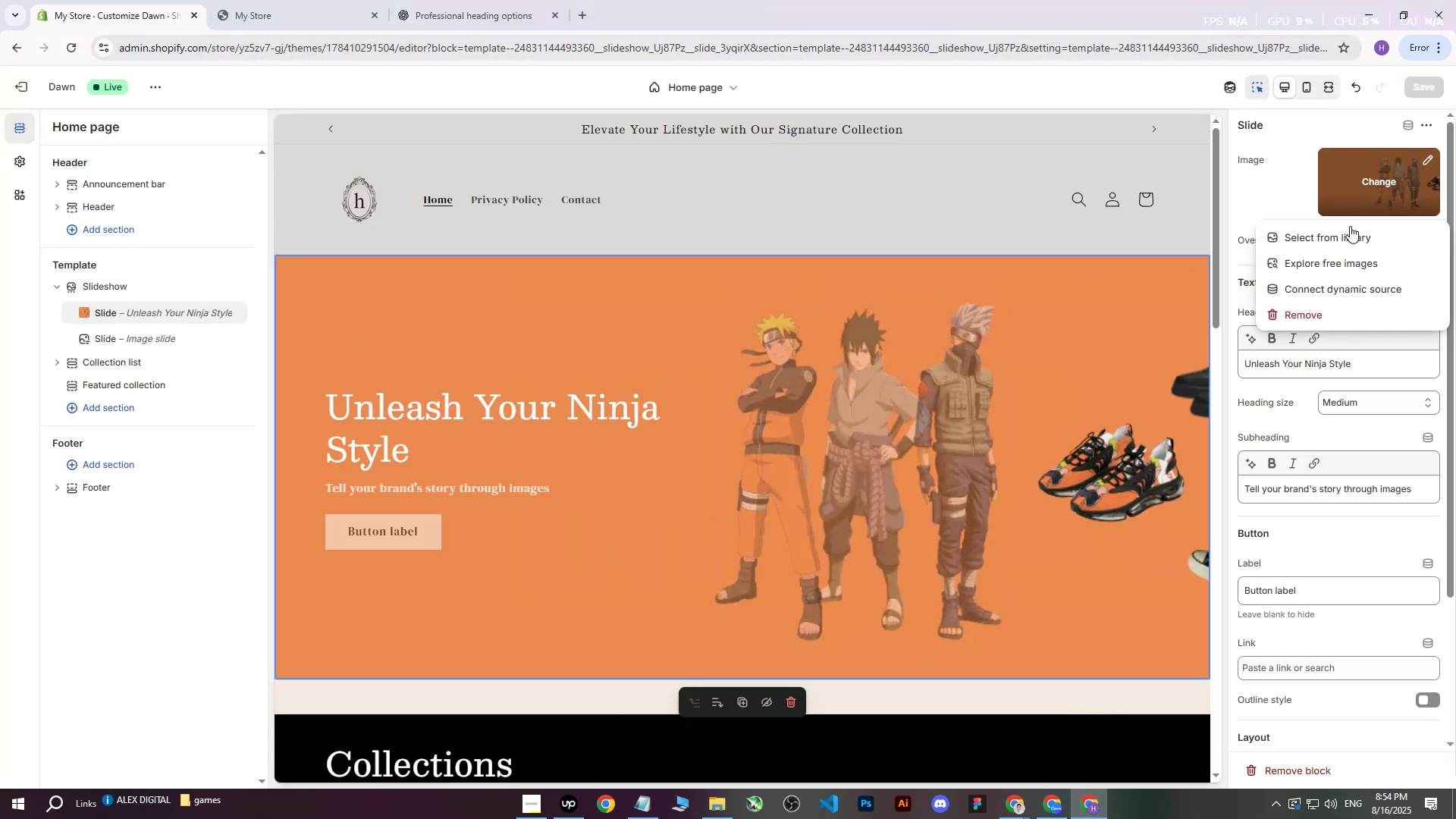 
left_click([1340, 236])
 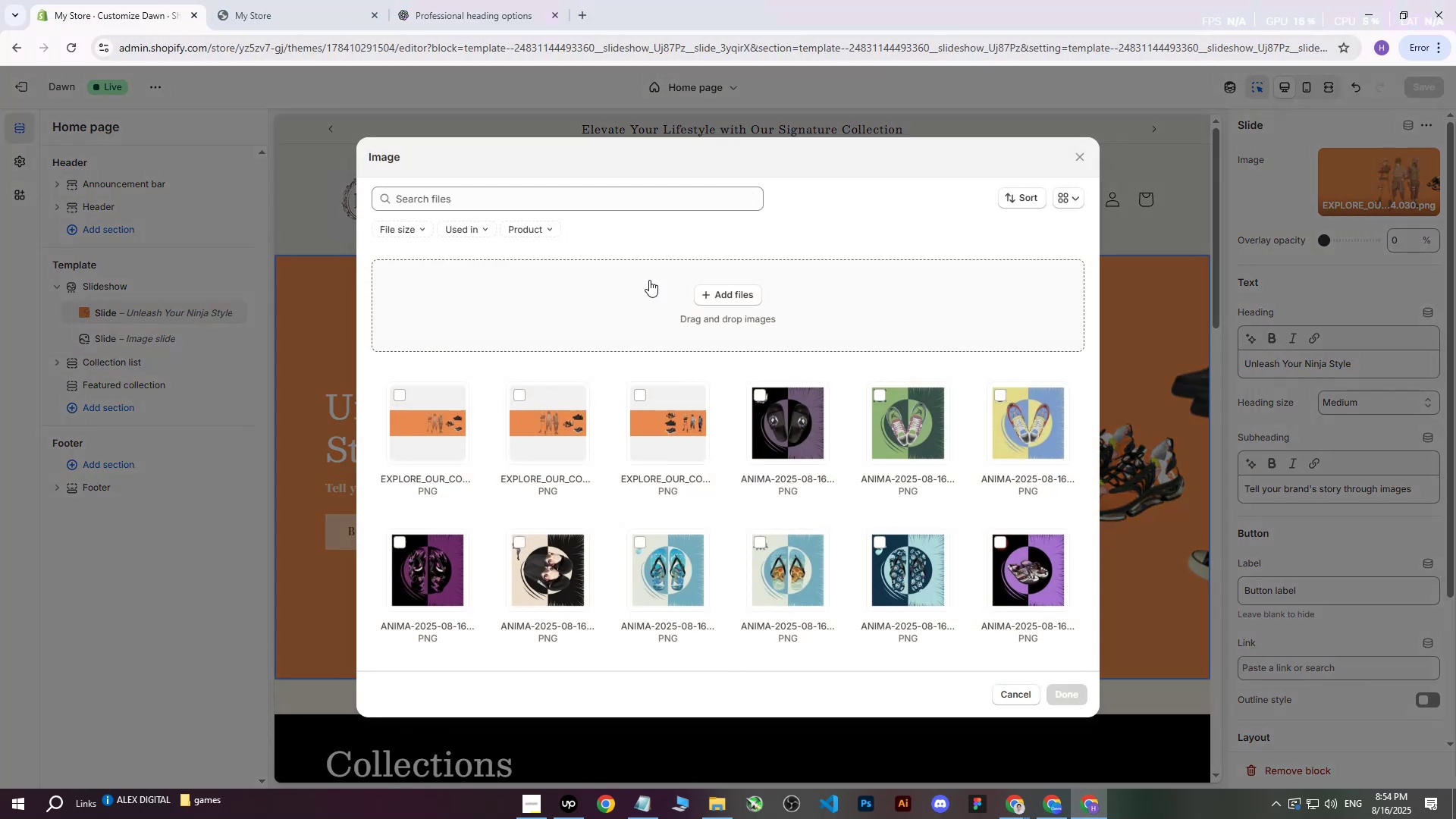 
left_click([713, 300])
 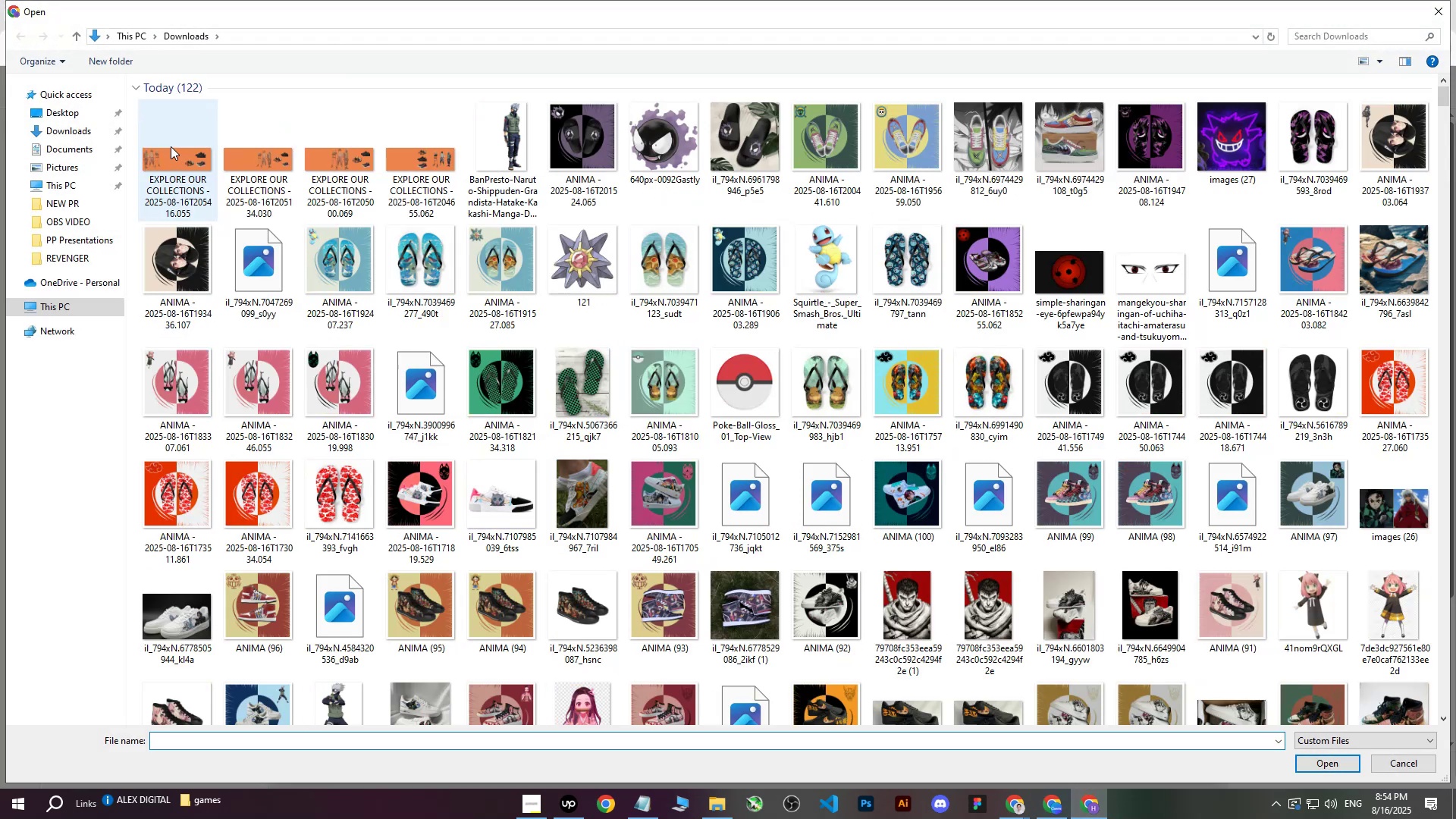 
left_click([170, 144])
 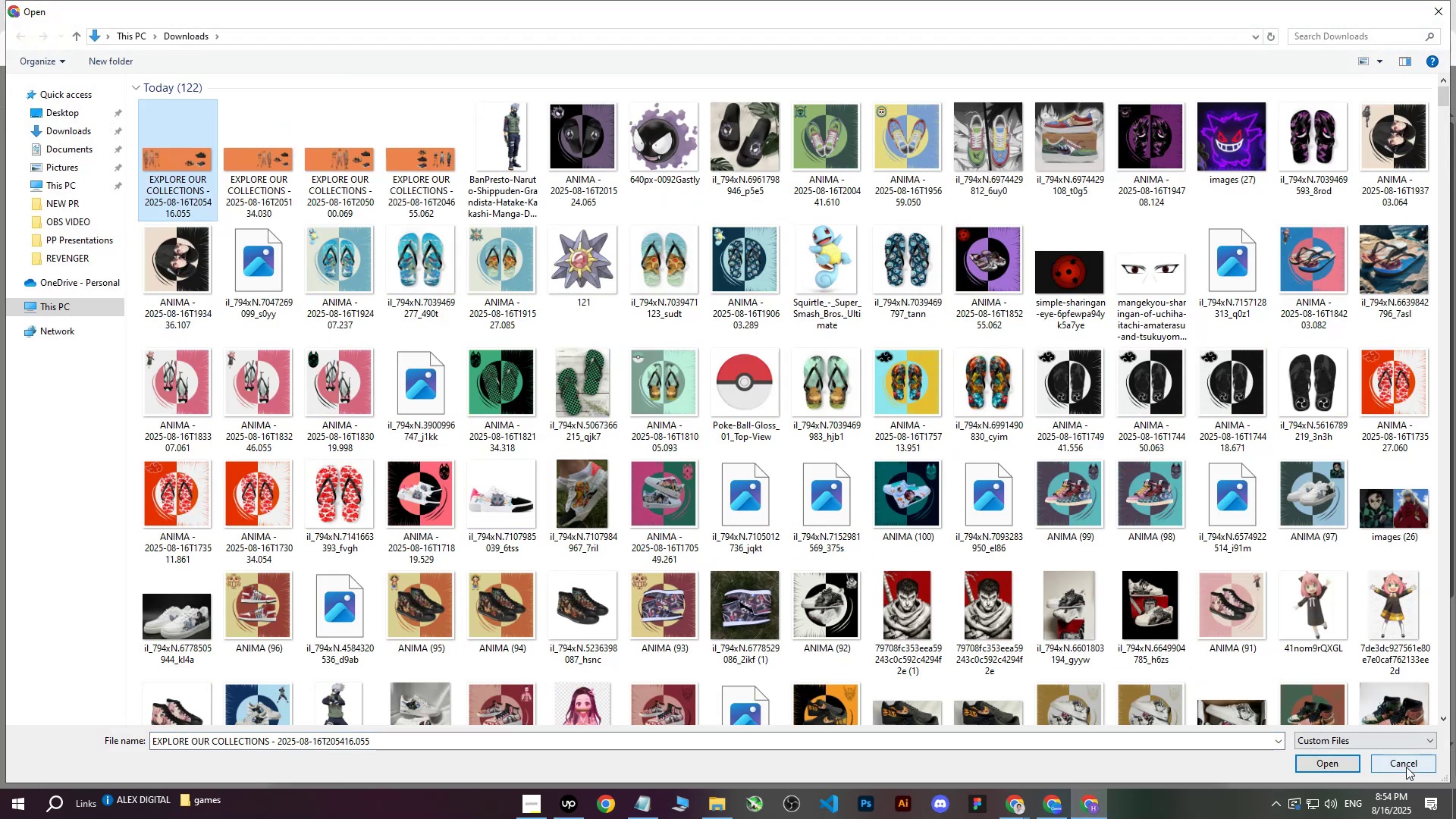 
left_click_drag(start_coordinate=[1315, 770], to_coordinate=[1306, 765])
 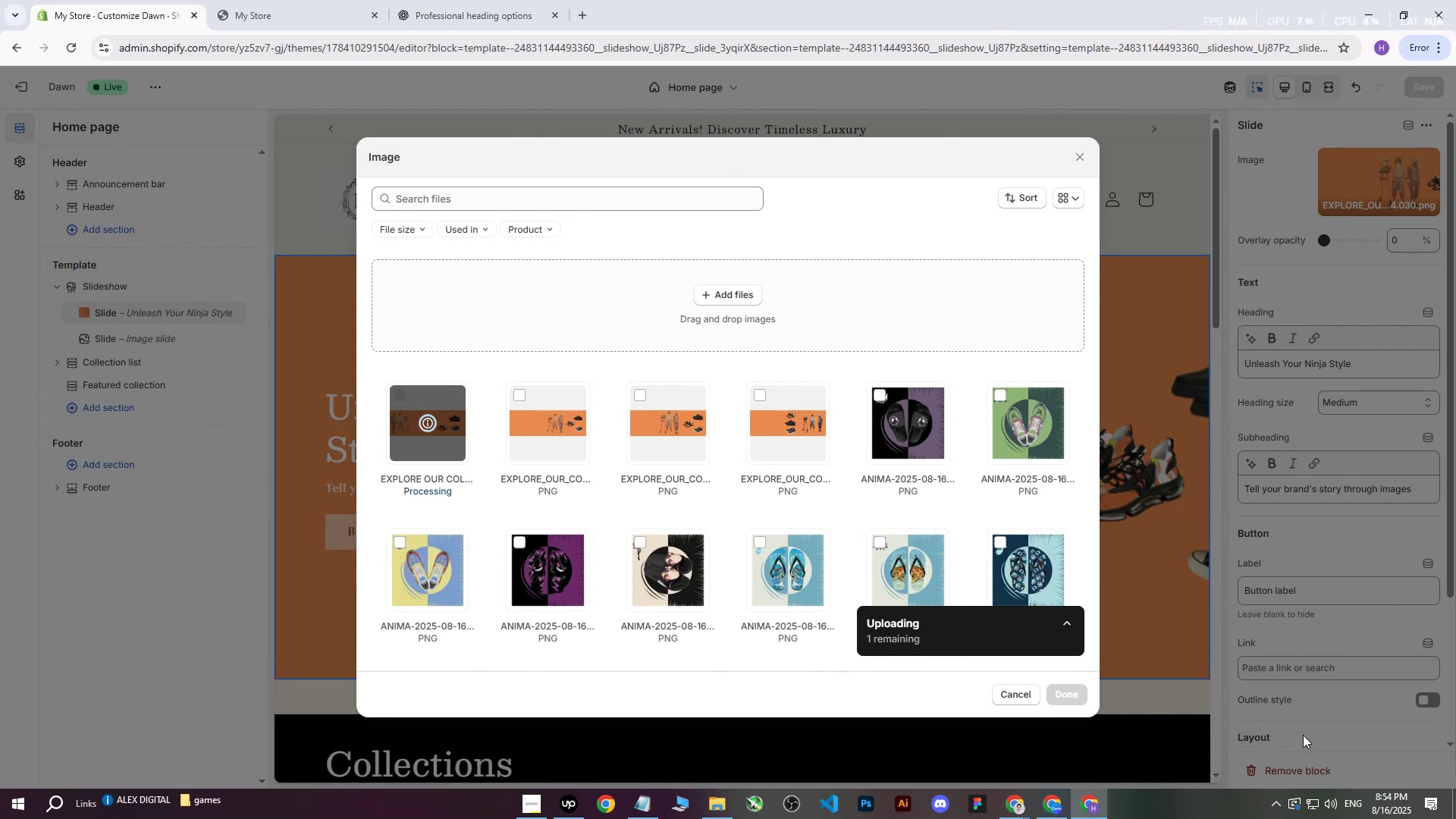 
mouse_move([840, 472])
 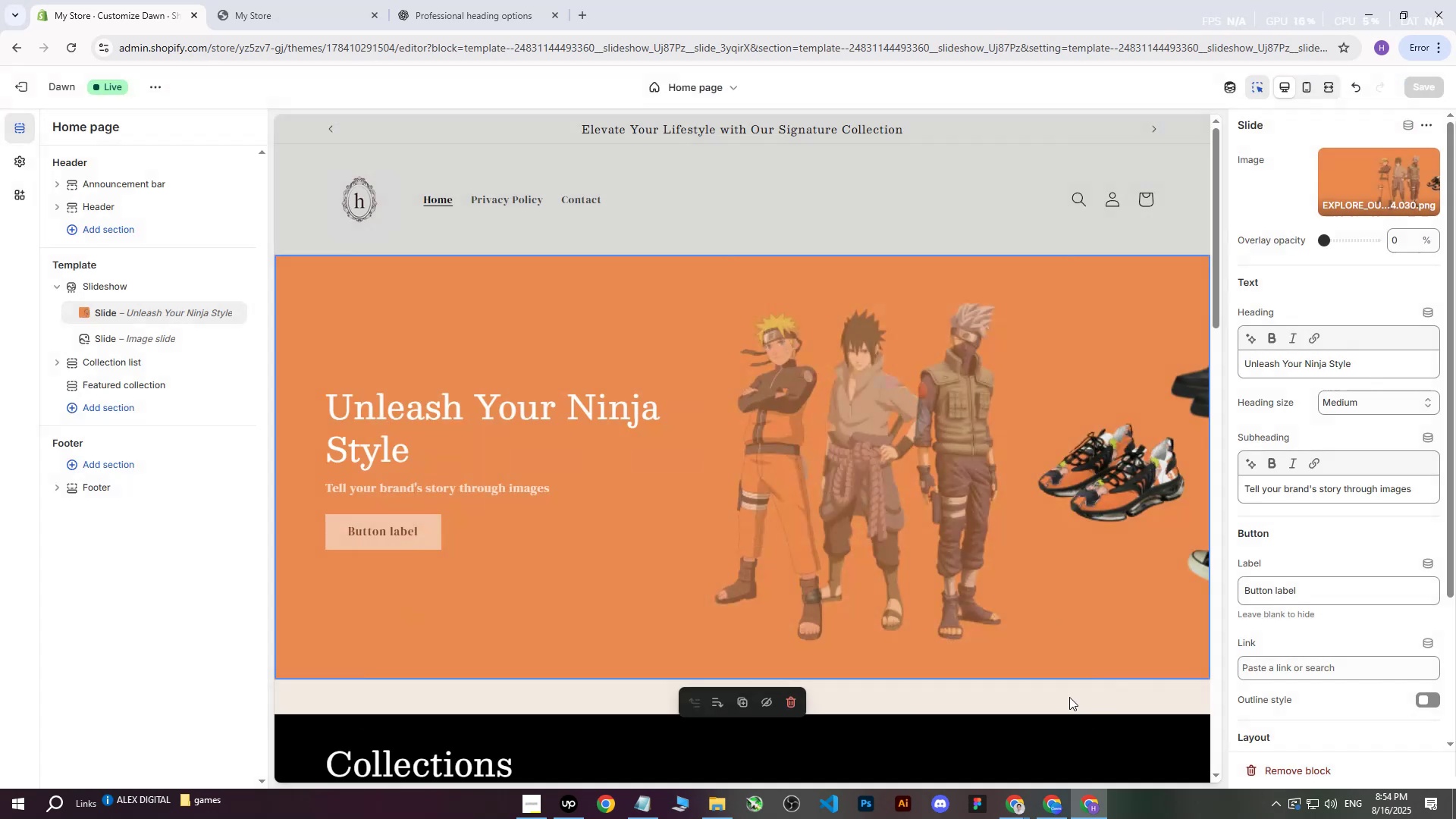 
wait(7.36)
 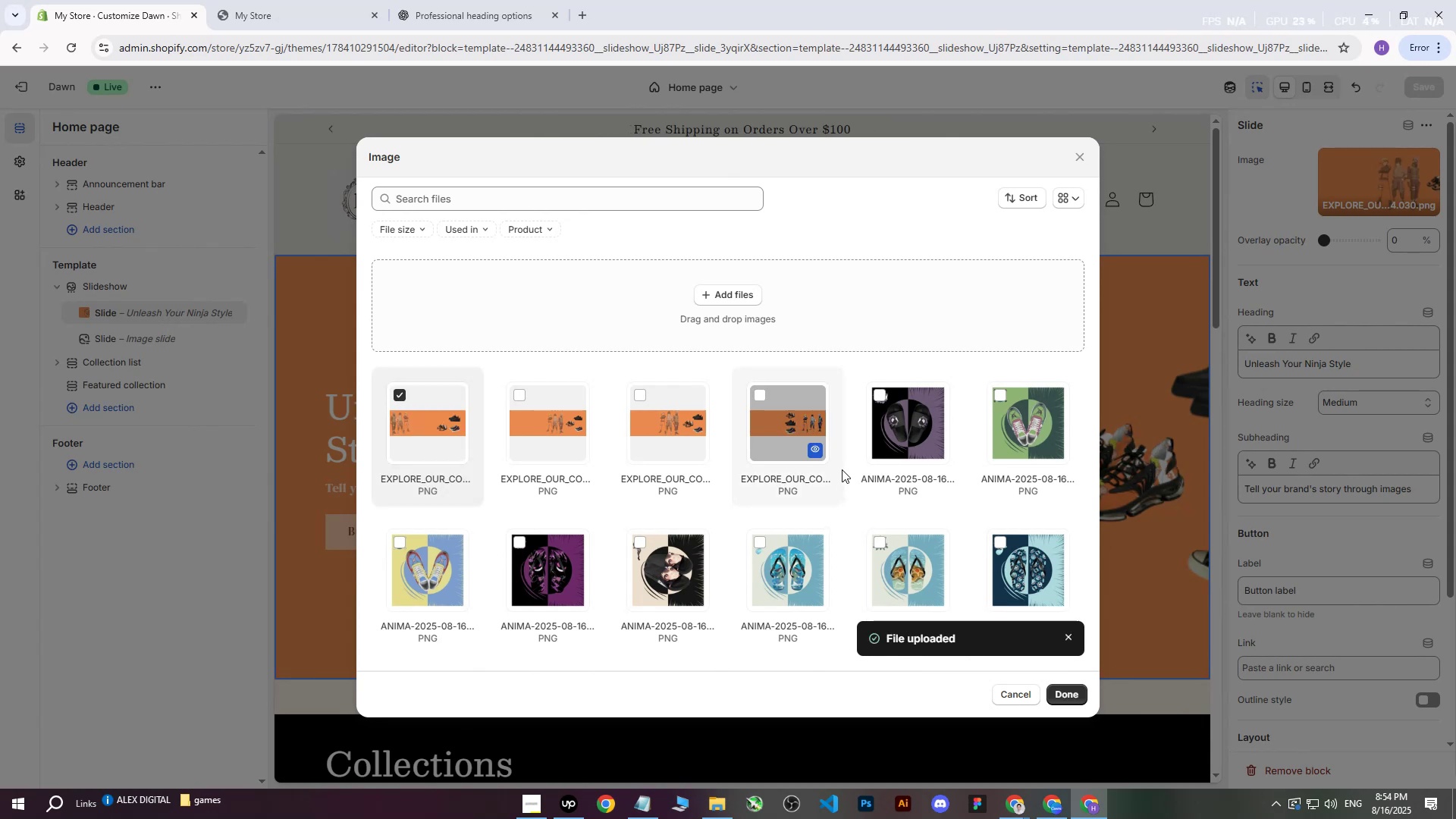 
left_click([1428, 87])
 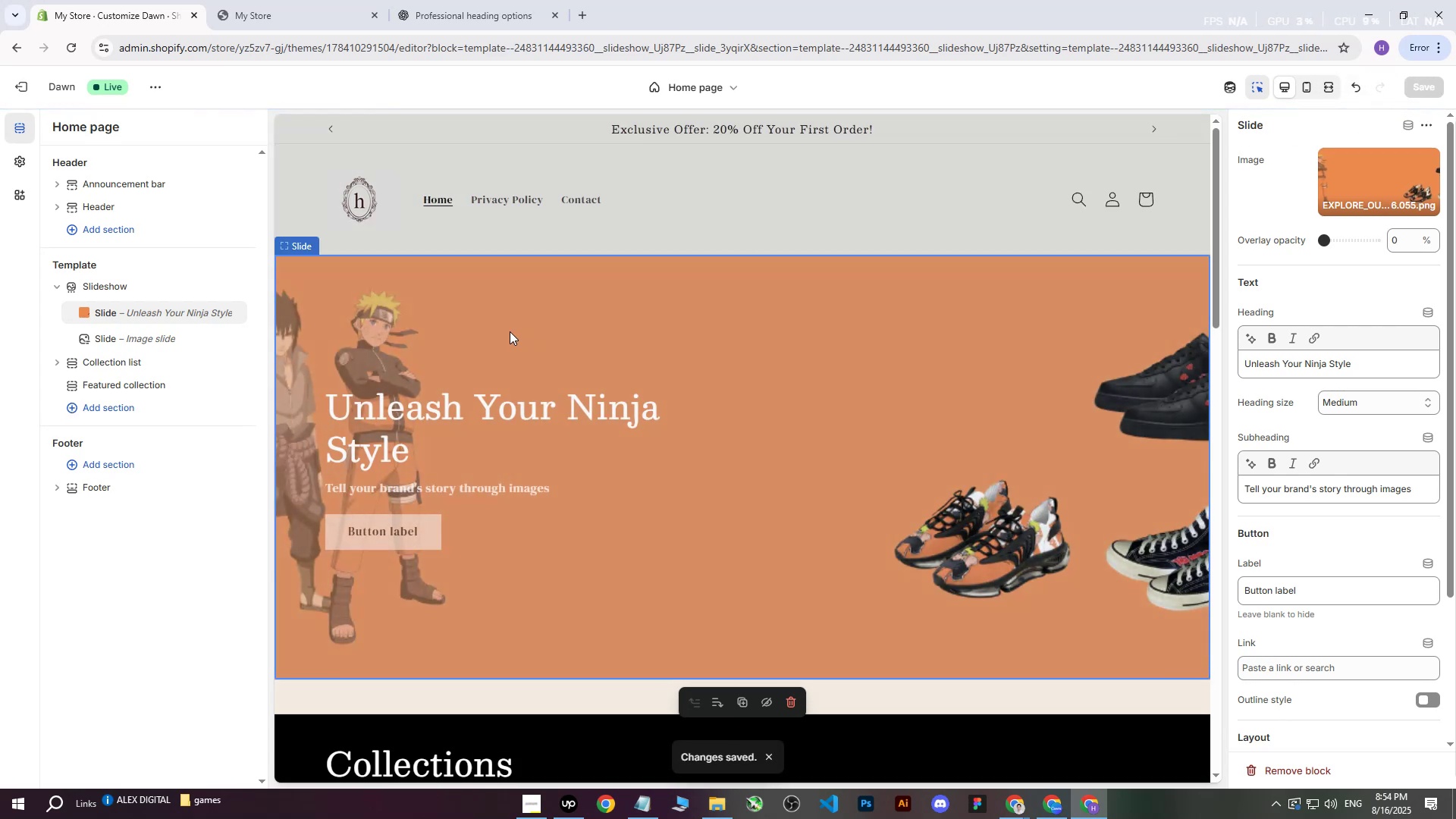 
left_click([250, 0])
 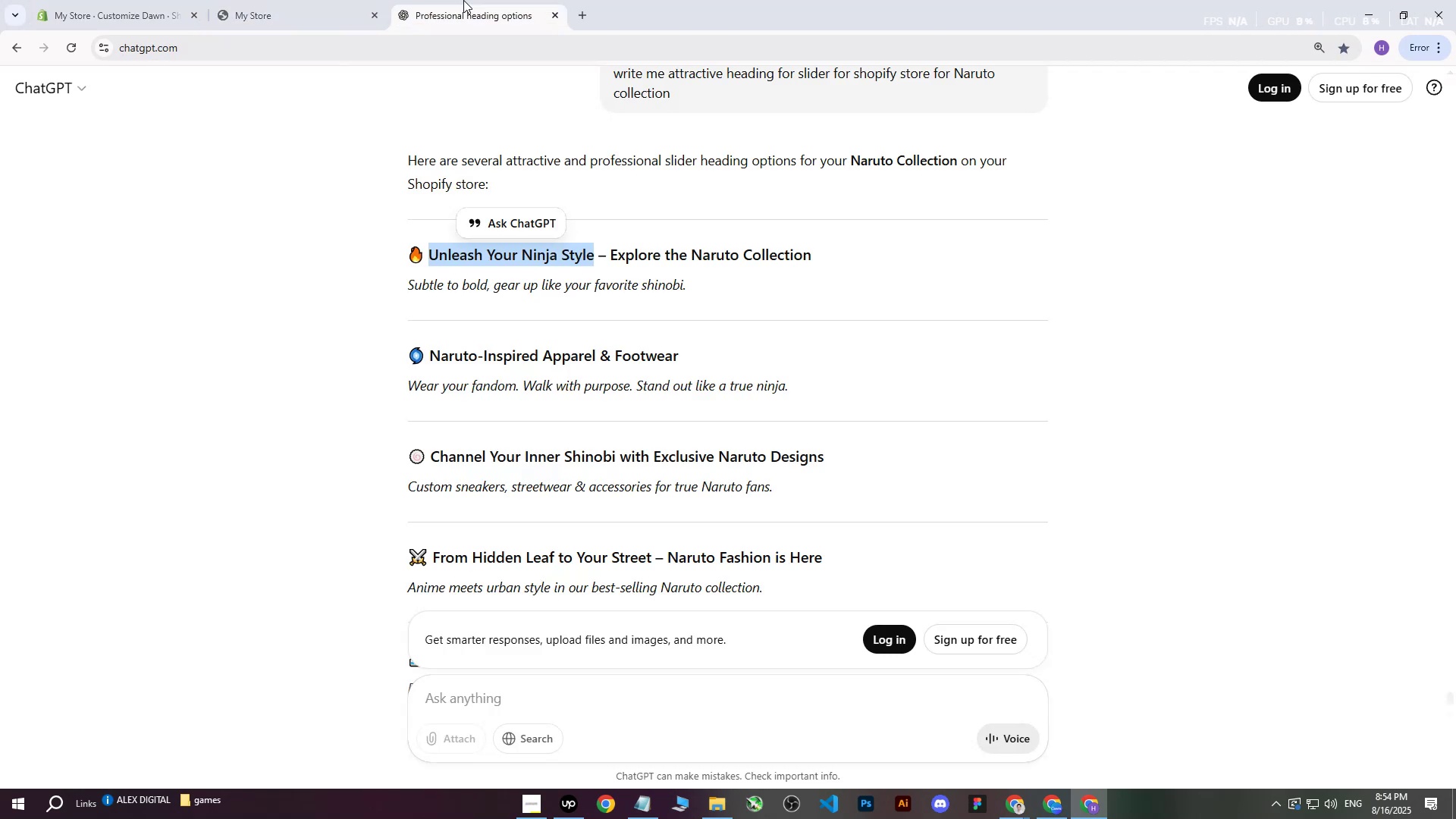 
double_click([290, 0])
 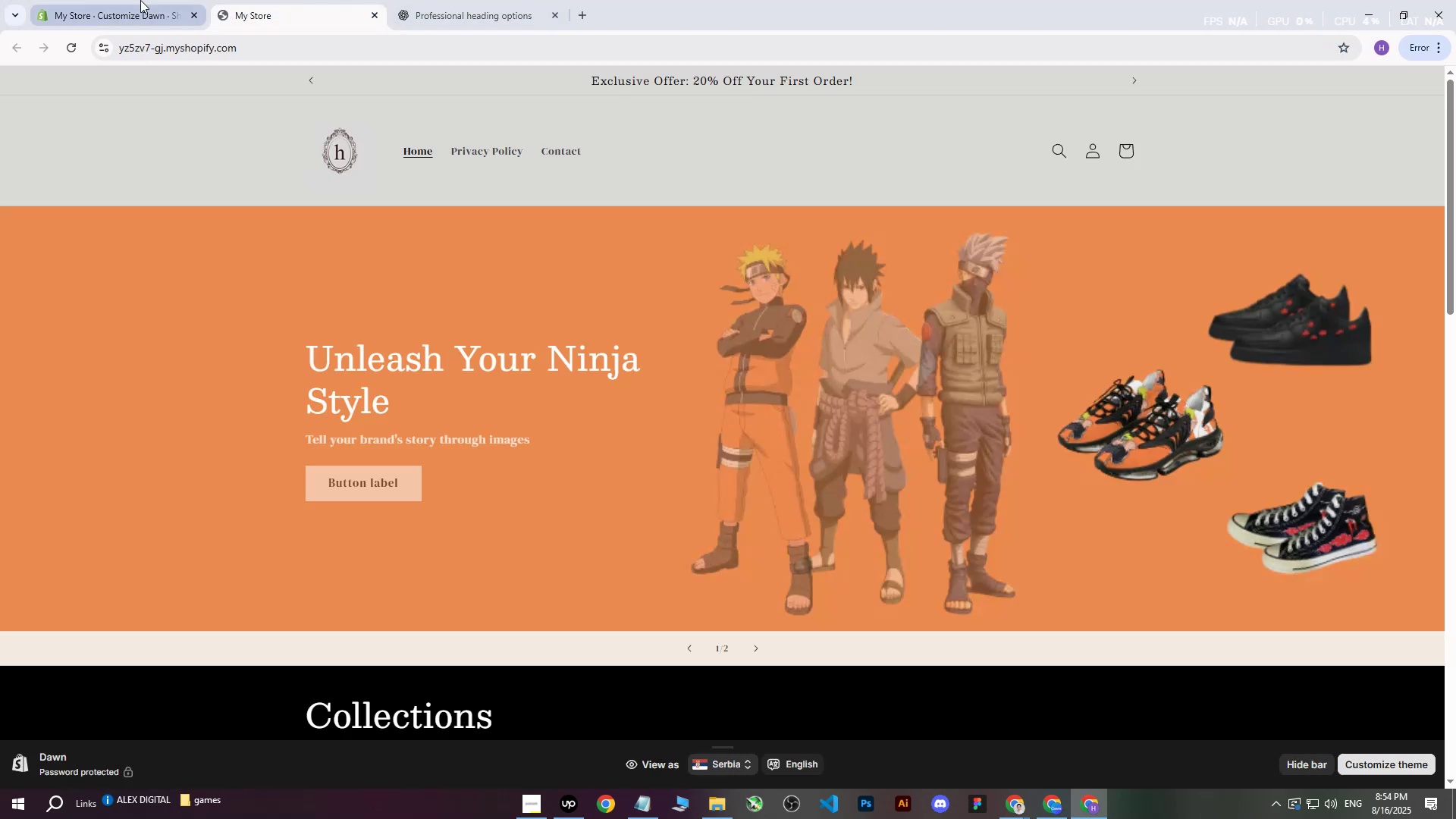 
triple_click([140, 0])
 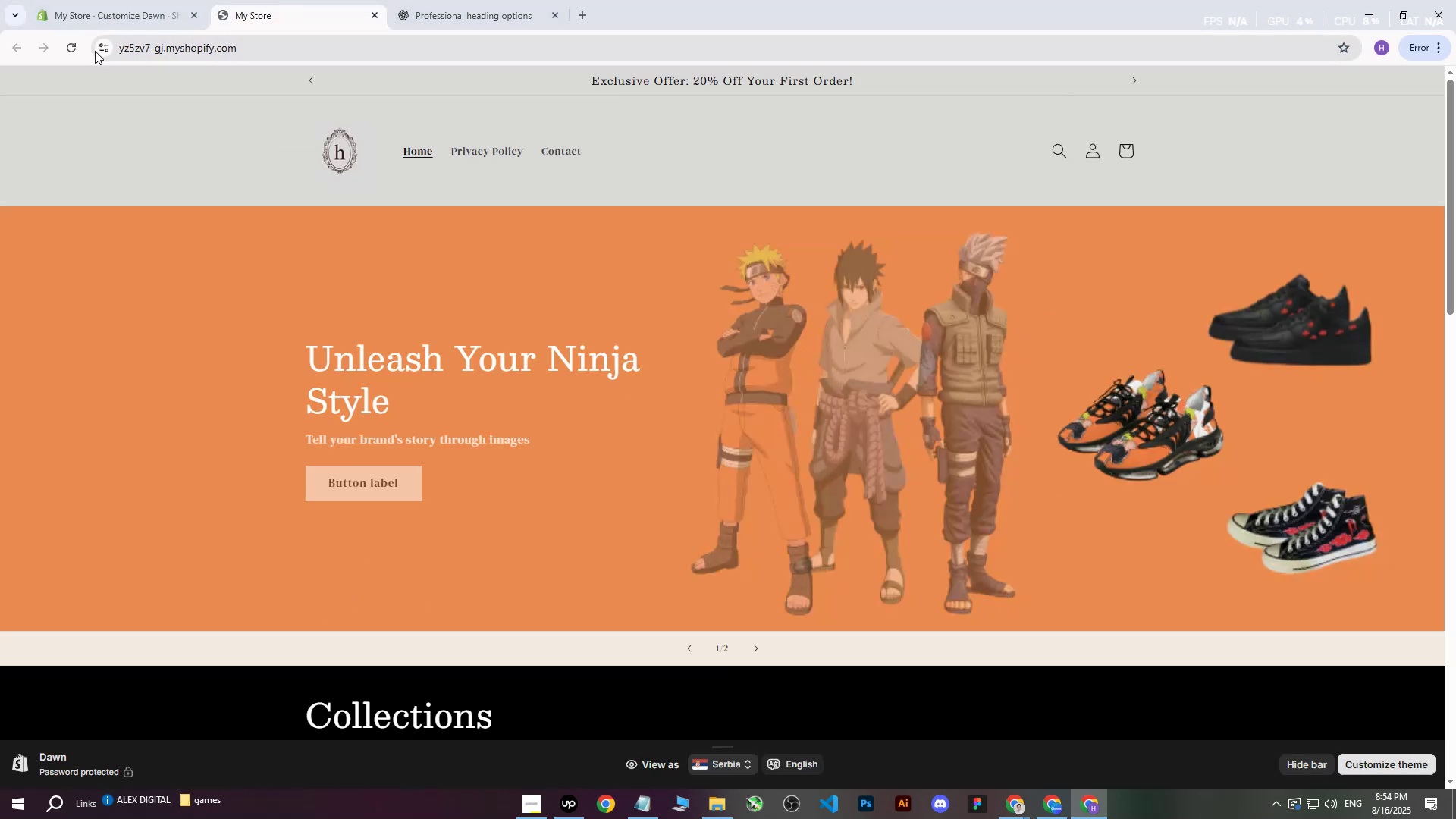 
triple_click([69, 55])
 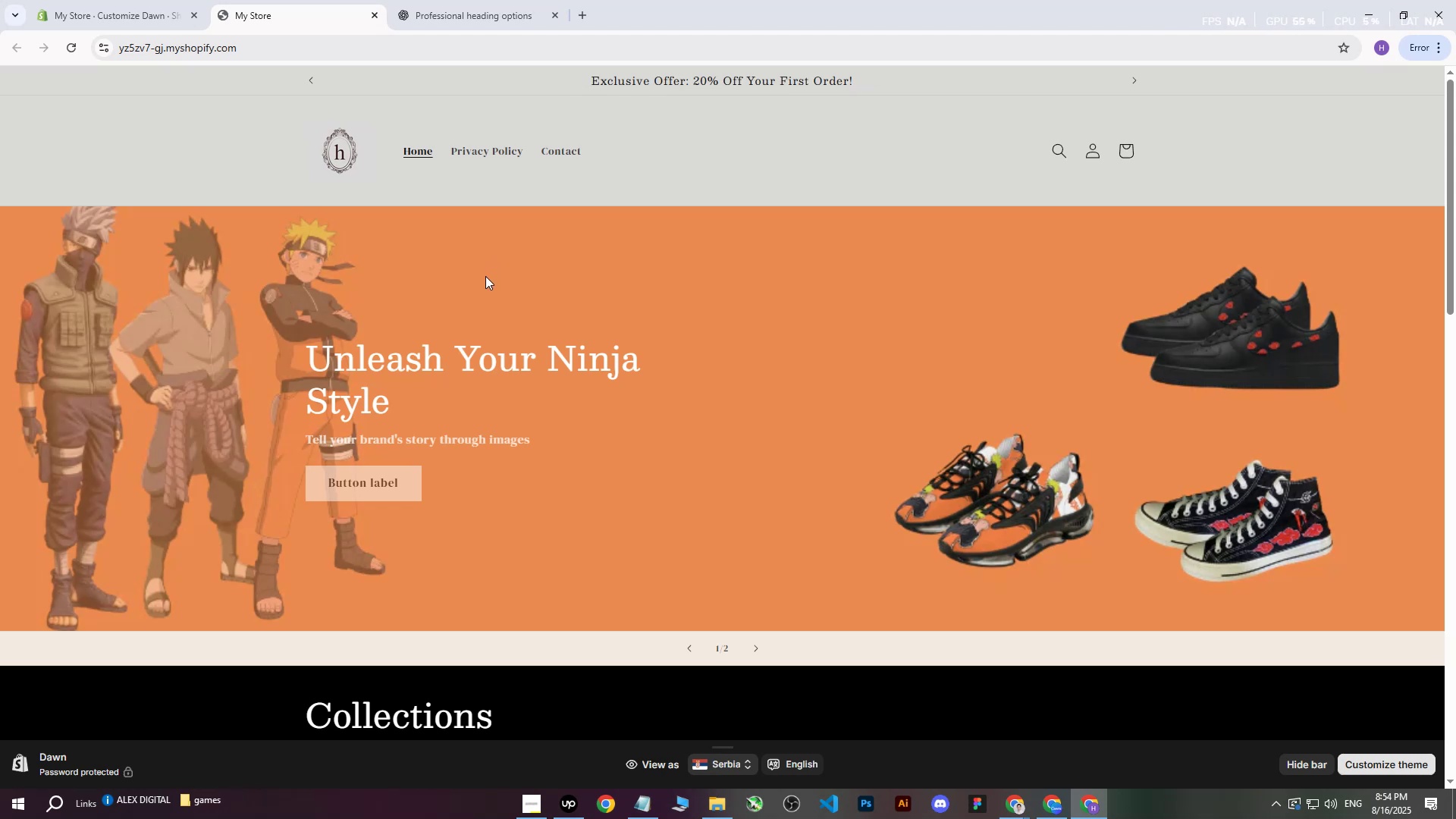 
wait(19.08)
 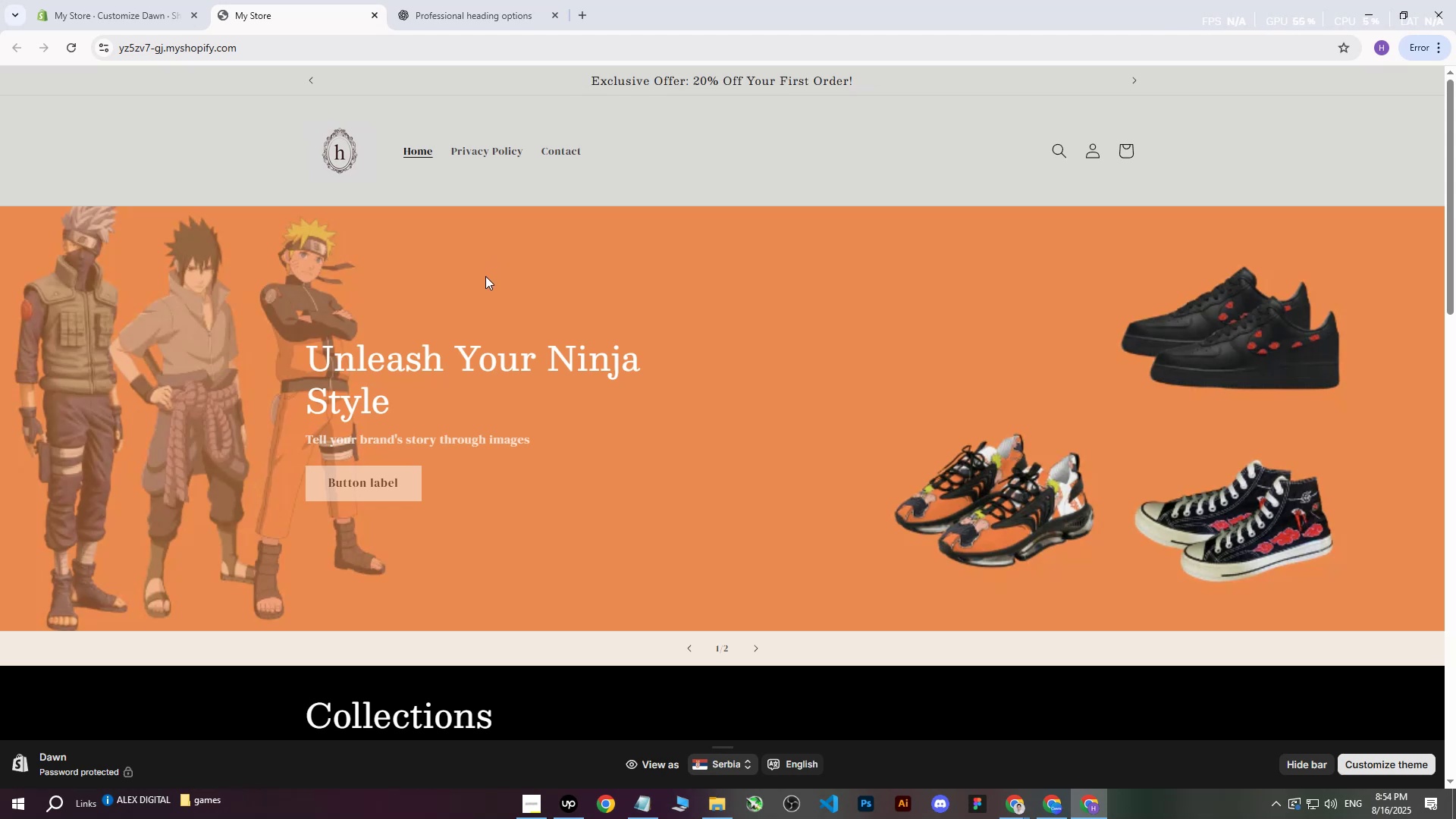 
left_click([1058, 807])
 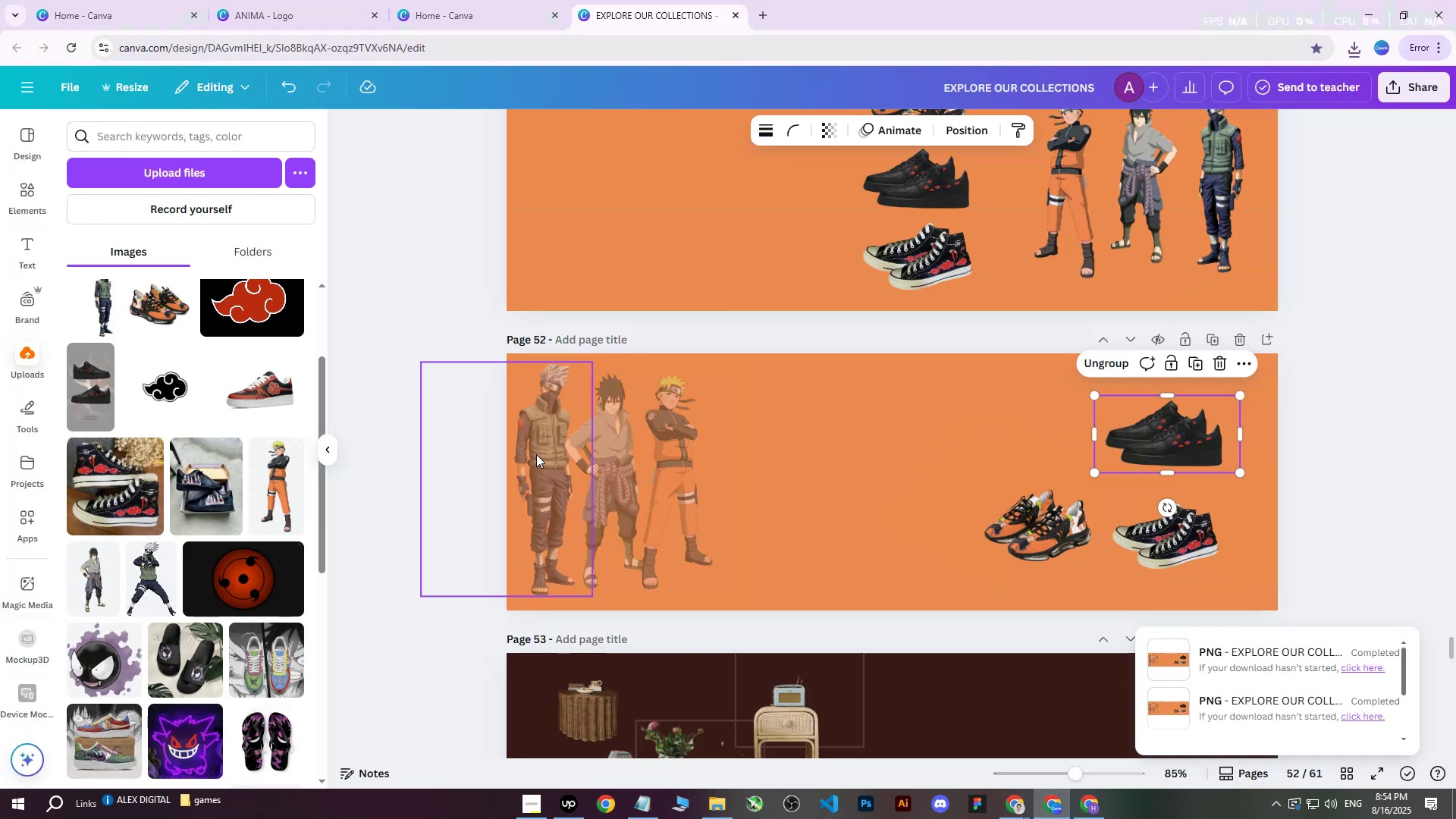 
left_click([540, 449])
 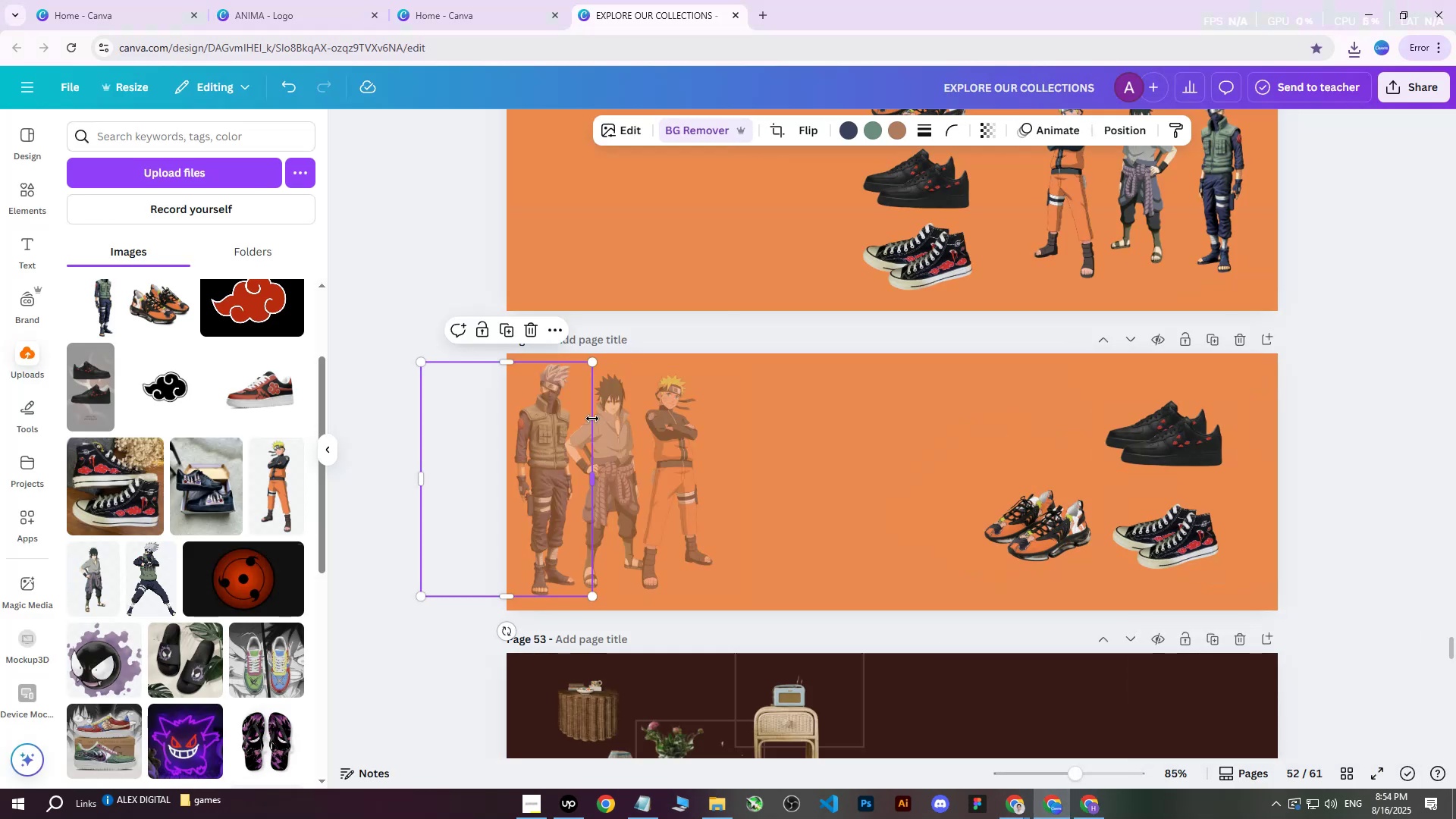 
hold_key(key=ShiftLeft, duration=1.26)
left_click([607, 430])
 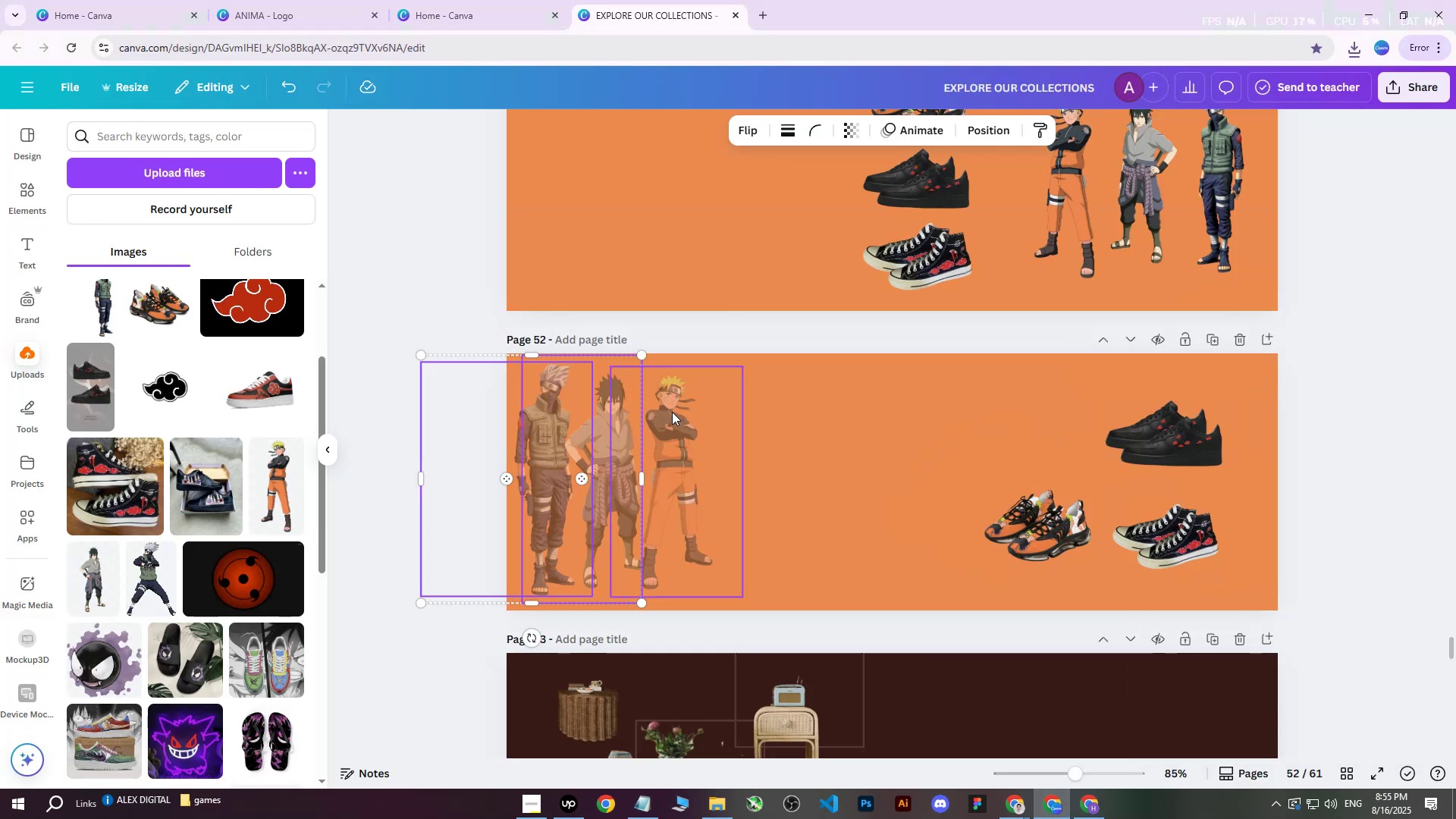 
left_click([676, 414])
 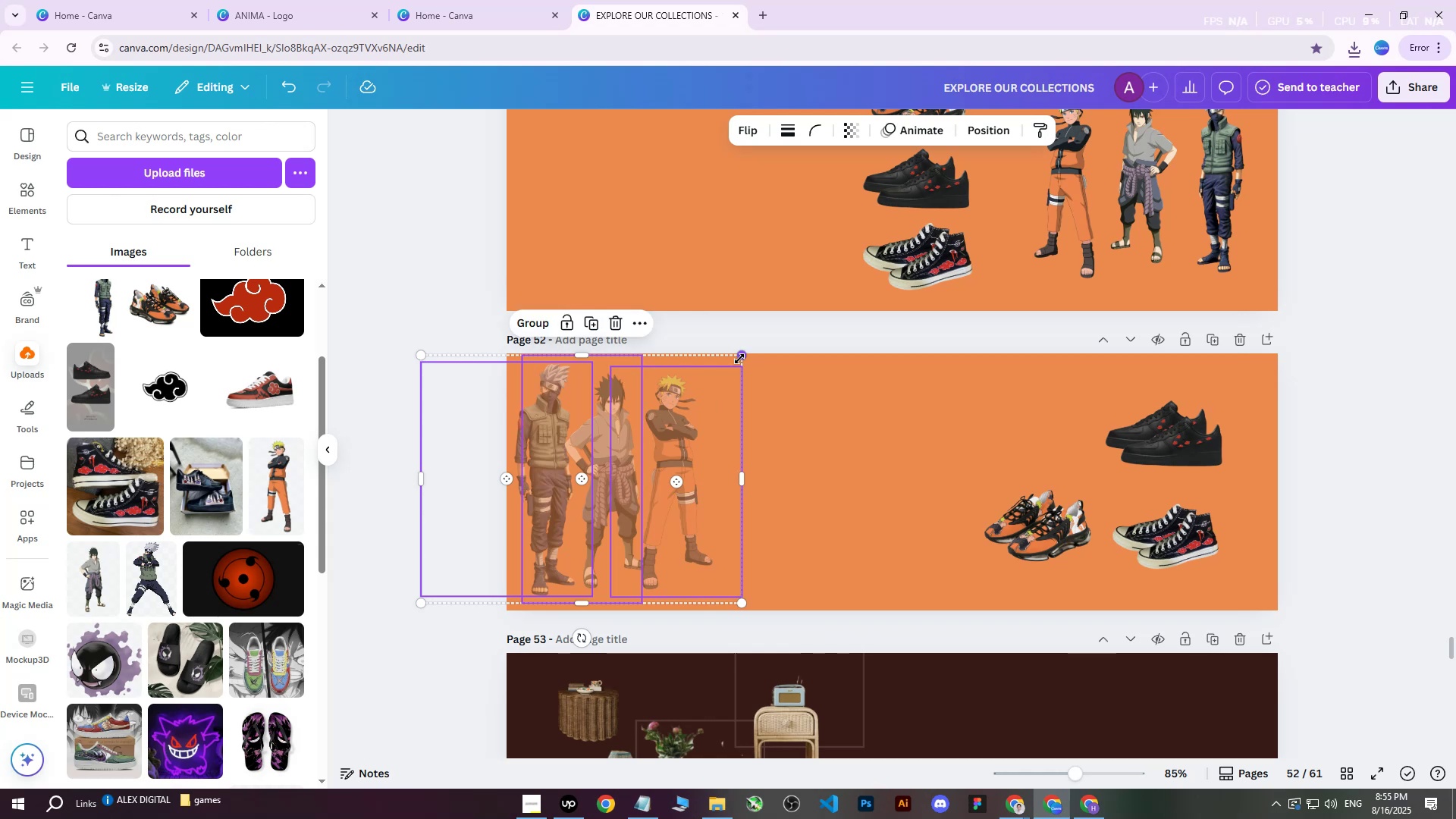 
left_click_drag(start_coordinate=[742, 354], to_coordinate=[697, 384])
 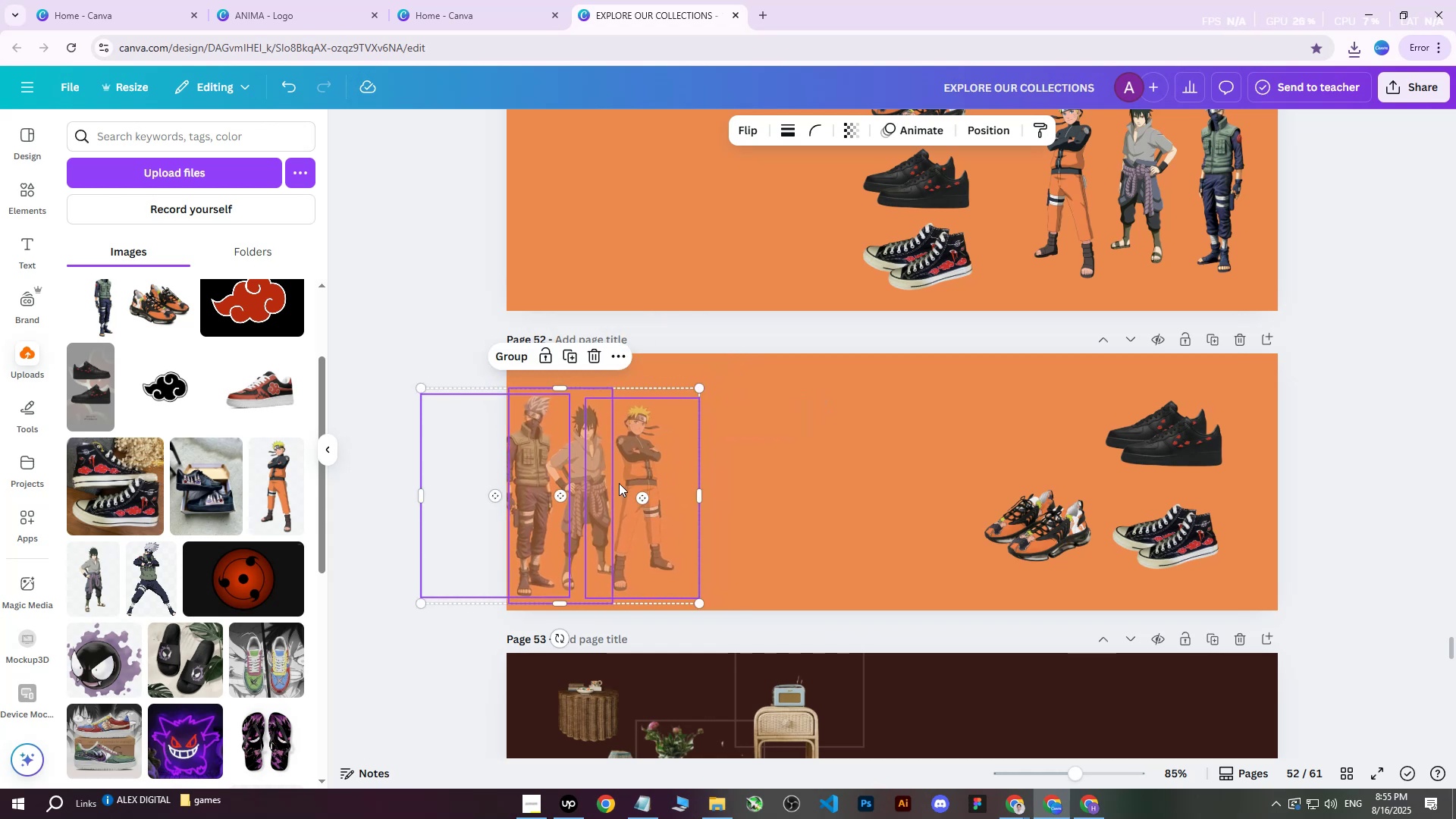 
left_click_drag(start_coordinate=[628, 467], to_coordinate=[640, 454])
 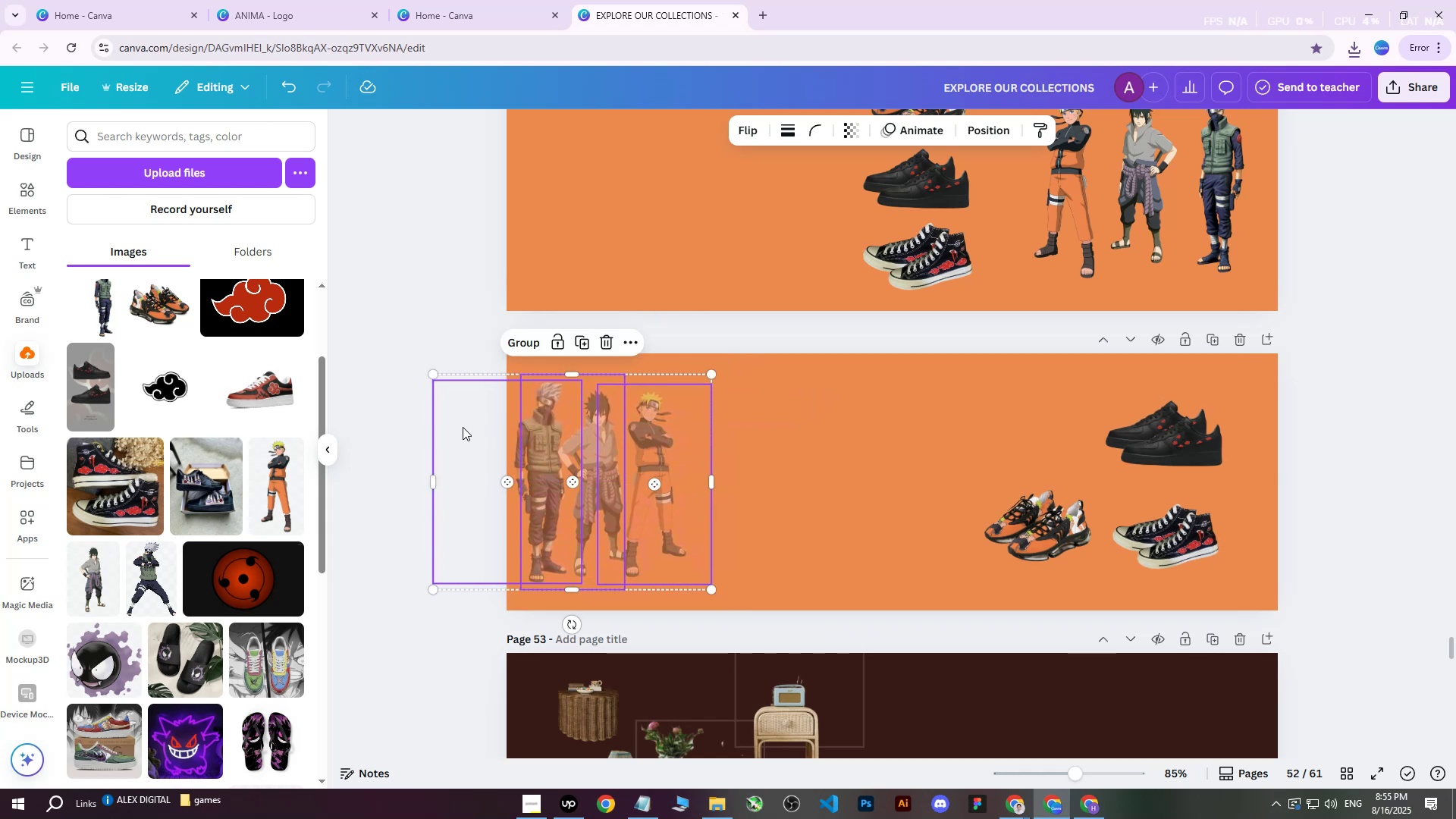 
left_click([438, 310])
 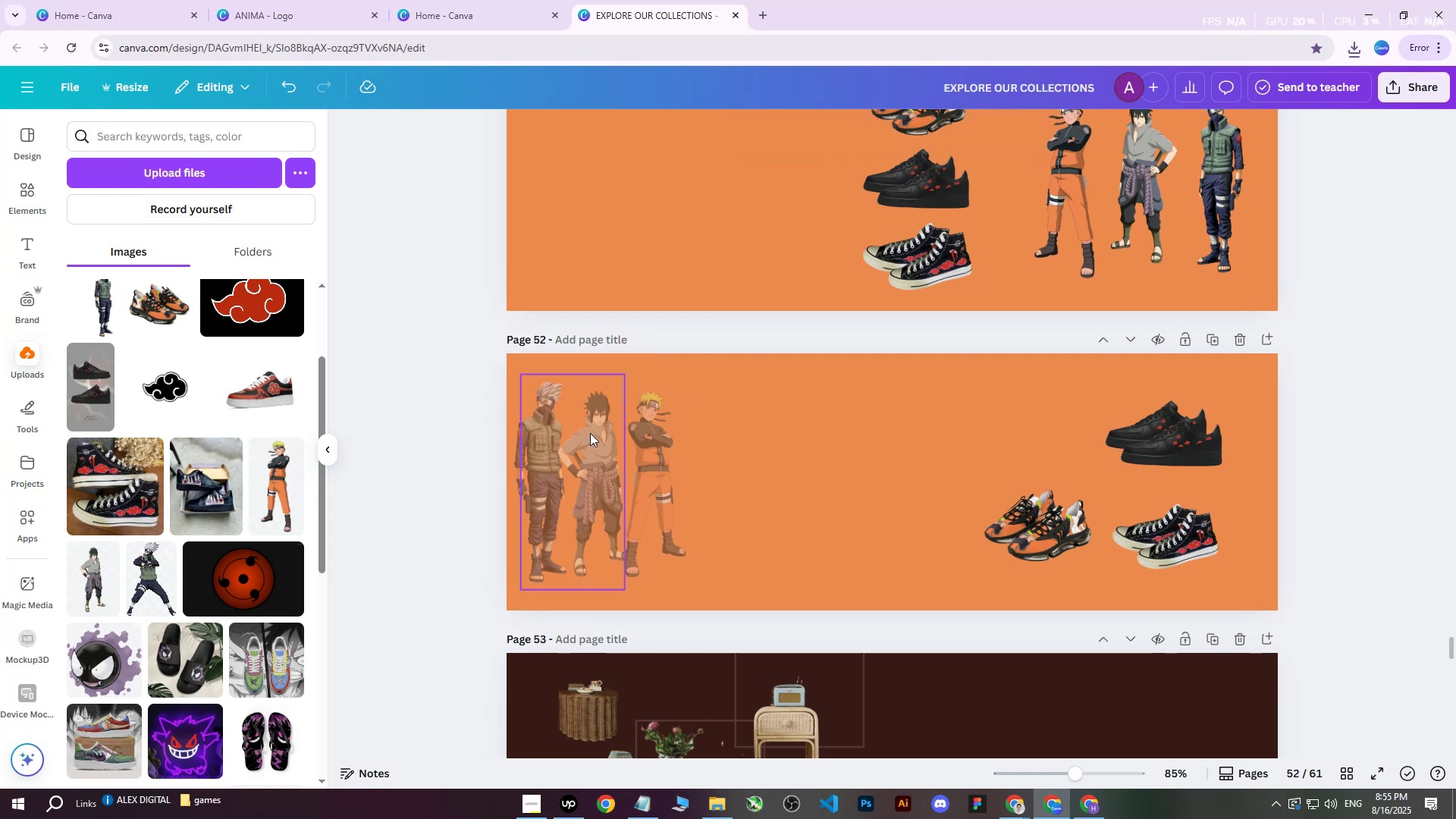 
left_click([595, 435])
 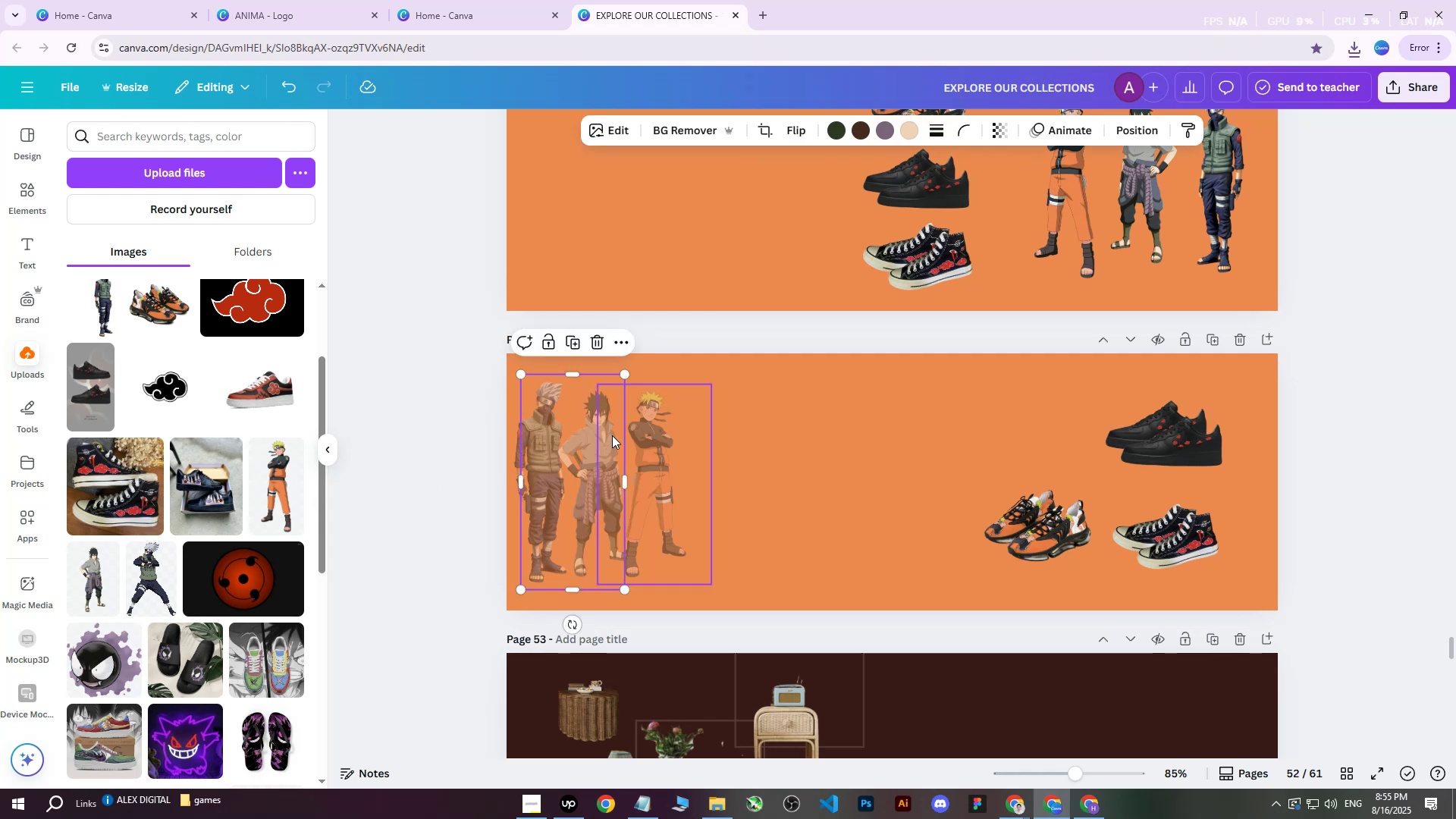 
key(ArrowLeft)
 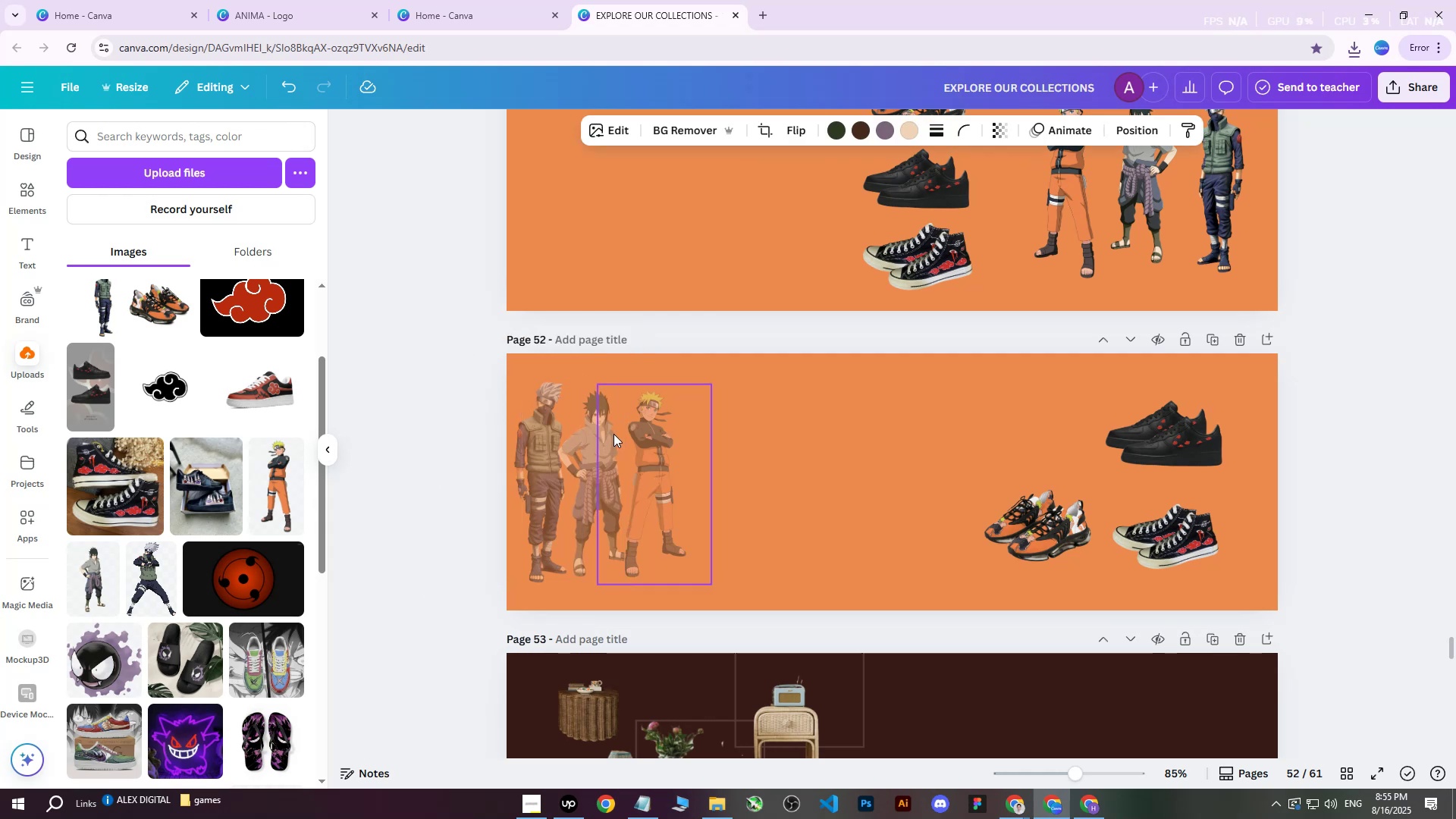 
hold_key(key=ArrowLeft, duration=1.12)
 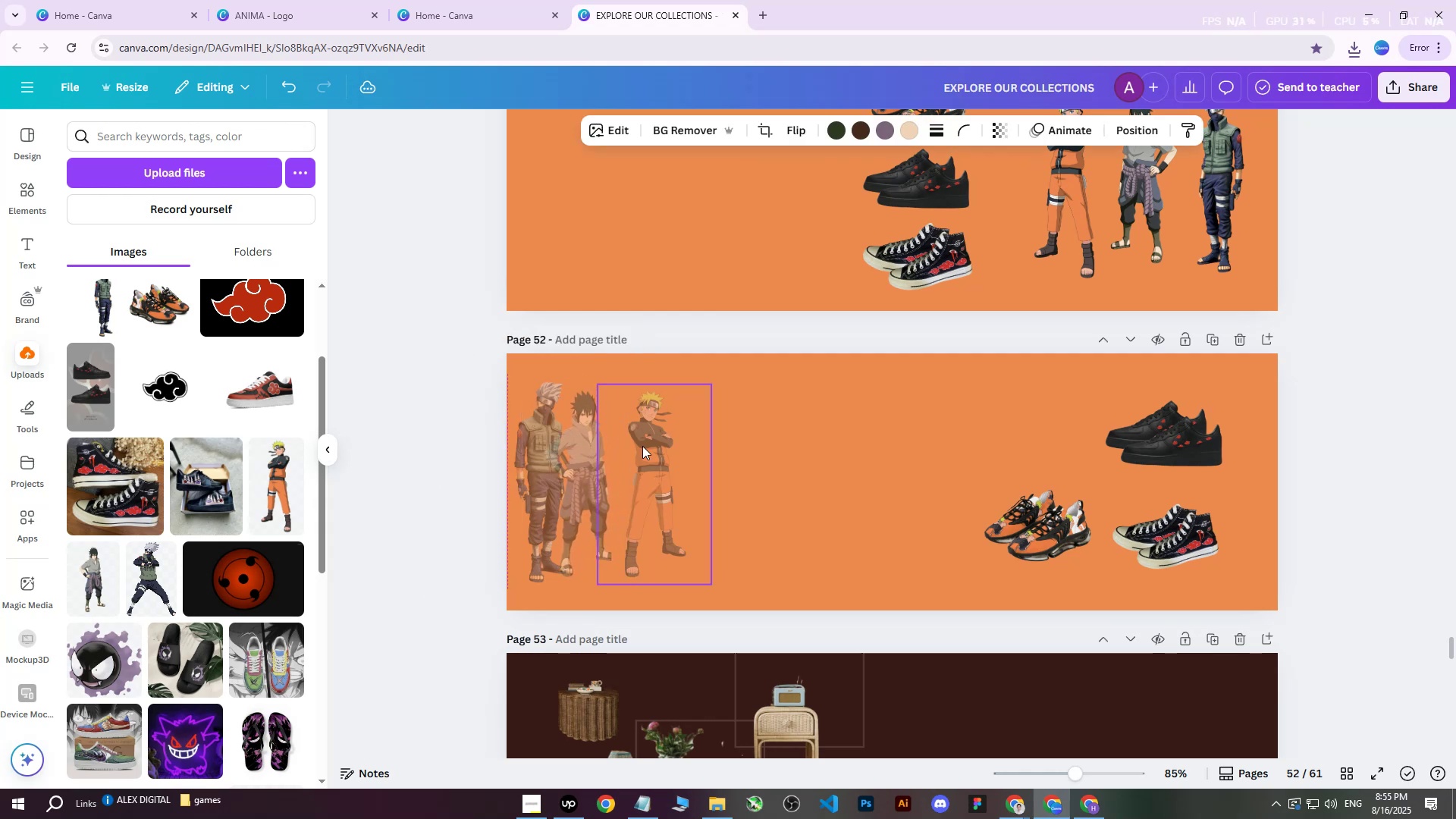 
left_click([652, 455])
 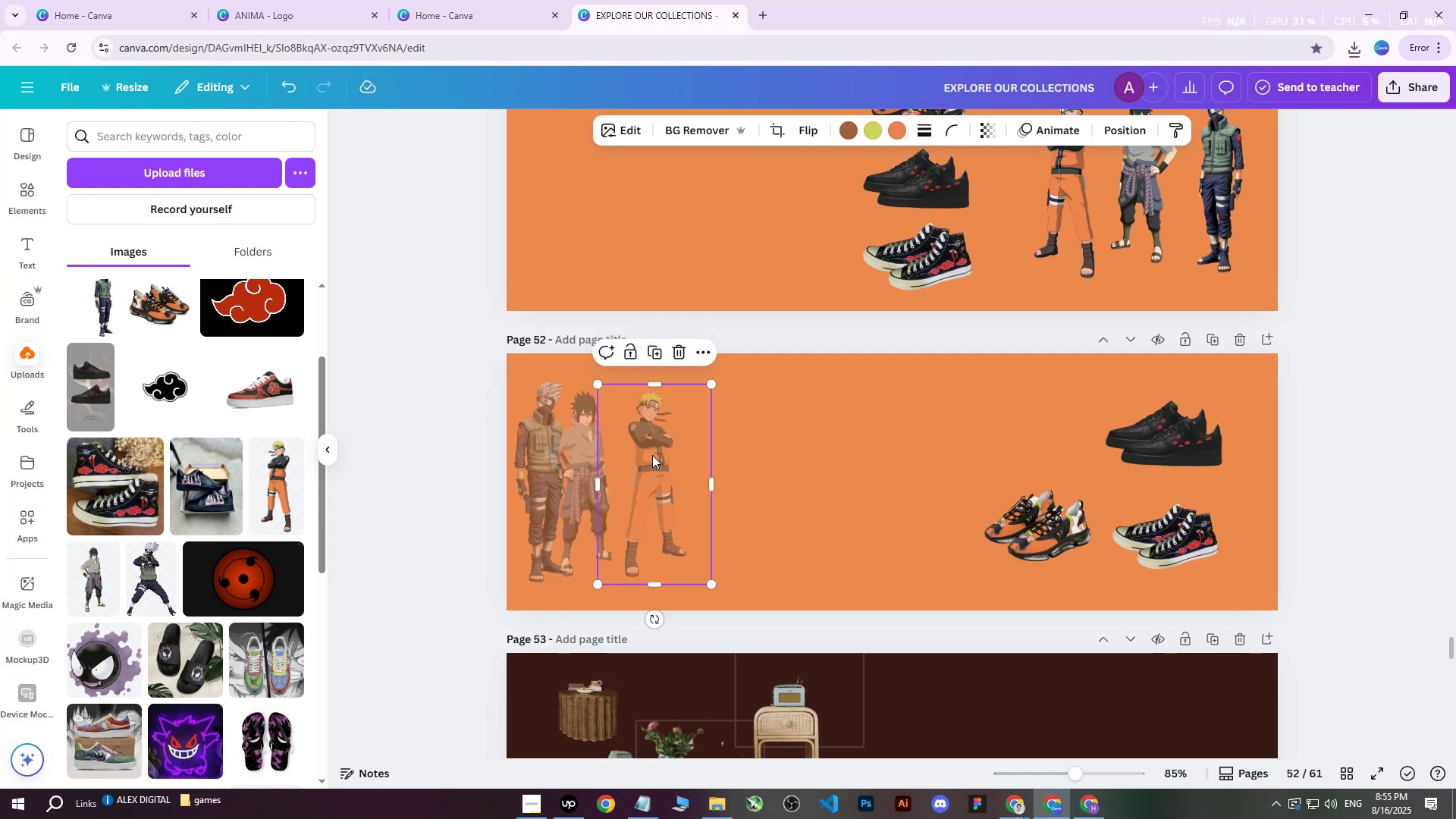 
hold_key(key=ArrowLeft, duration=1.33)
 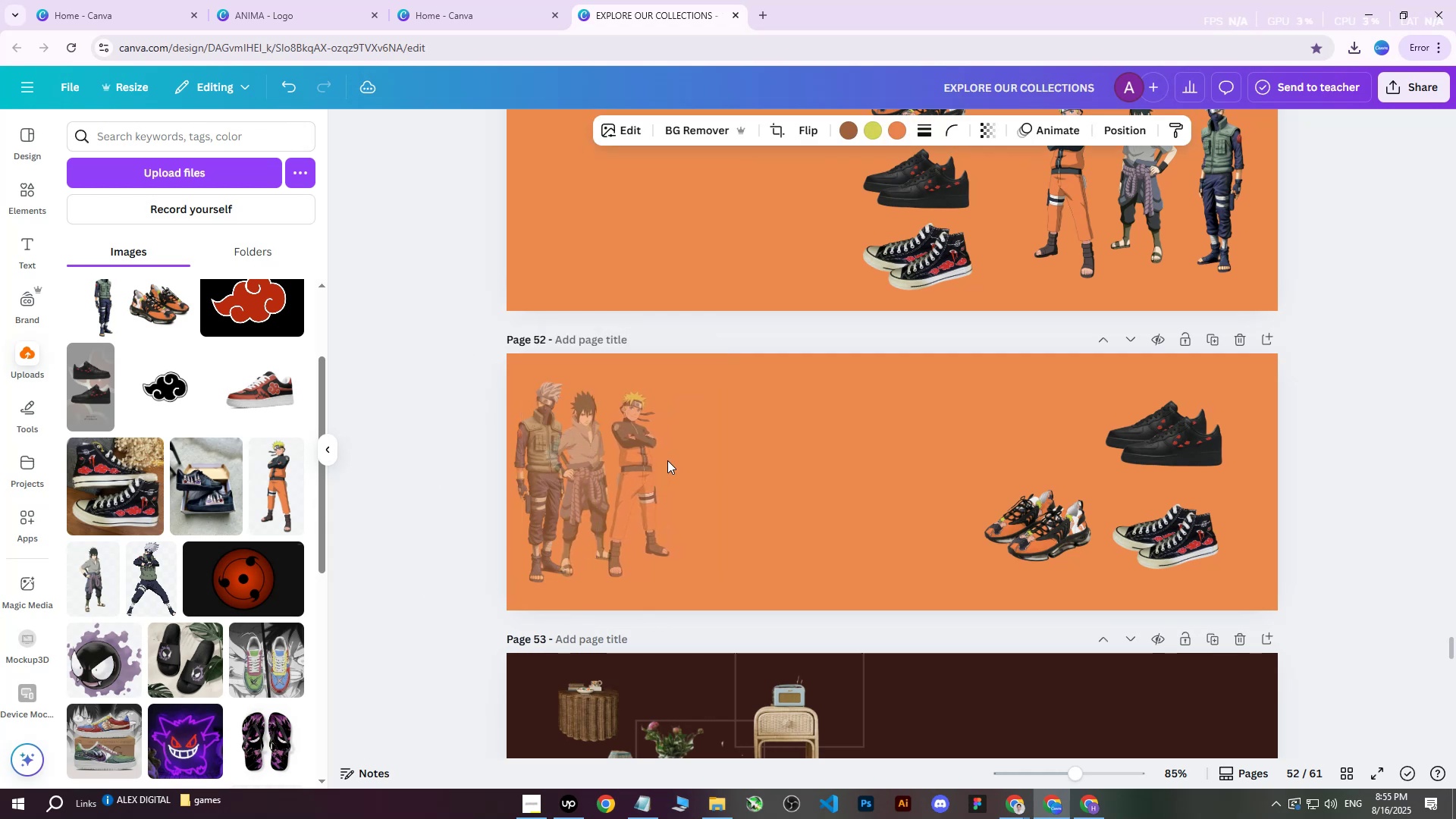 
hold_key(key=ArrowLeft, duration=0.79)
 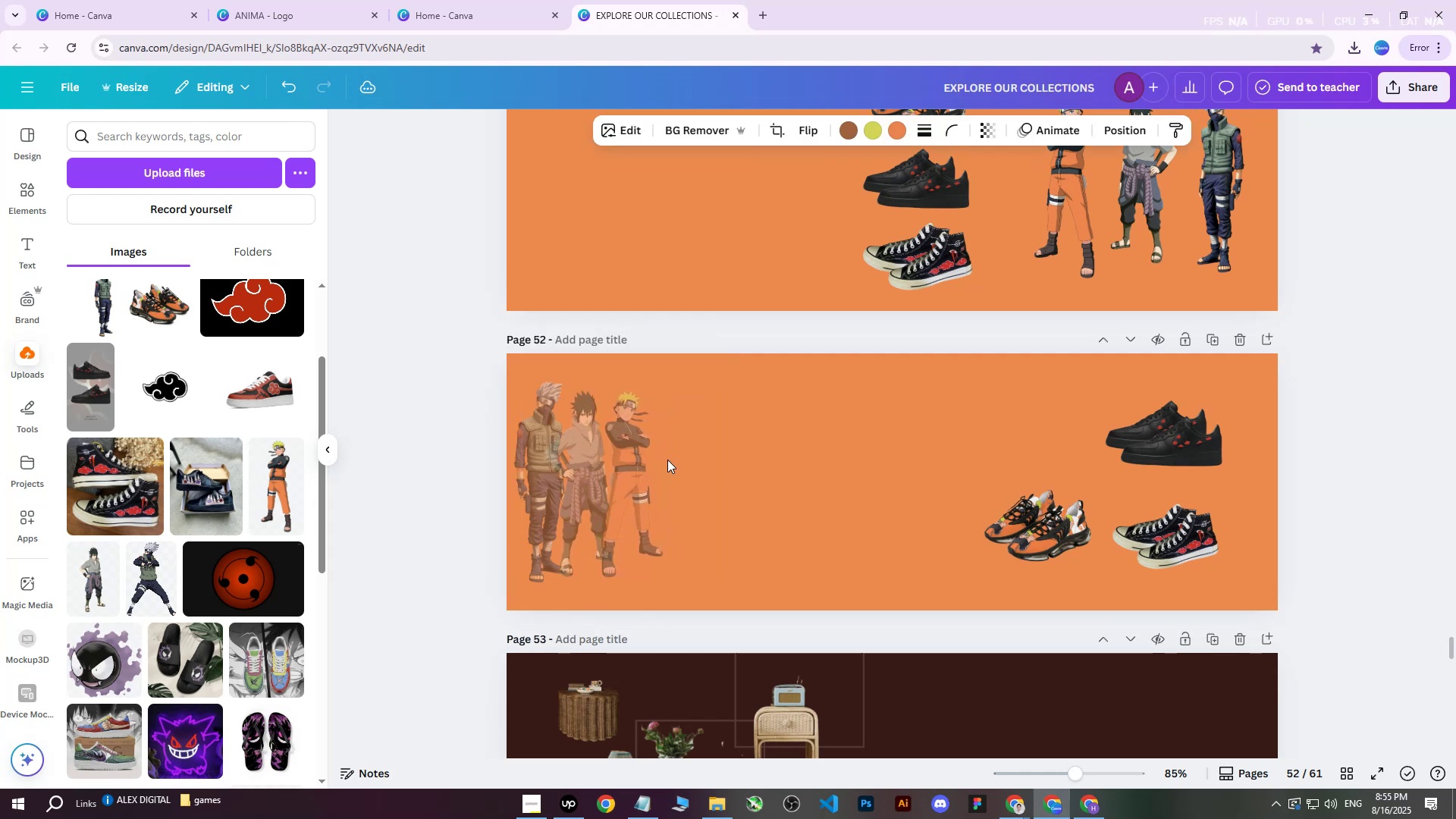 
key(ArrowLeft)
 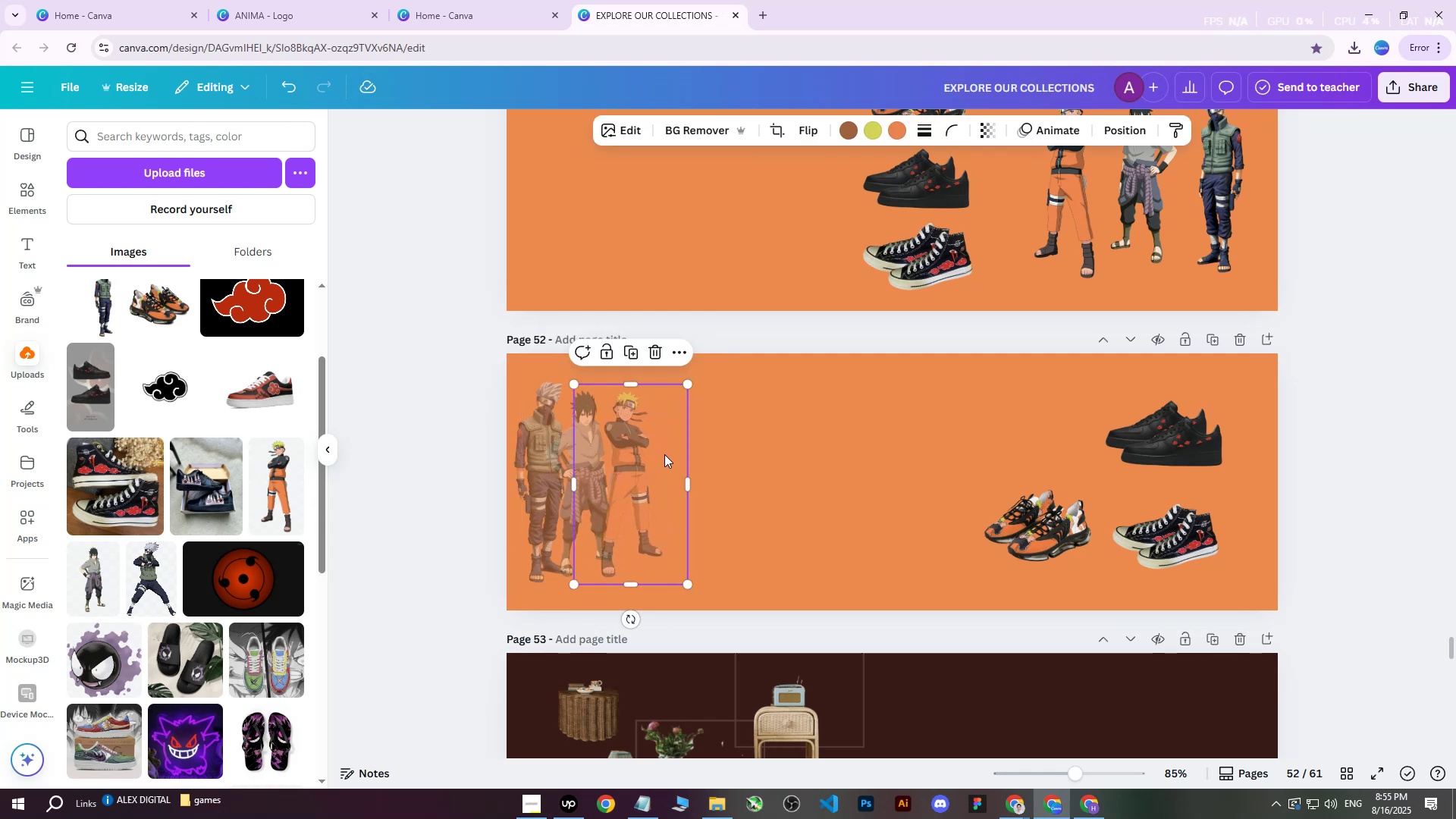 
key(ArrowRight)
 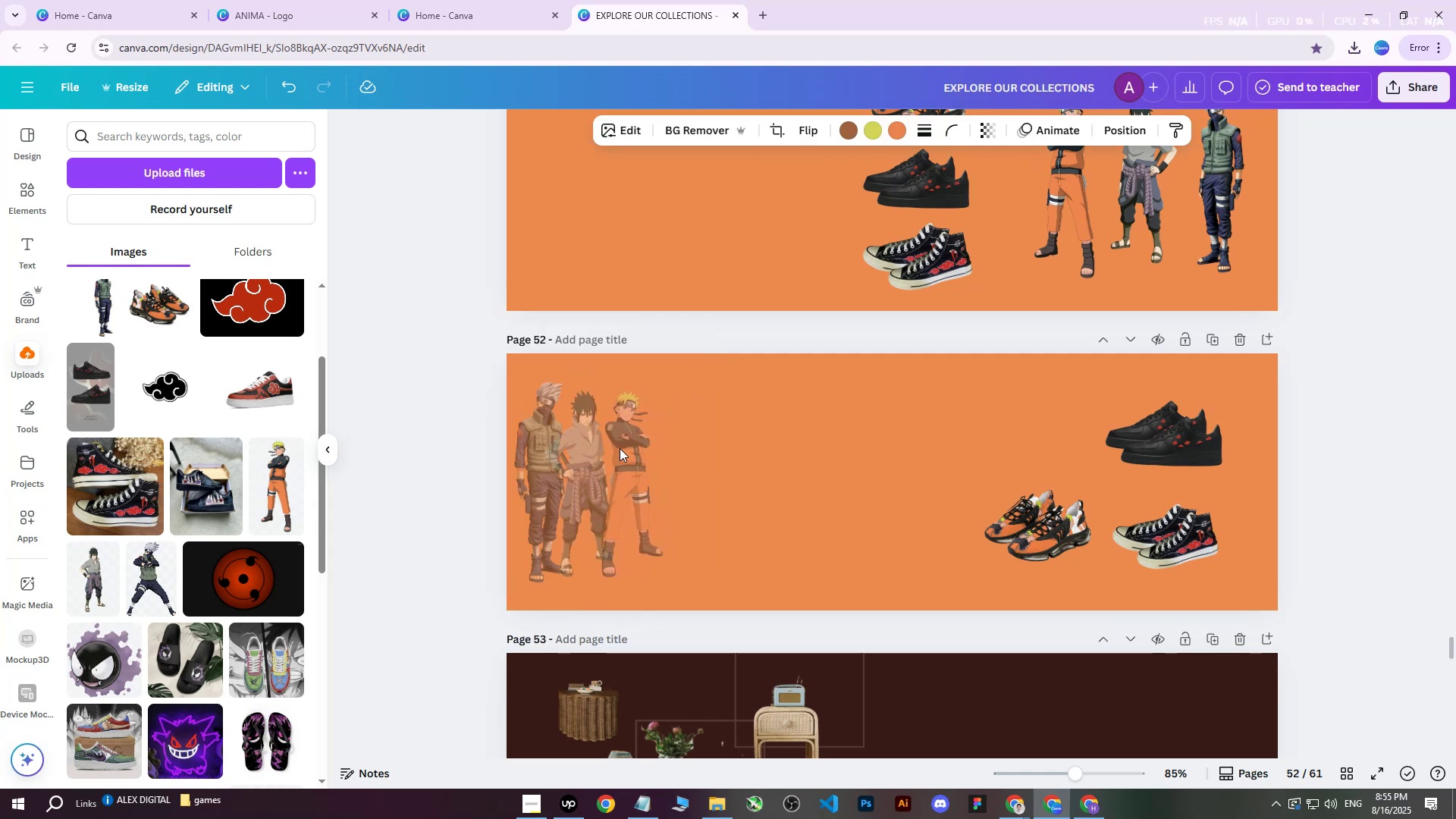 
key(ArrowLeft)
 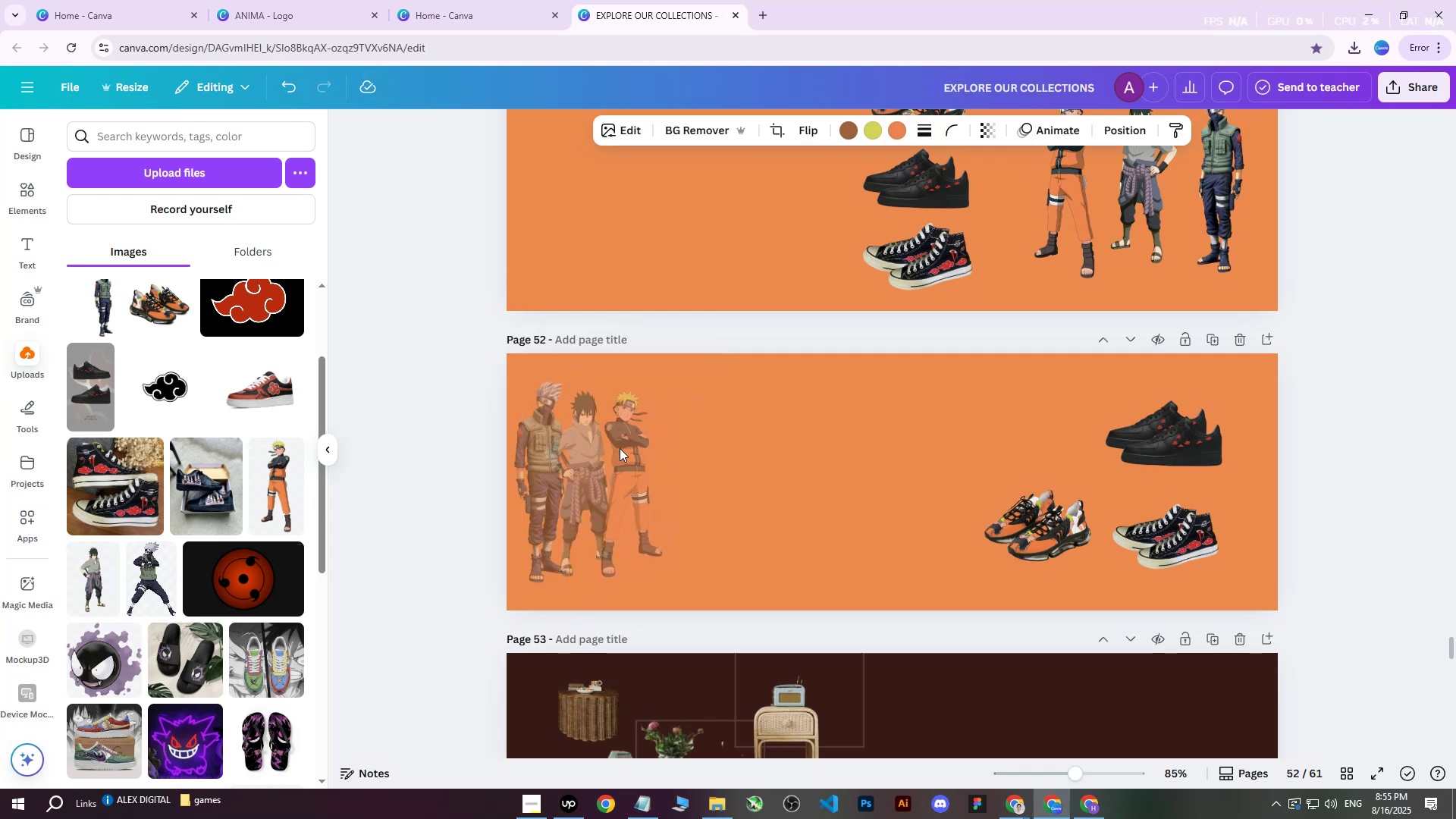 
key(ArrowLeft)
 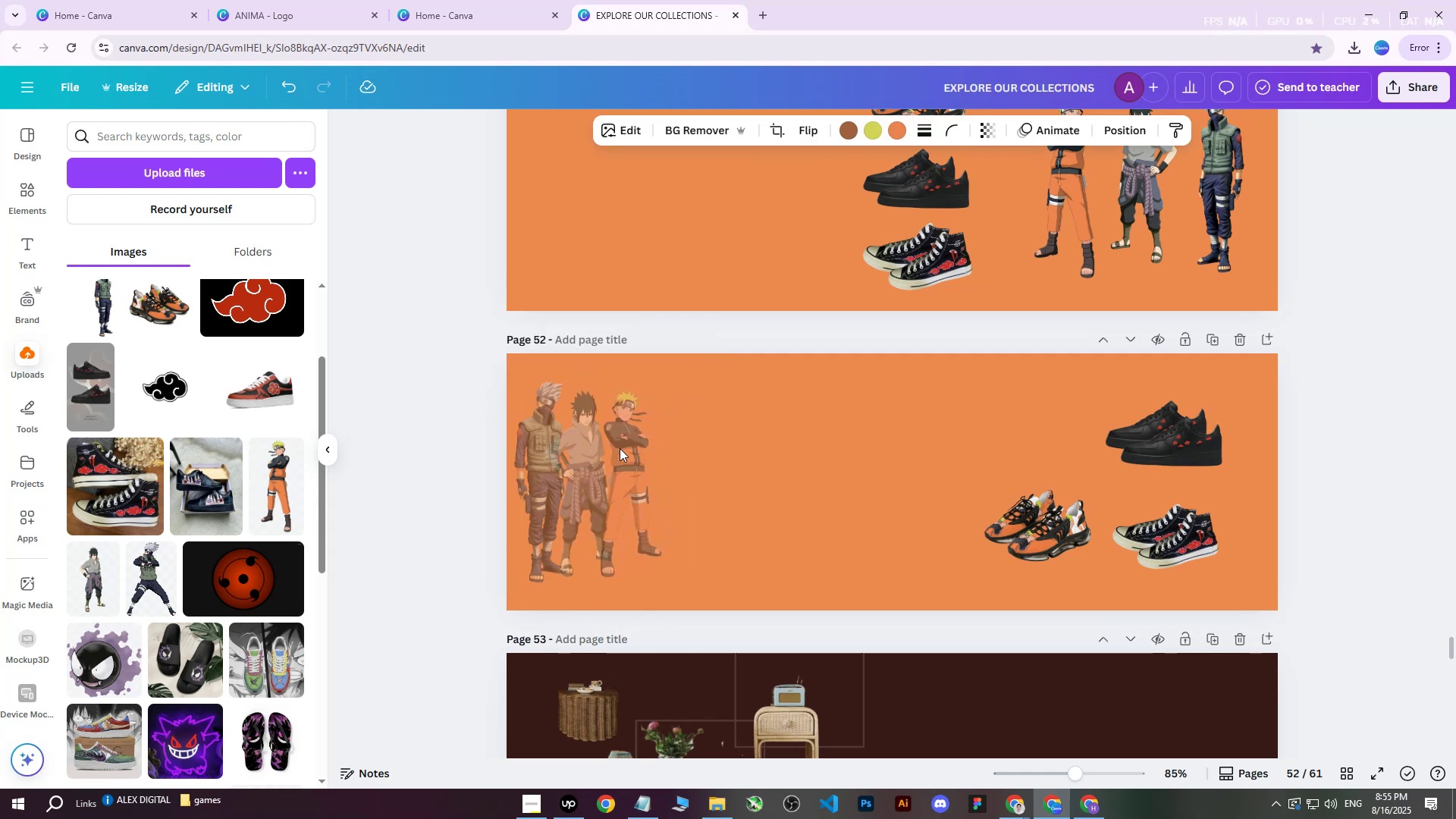 
key(ArrowRight)
 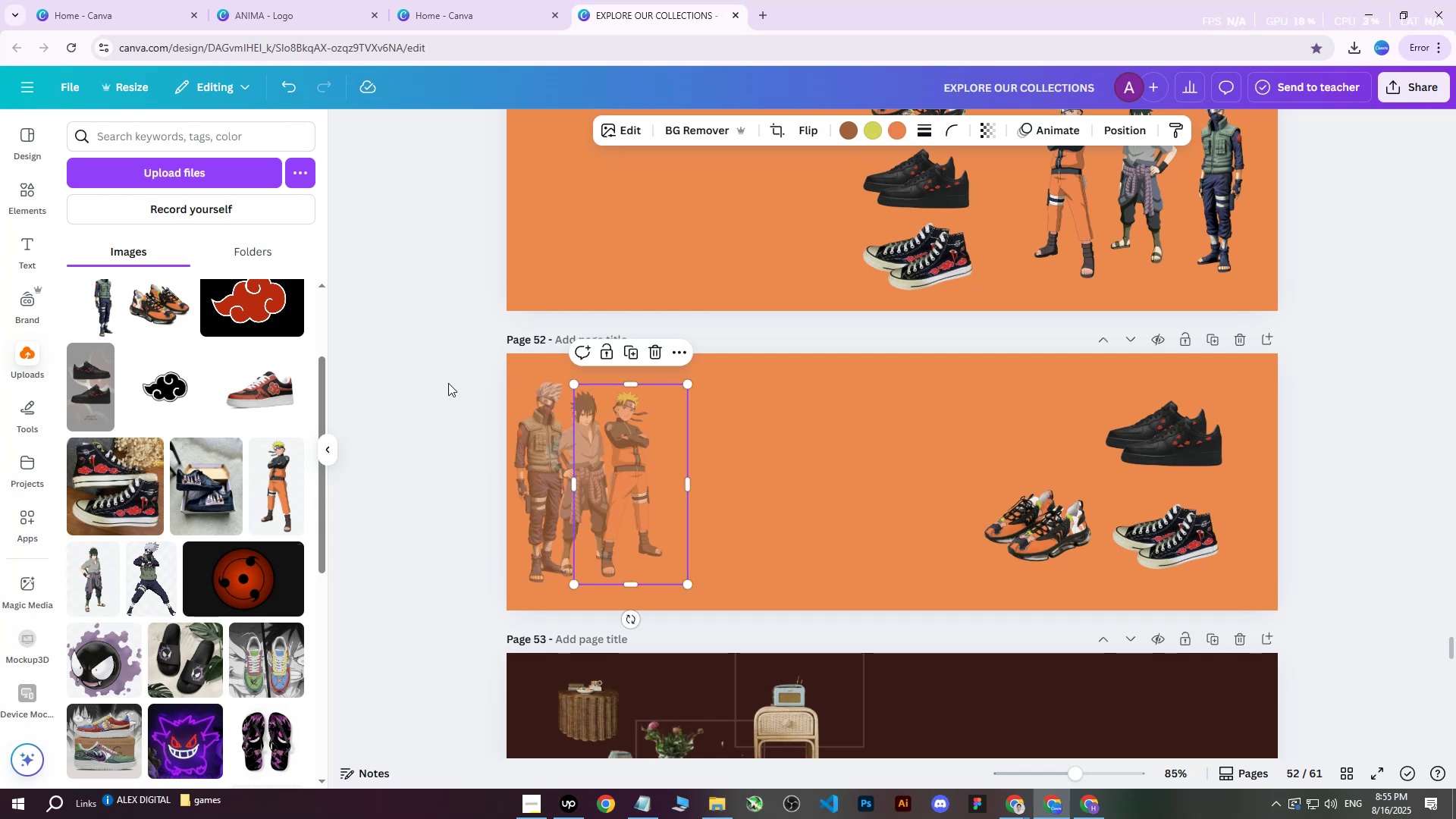 
left_click([1134, 124])
 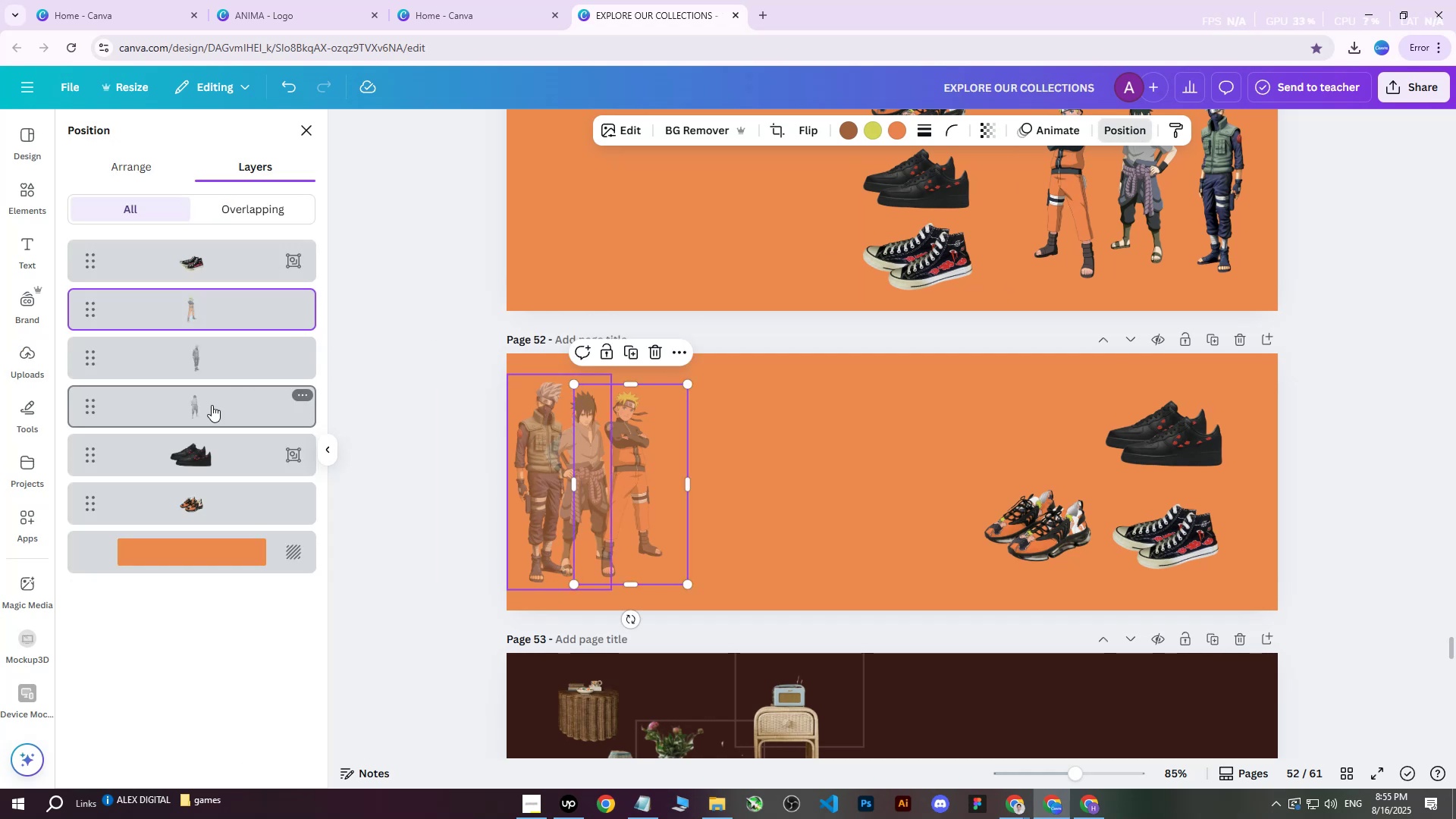 
left_click([201, 369])
 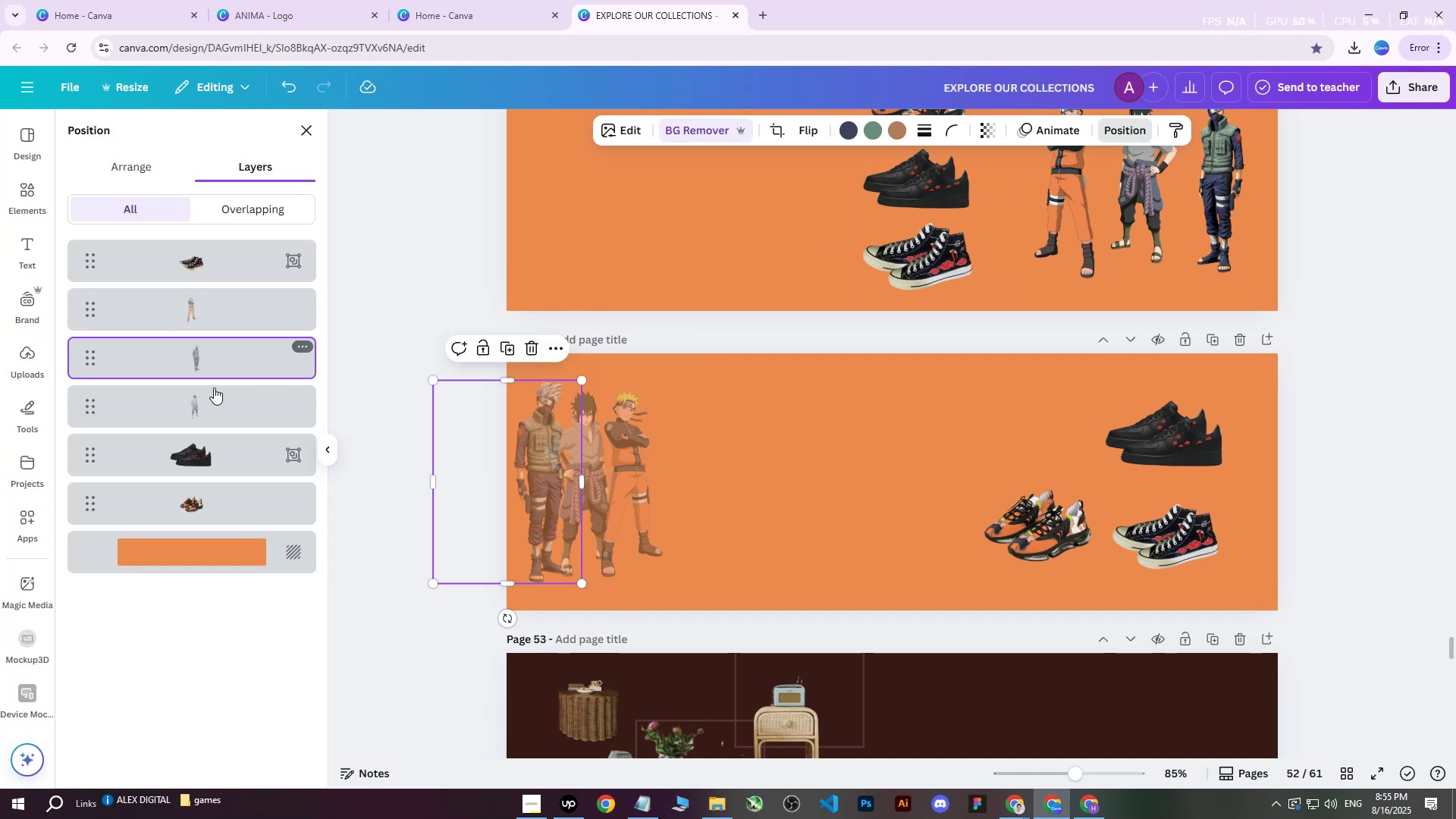 
left_click([203, 402])
 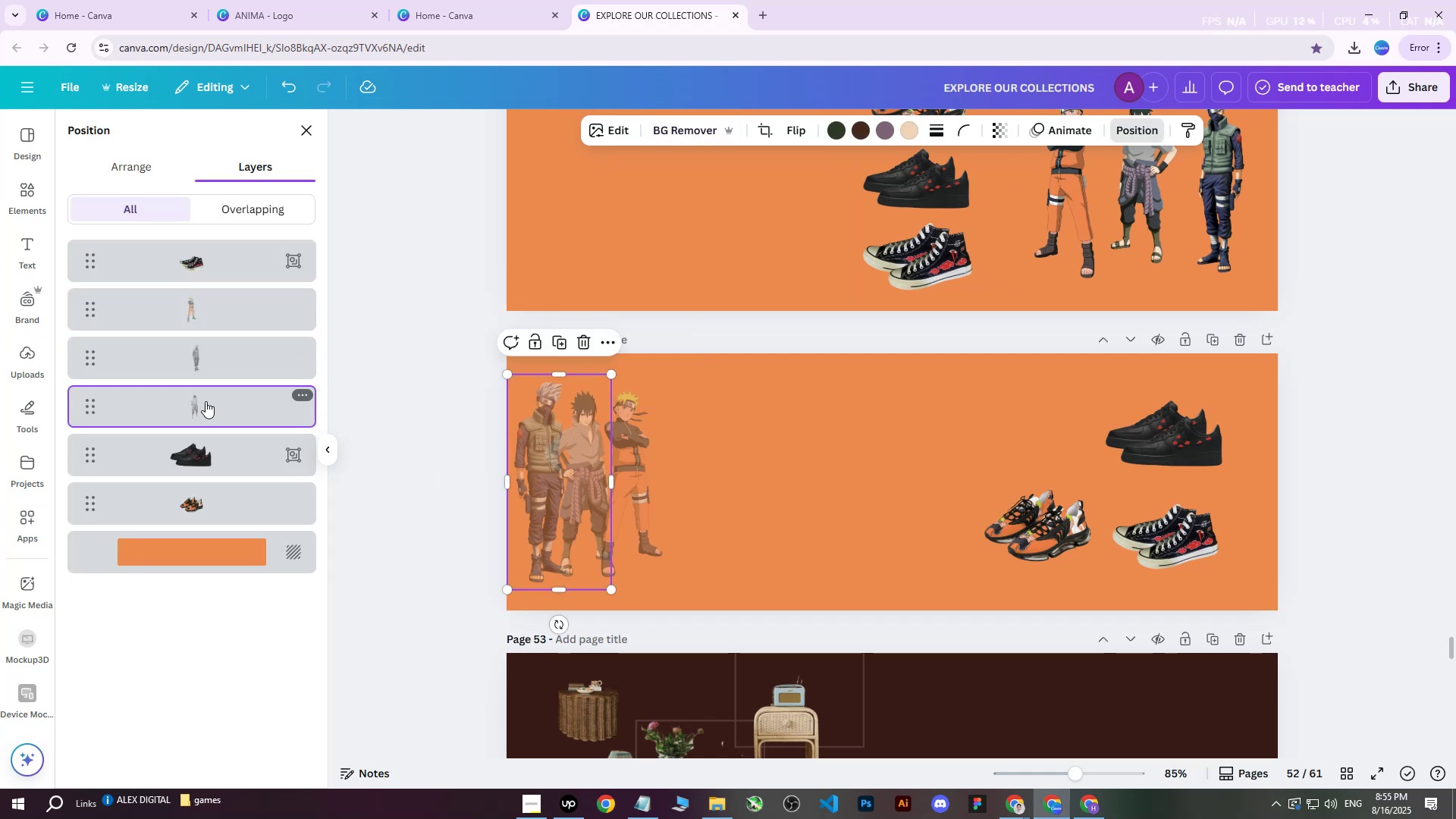 
key(ArrowRight)
 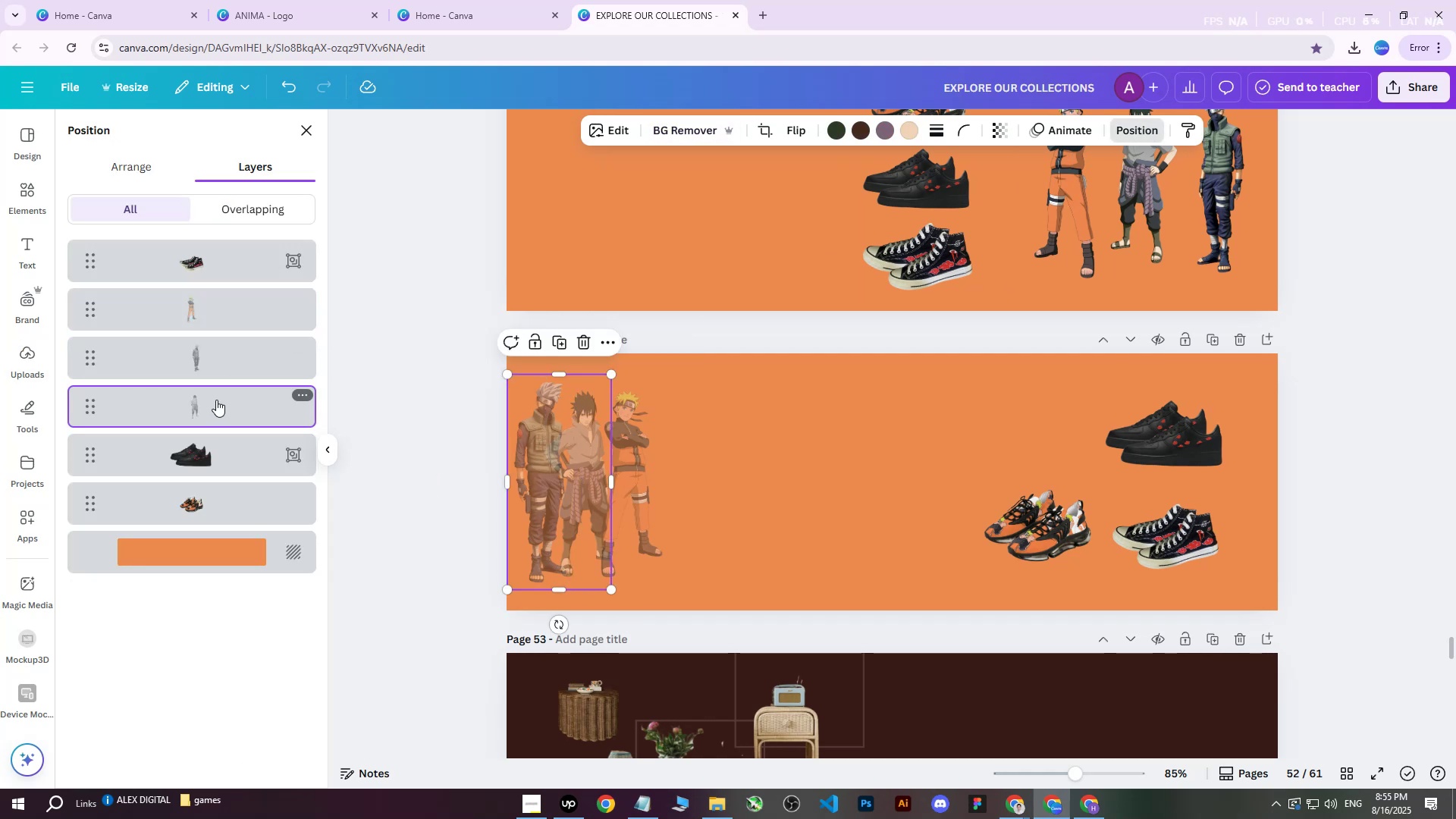 
key(ArrowRight)
 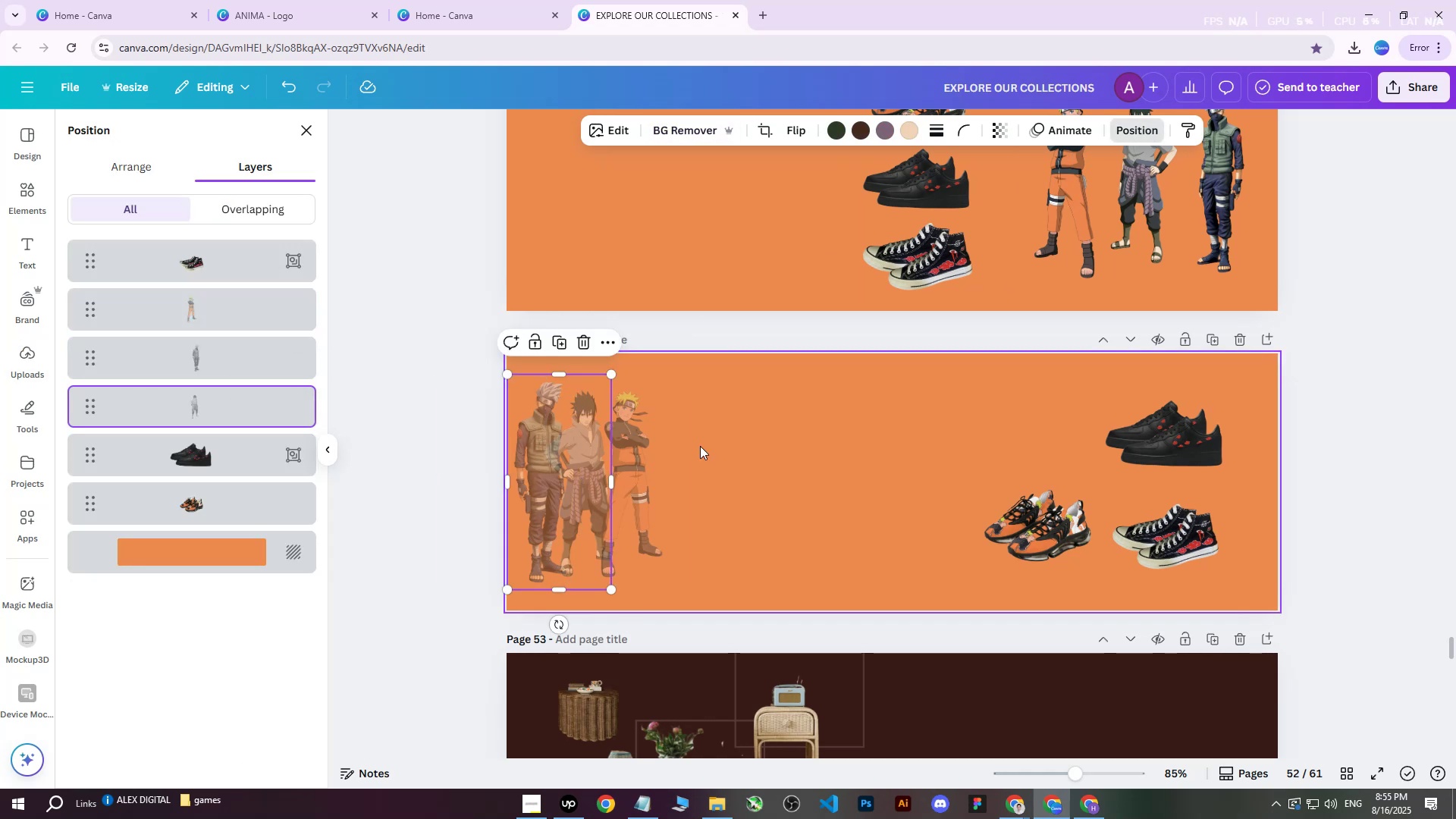 
left_click([805, 460])
 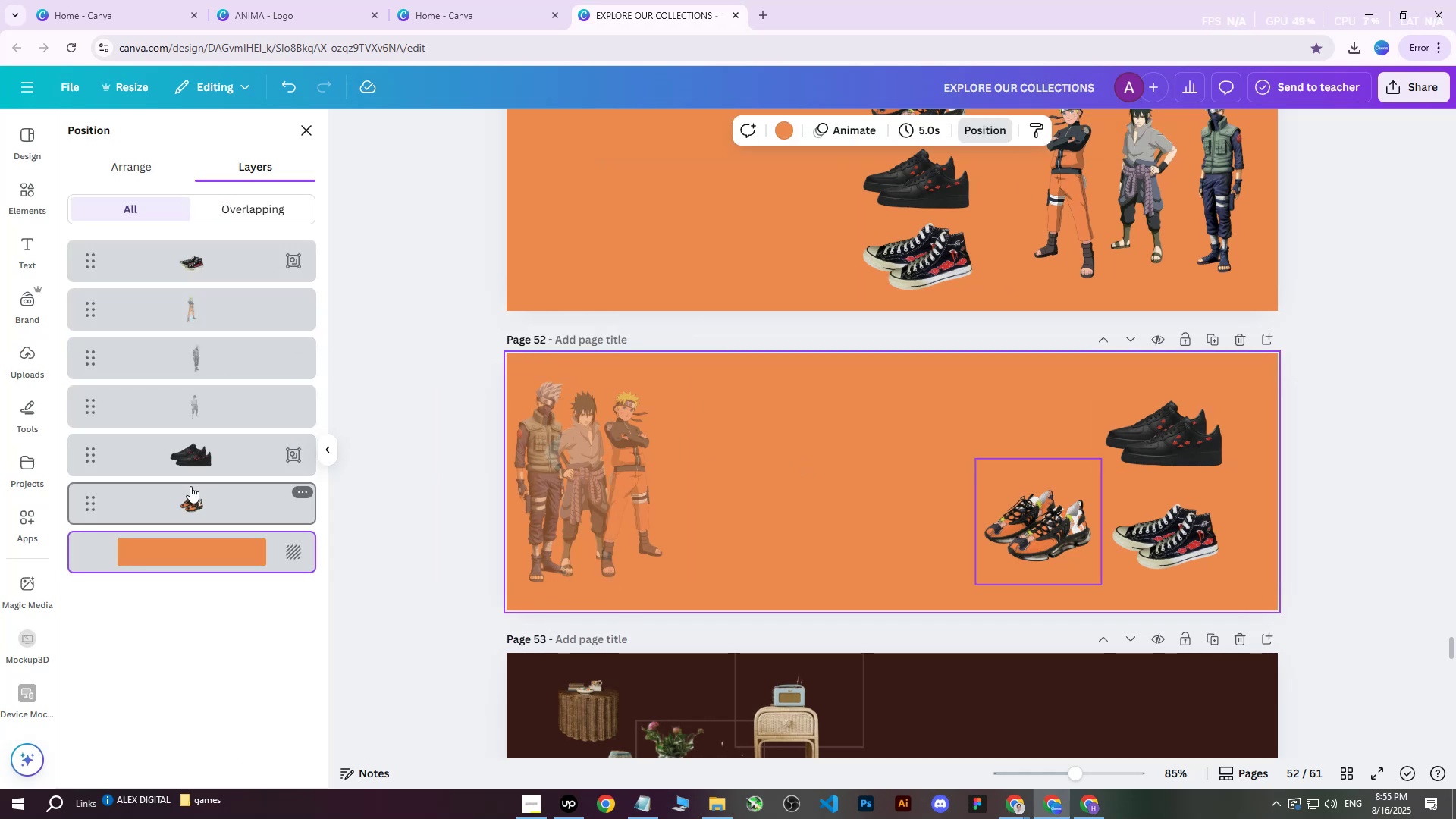 
left_click([193, 409])
 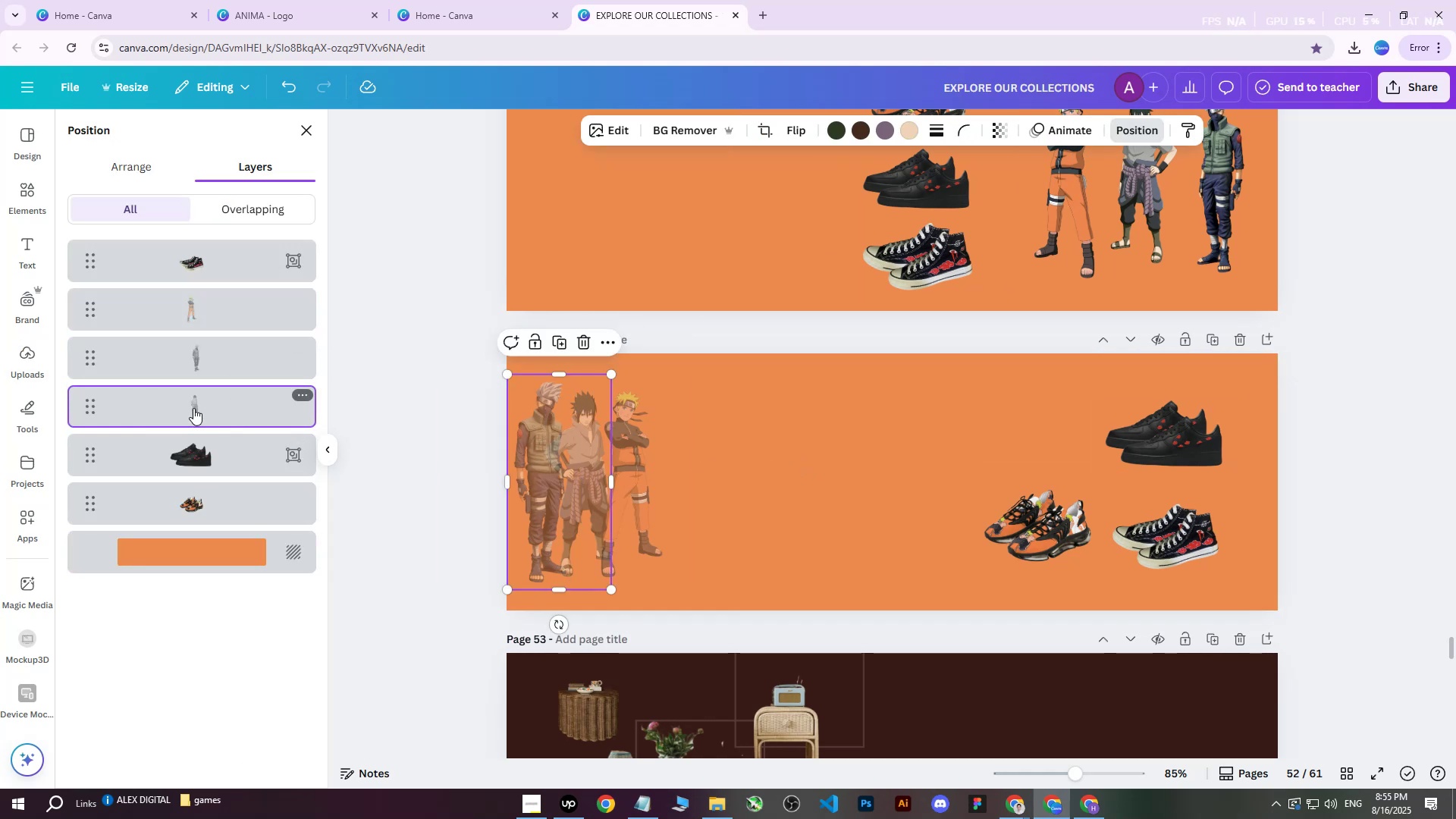 
key(ArrowRight)
 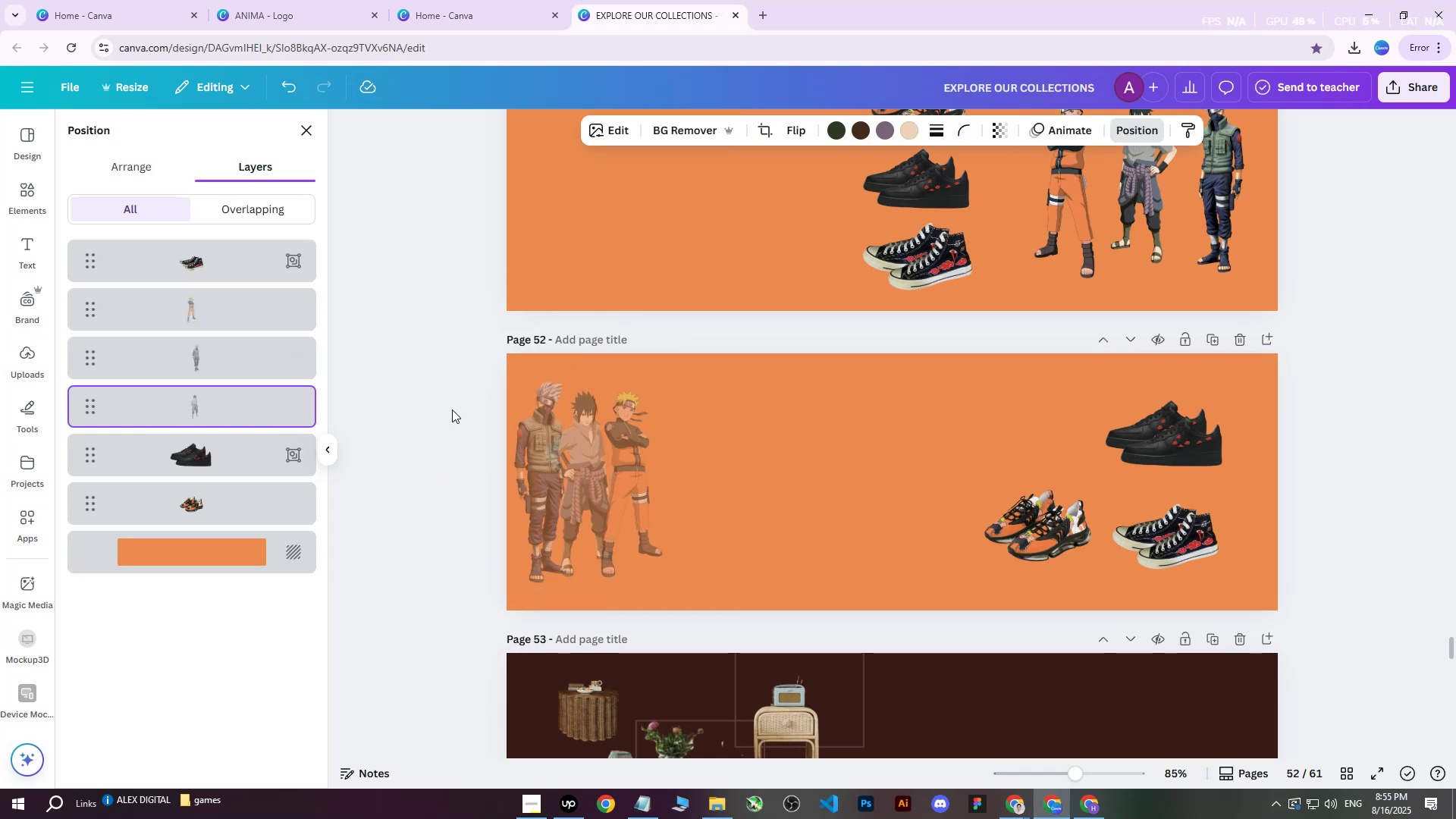 
key(ArrowRight)
 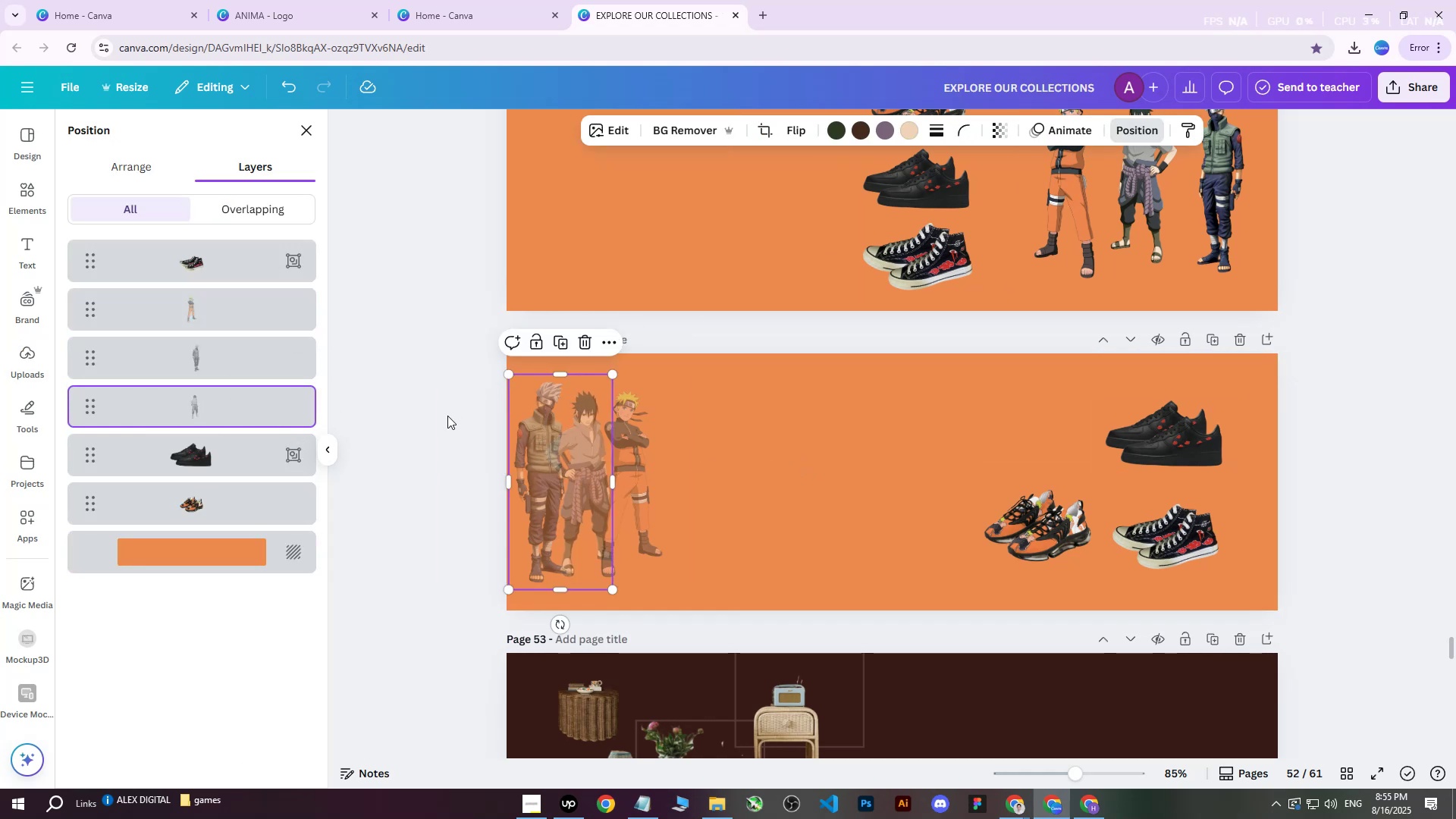 
key(ArrowLeft)
 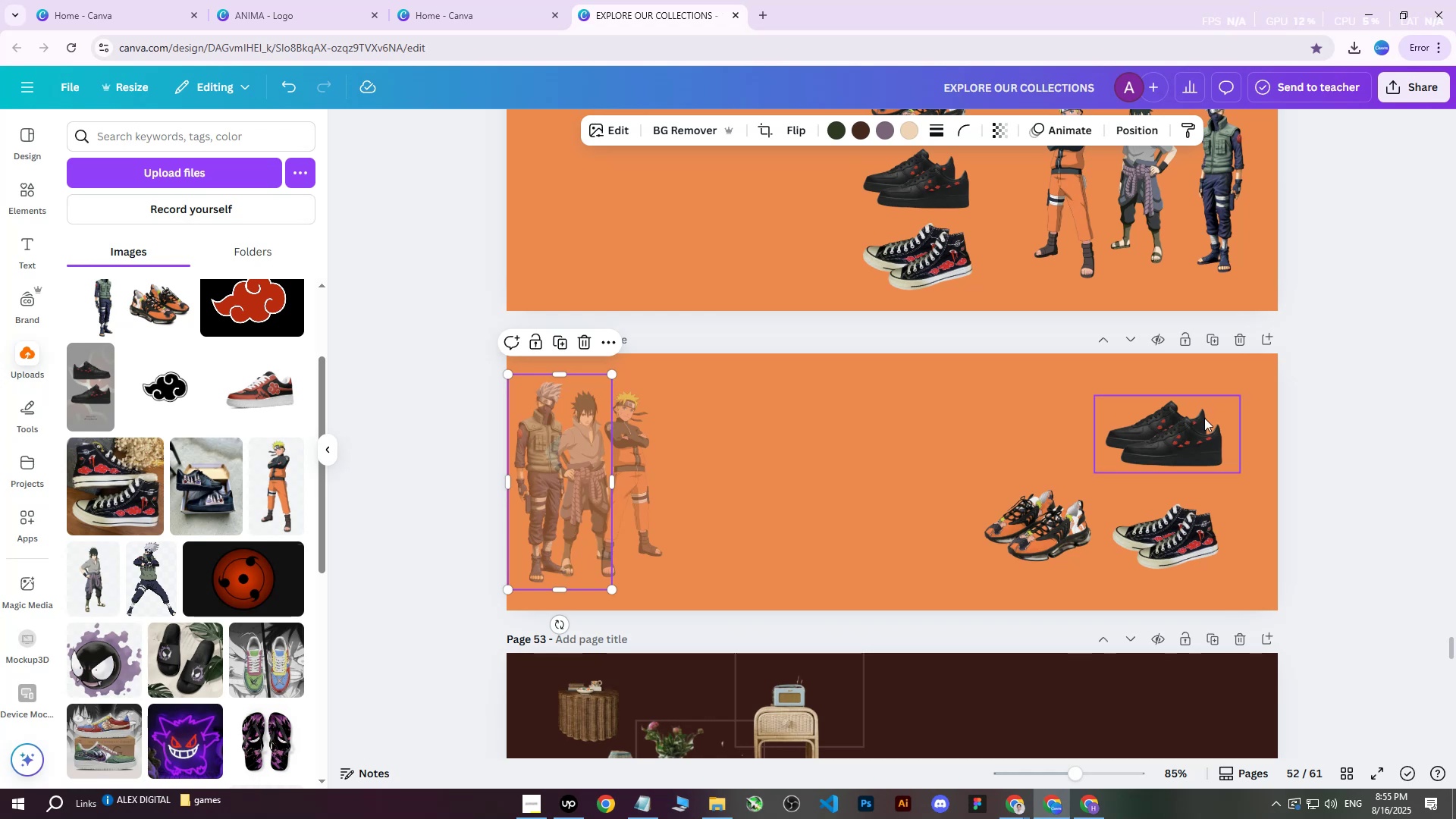 
left_click([1064, 521])
 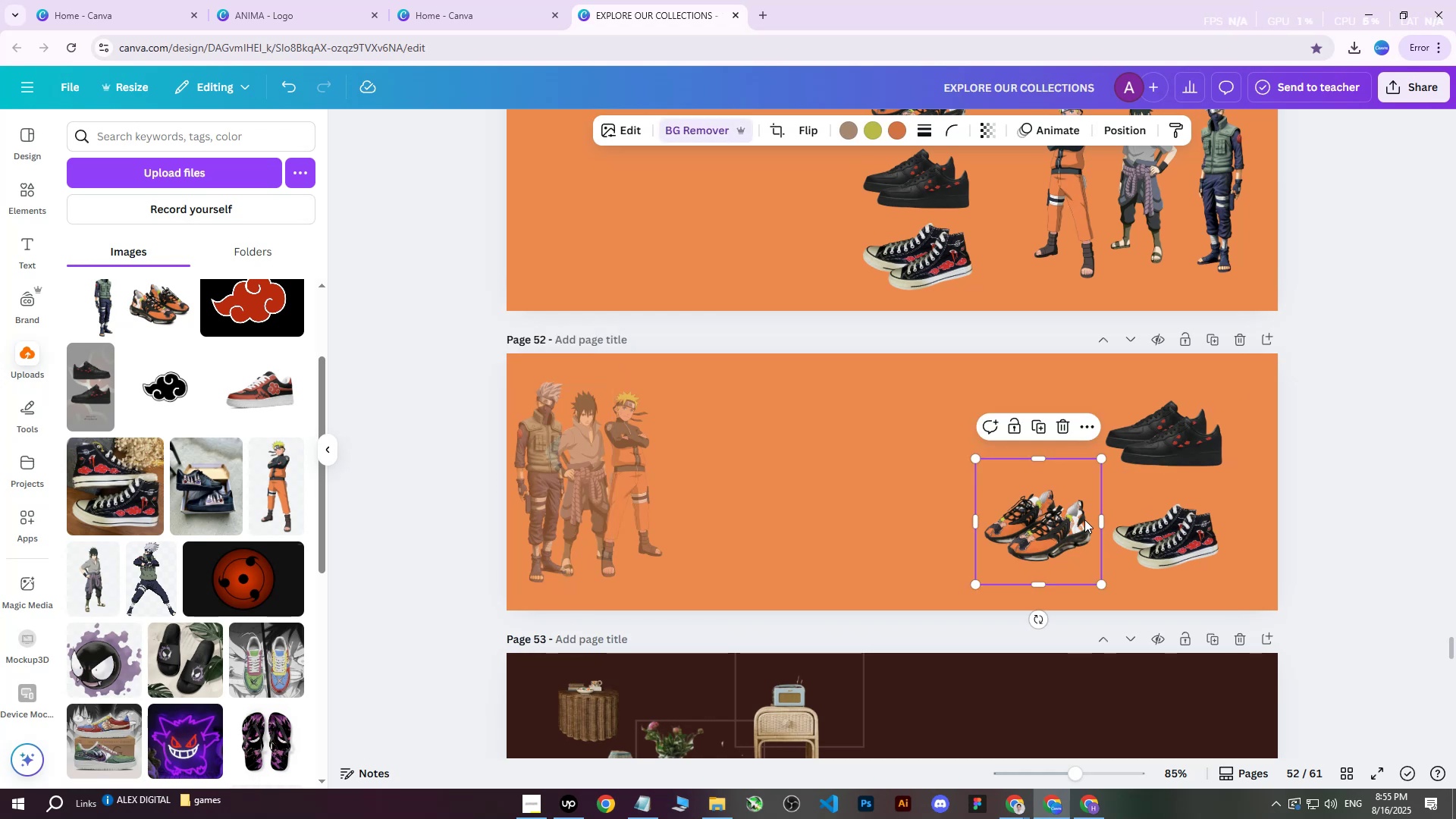 
hold_key(key=ControlLeft, duration=0.79)
scroll: coordinate [1084, 521], scroll_direction: down, amount: 1.0
 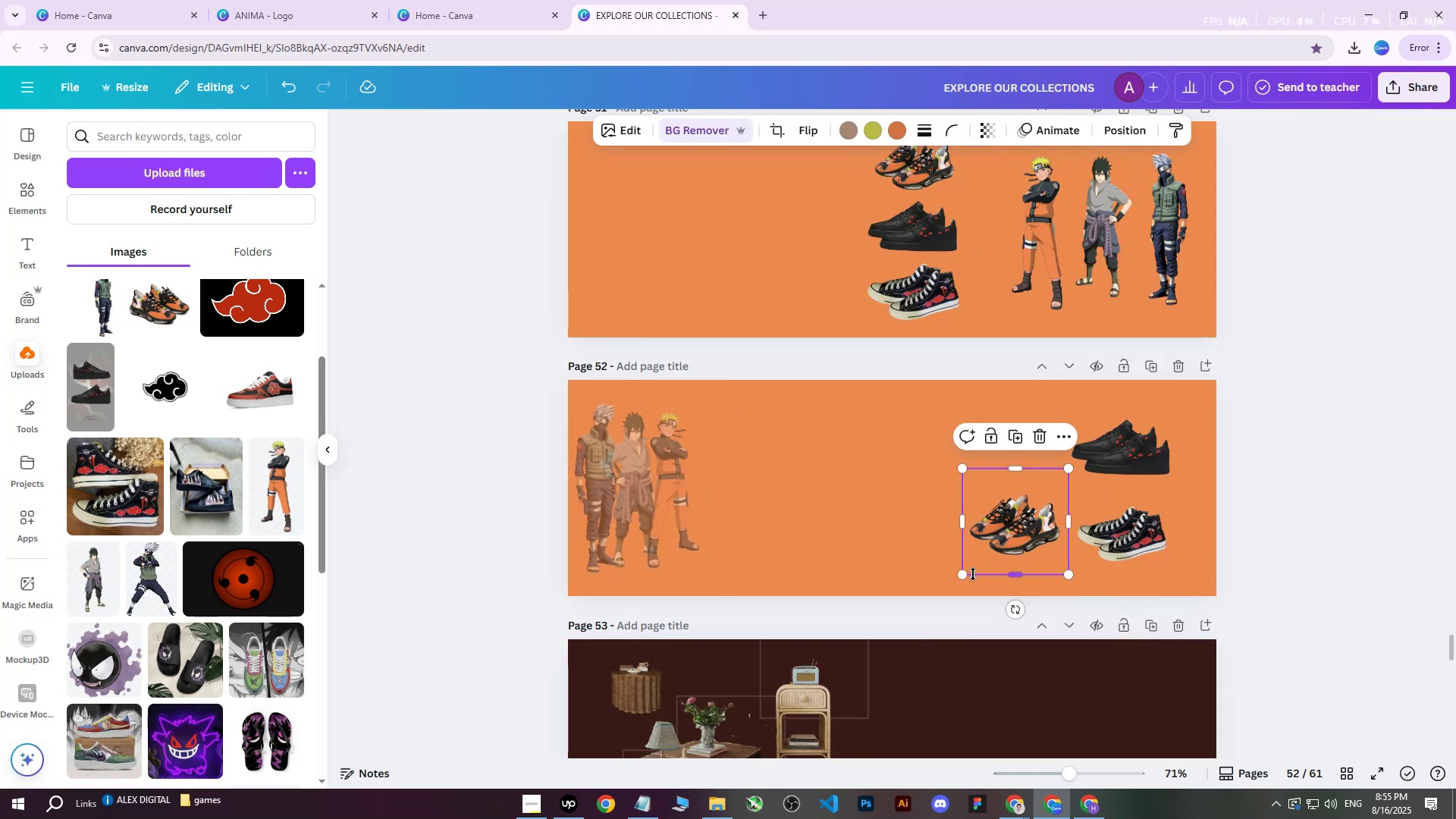 
left_click_drag(start_coordinate=[964, 575], to_coordinate=[977, 550])
 